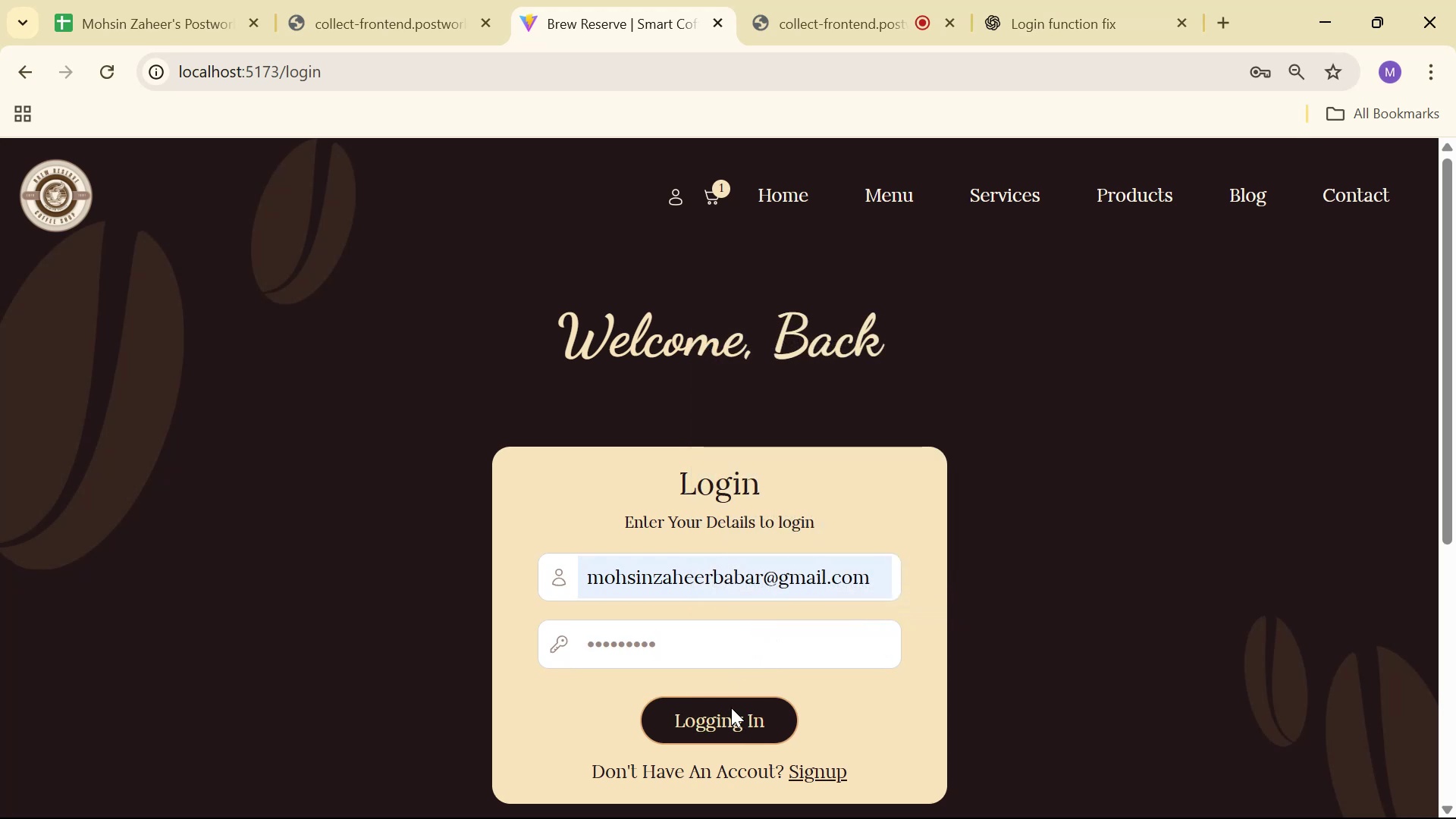 
left_click([1312, 130])
 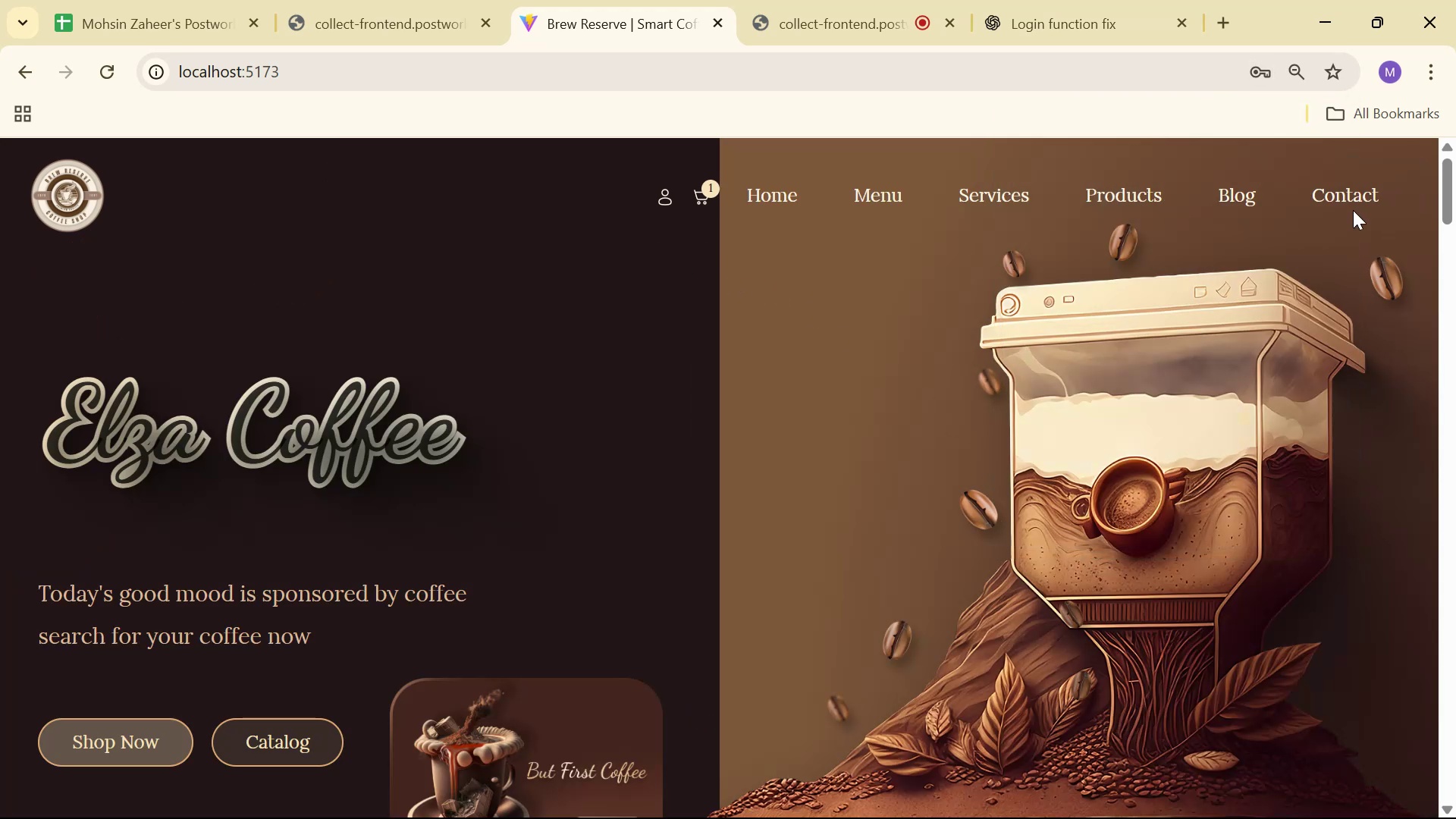 
key(Alt+AltLeft)
 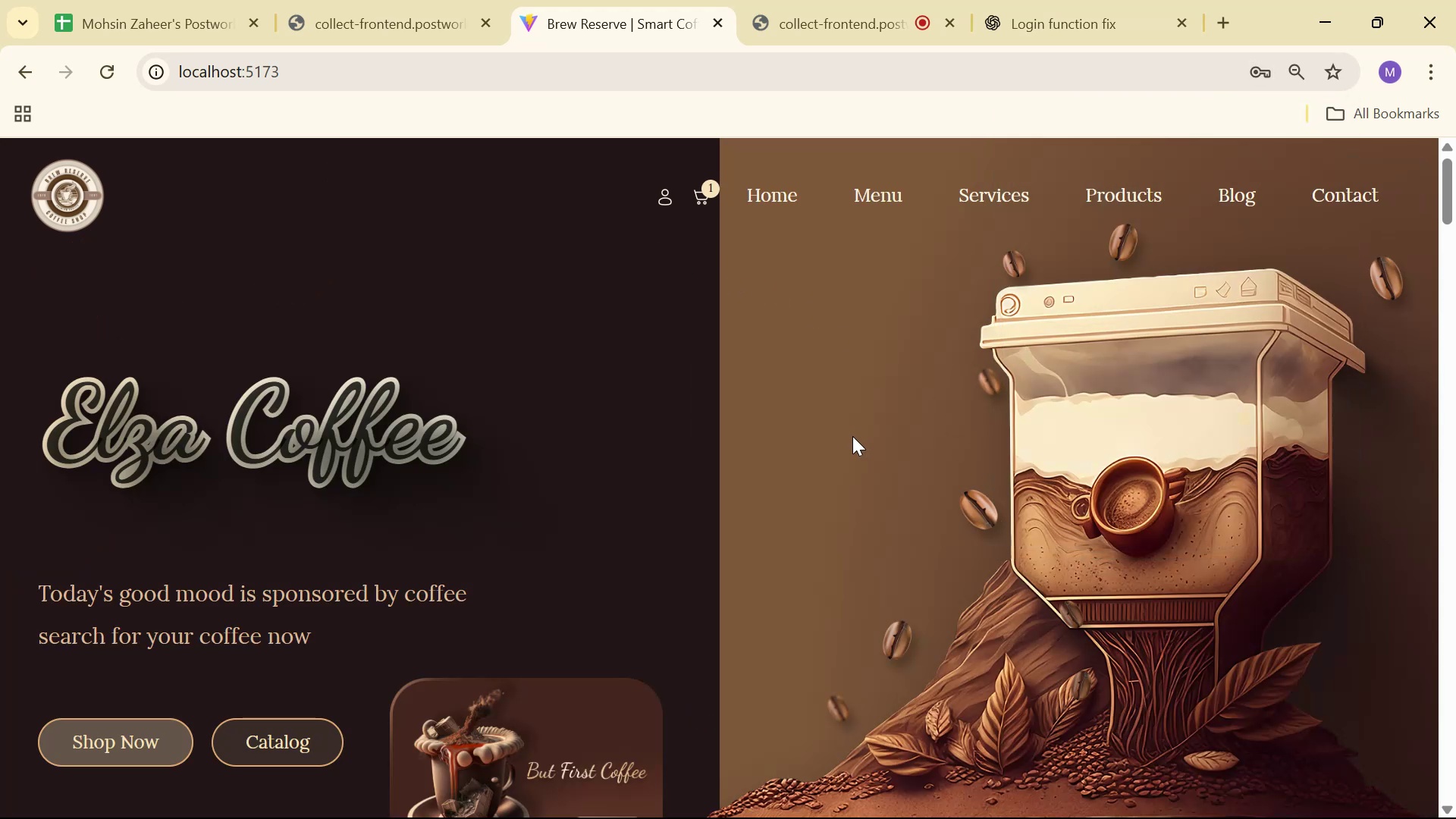 
key(Alt+Tab)
 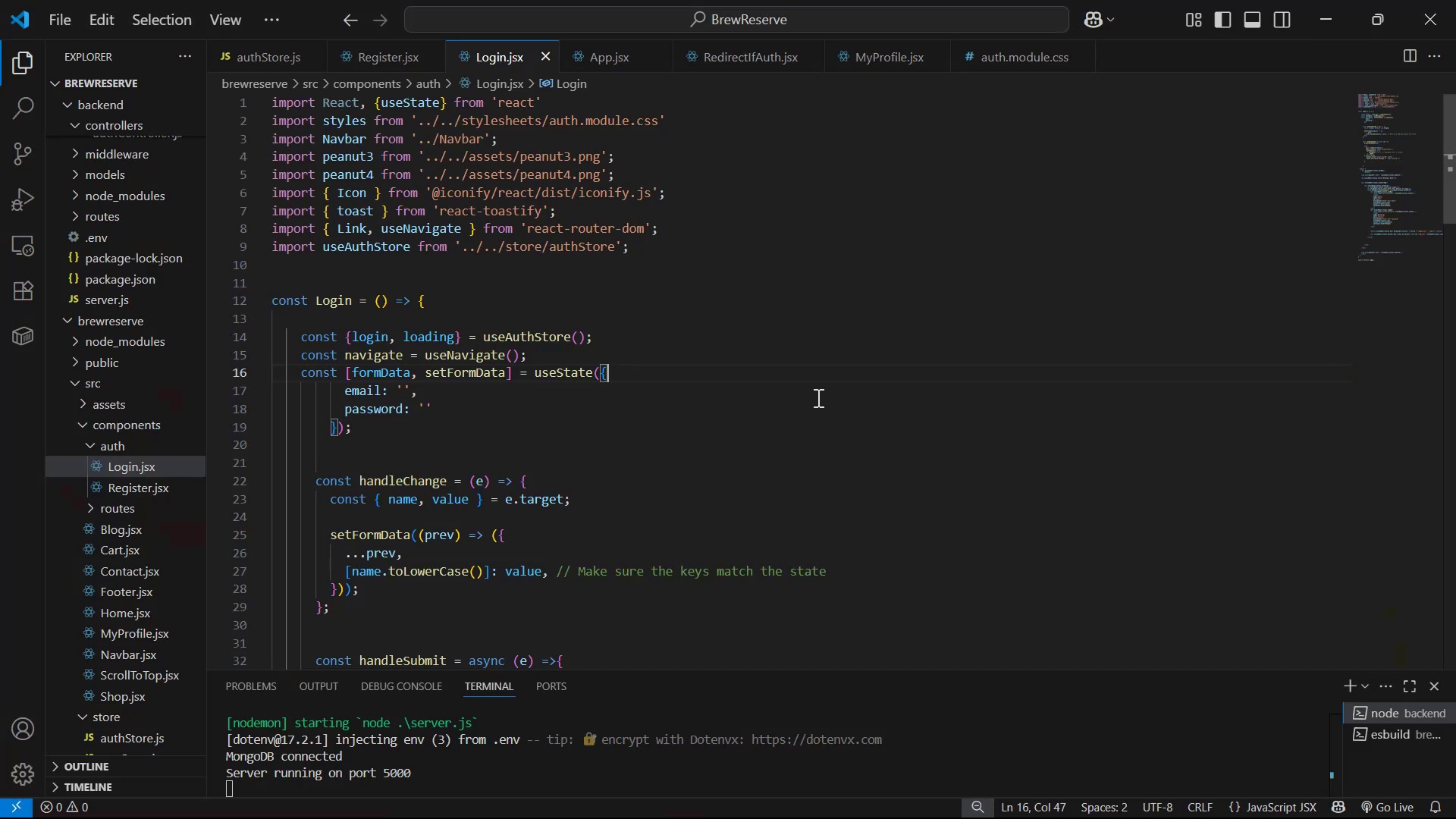 
scroll: coordinate [814, 396], scroll_direction: down, amount: 5.0
 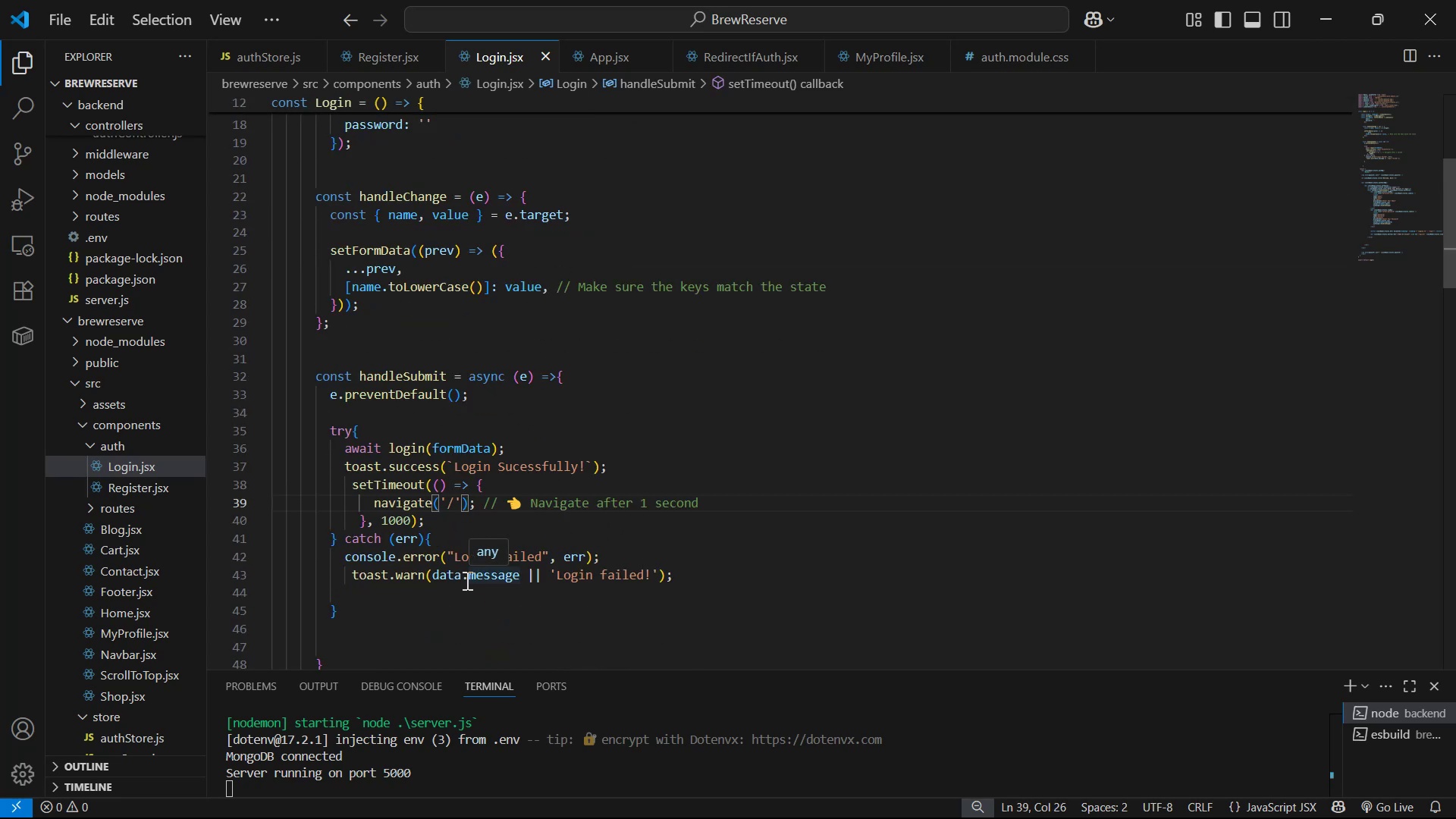 
wait(10.28)
 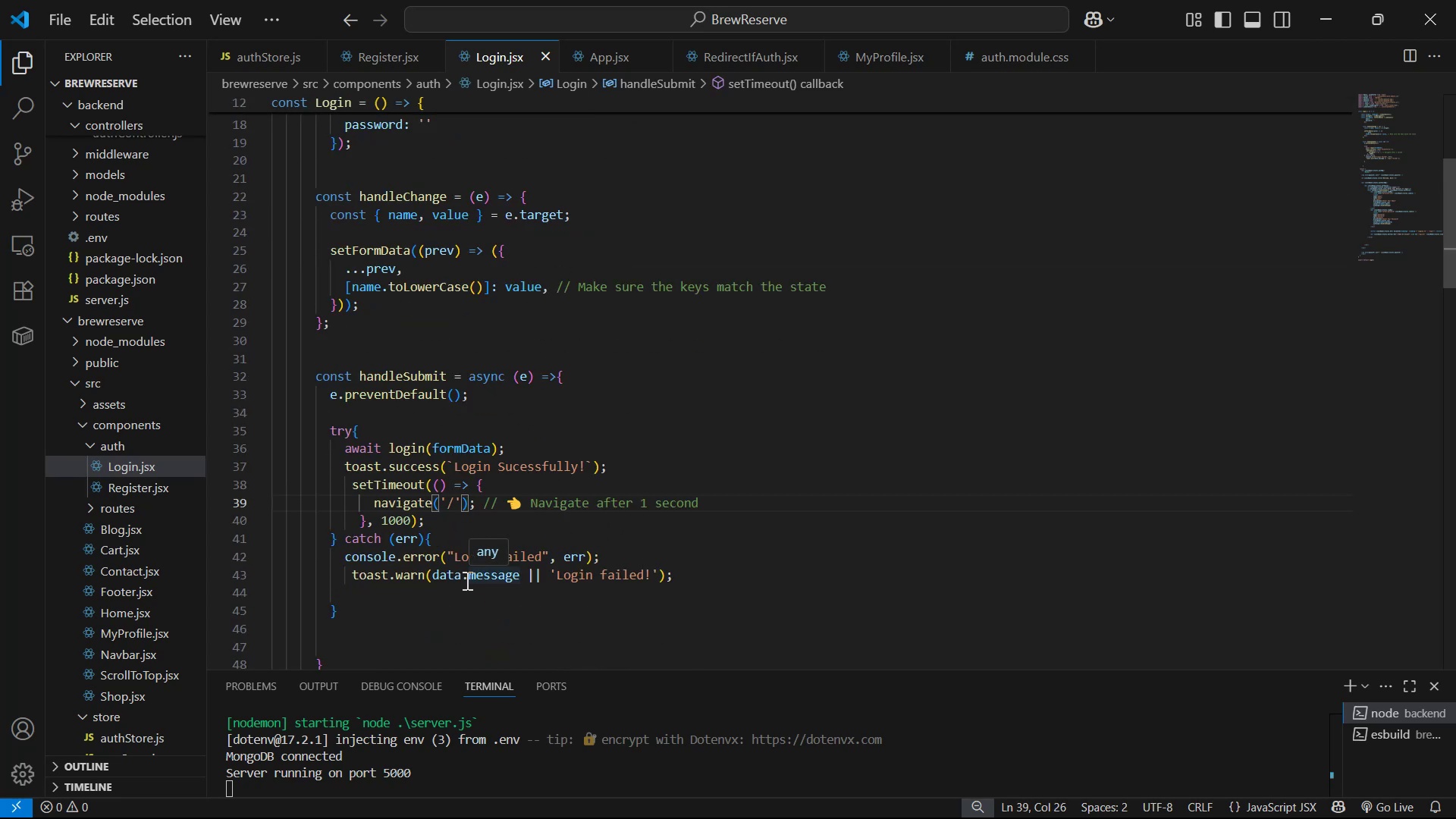 
key(Alt+AltLeft)
 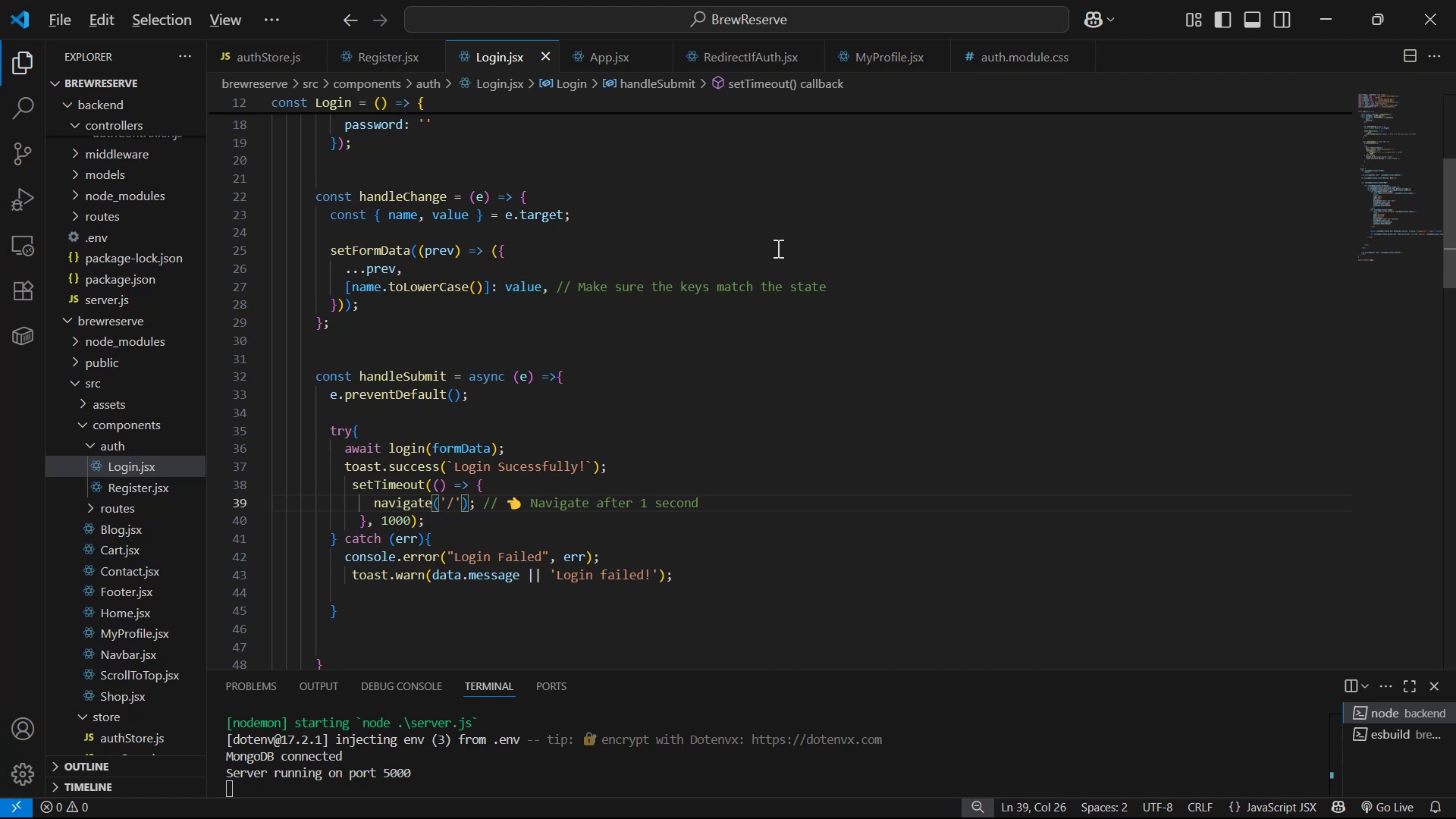 
key(Alt+Tab)
 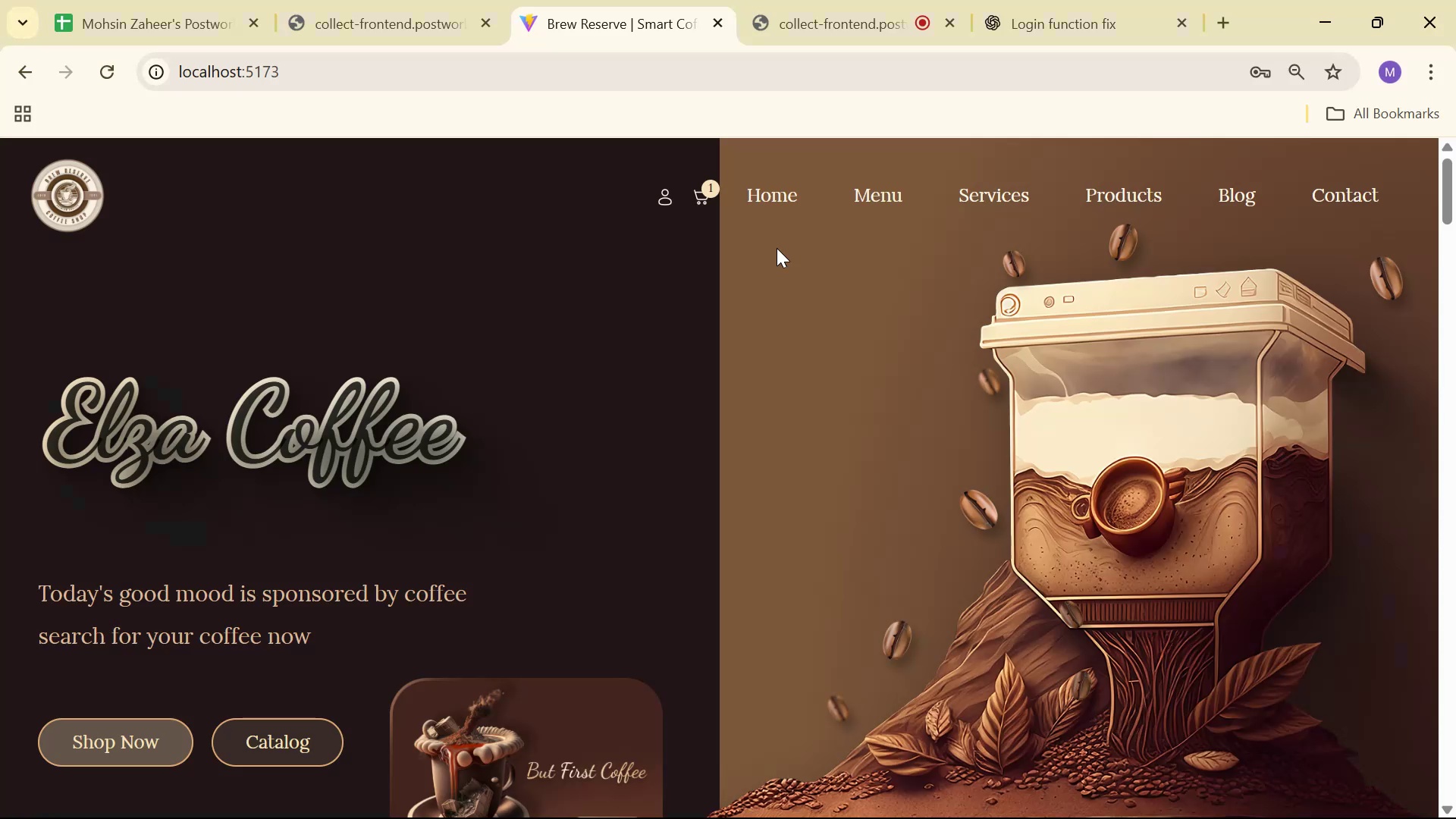 
scroll: coordinate [733, 312], scroll_direction: up, amount: 3.0
 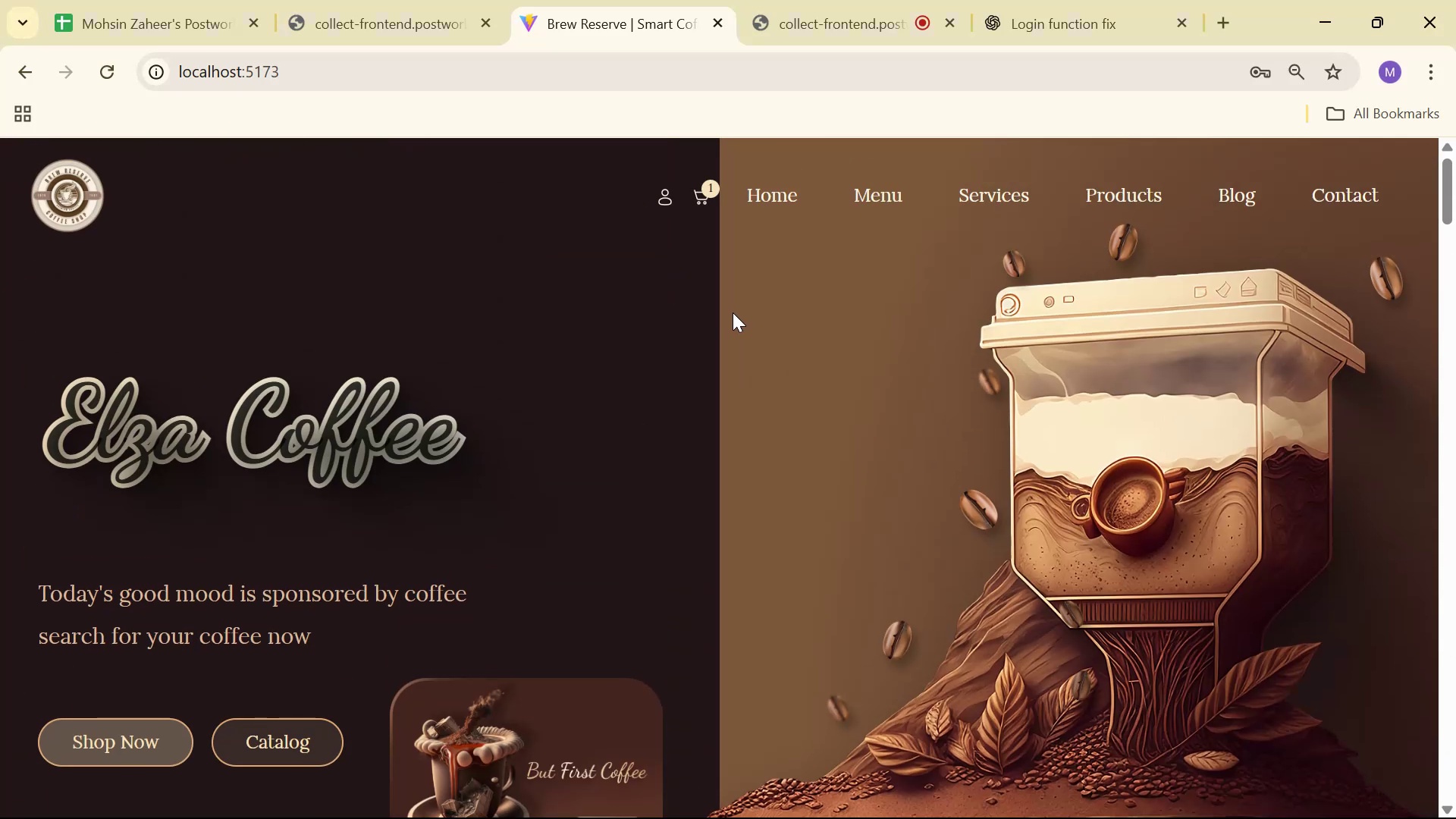 
key(Alt+AltLeft)
 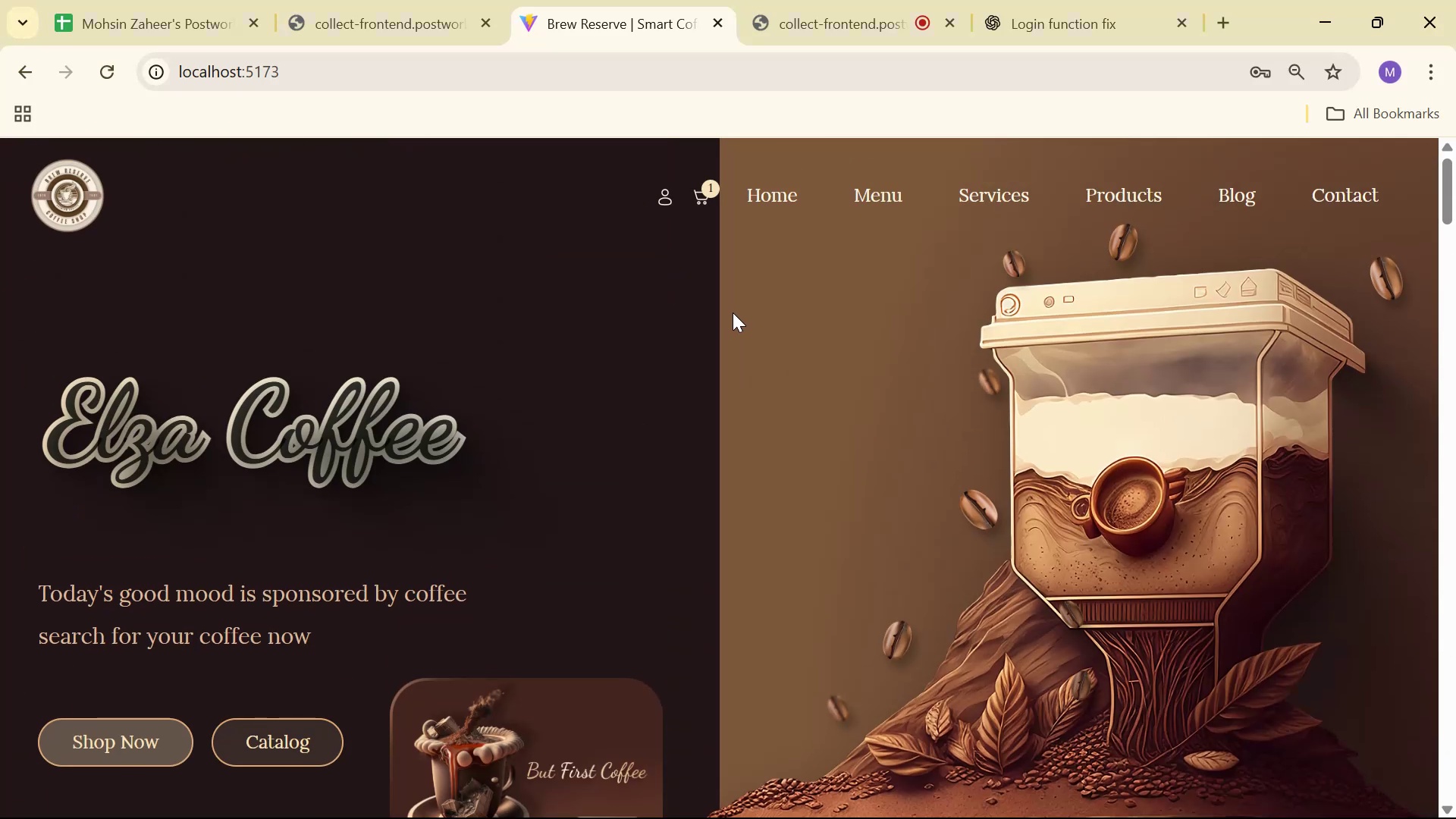 
key(Alt+Tab)
 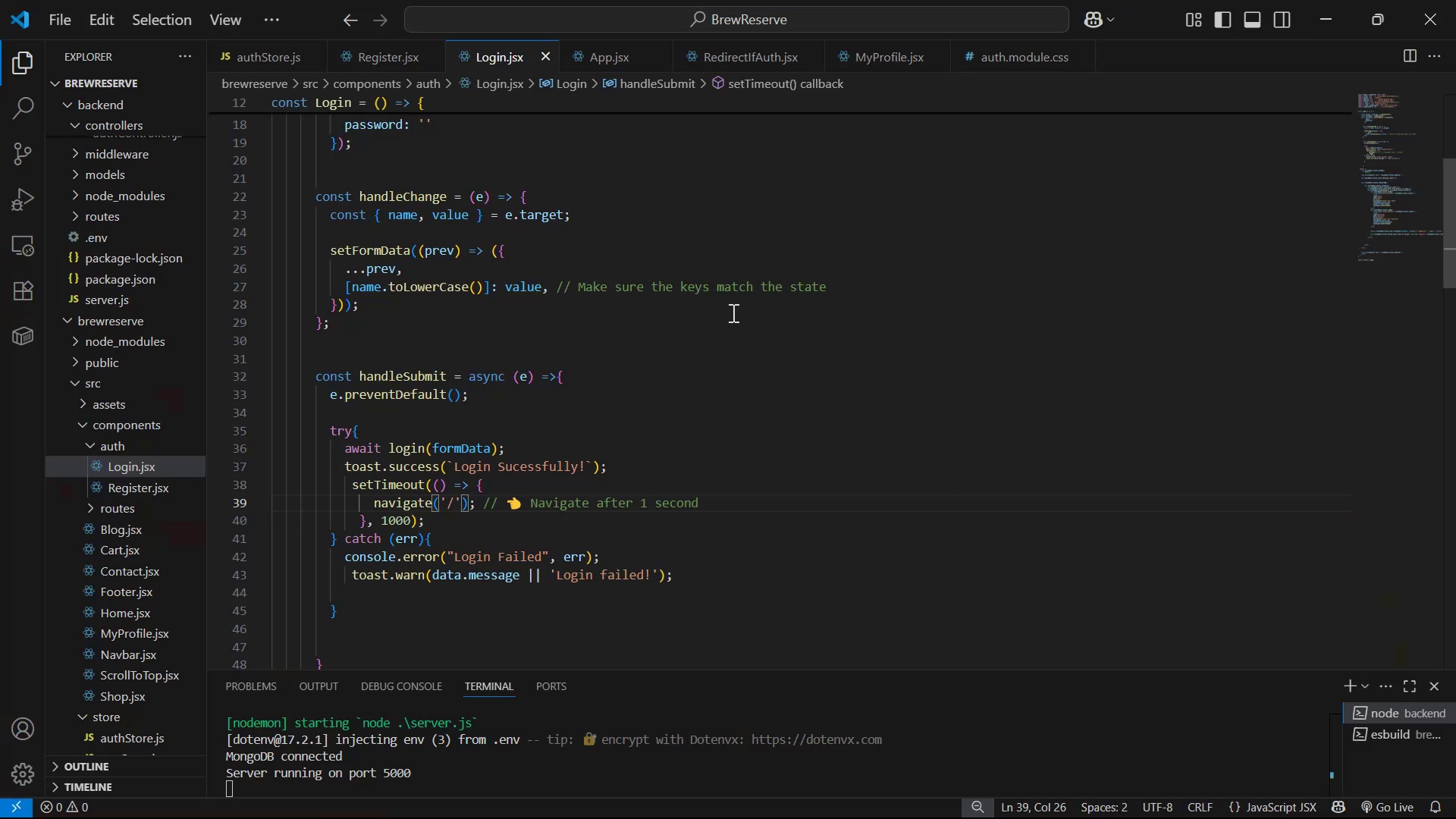 
key(Tab)
 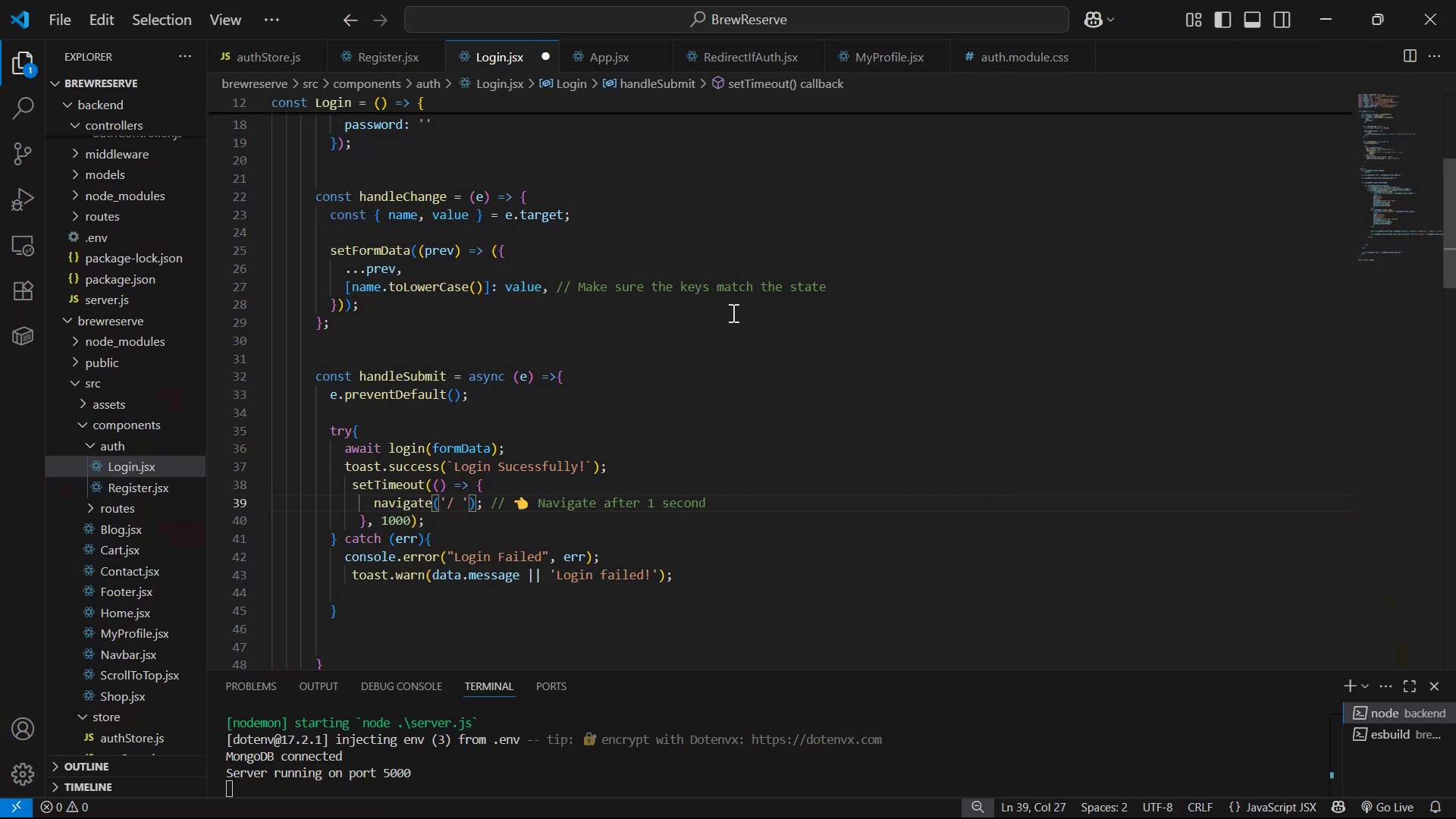 
key(Backspace)
 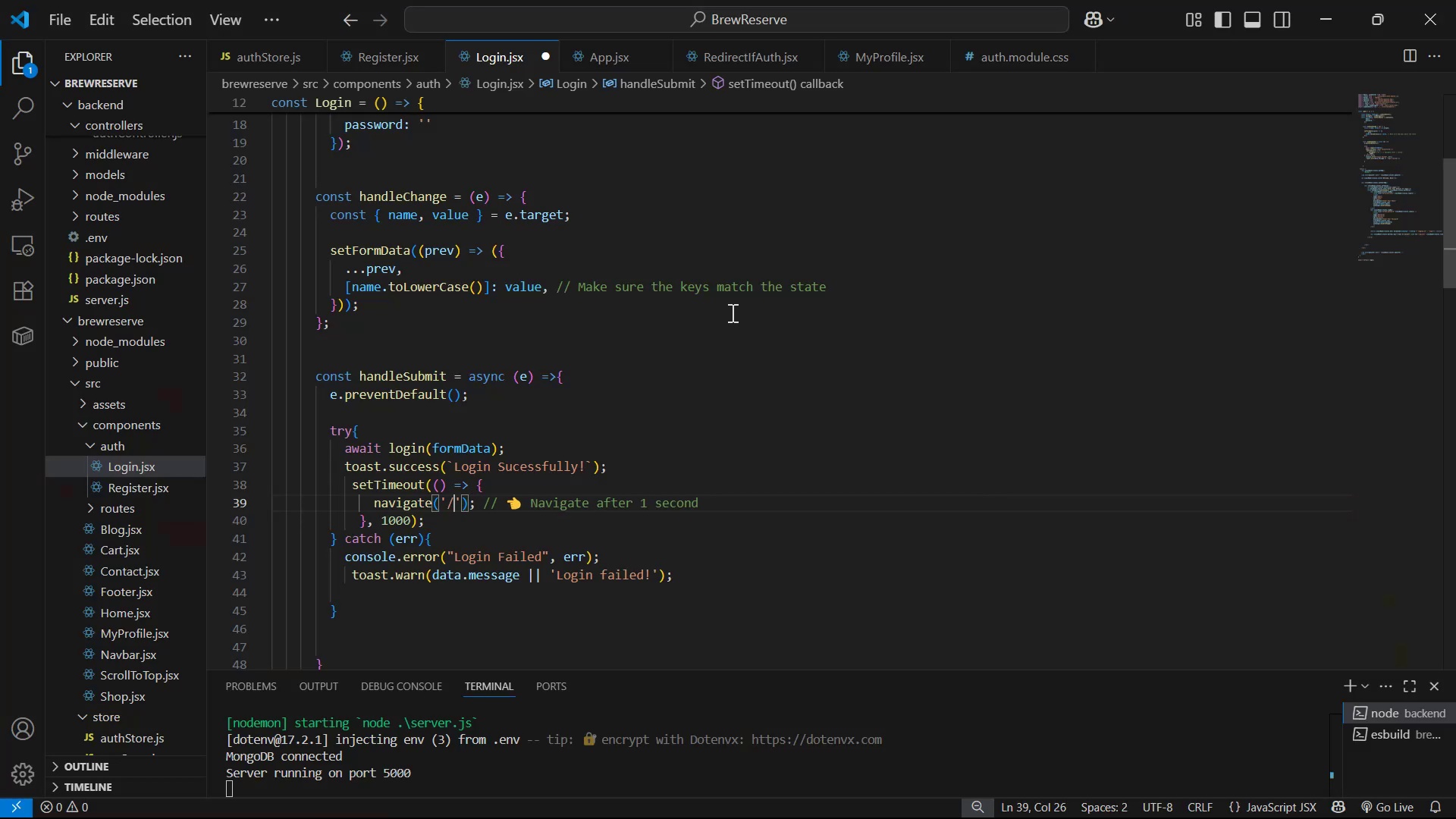 
key(Control+S)
 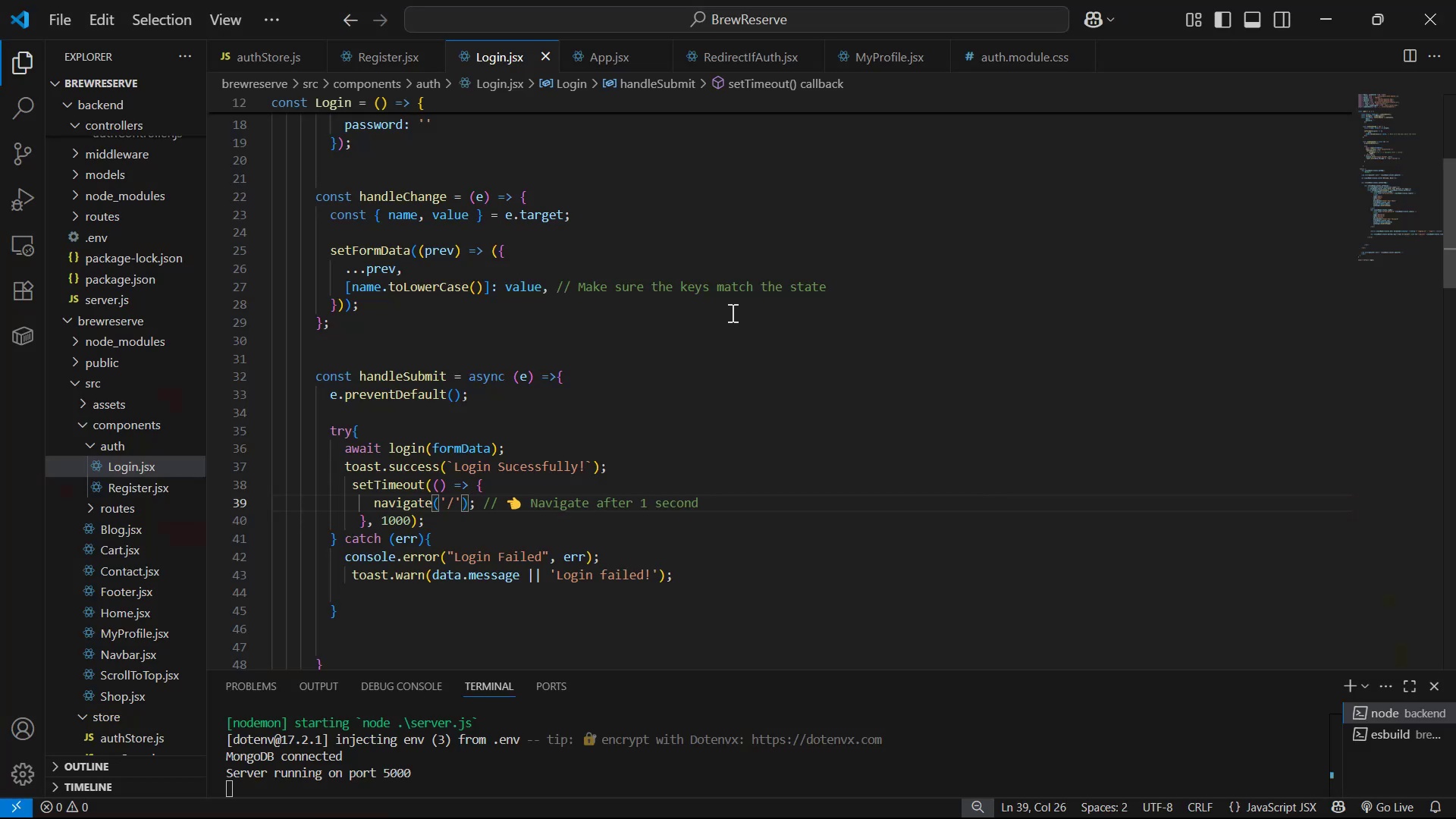 
key(Alt+AltLeft)
 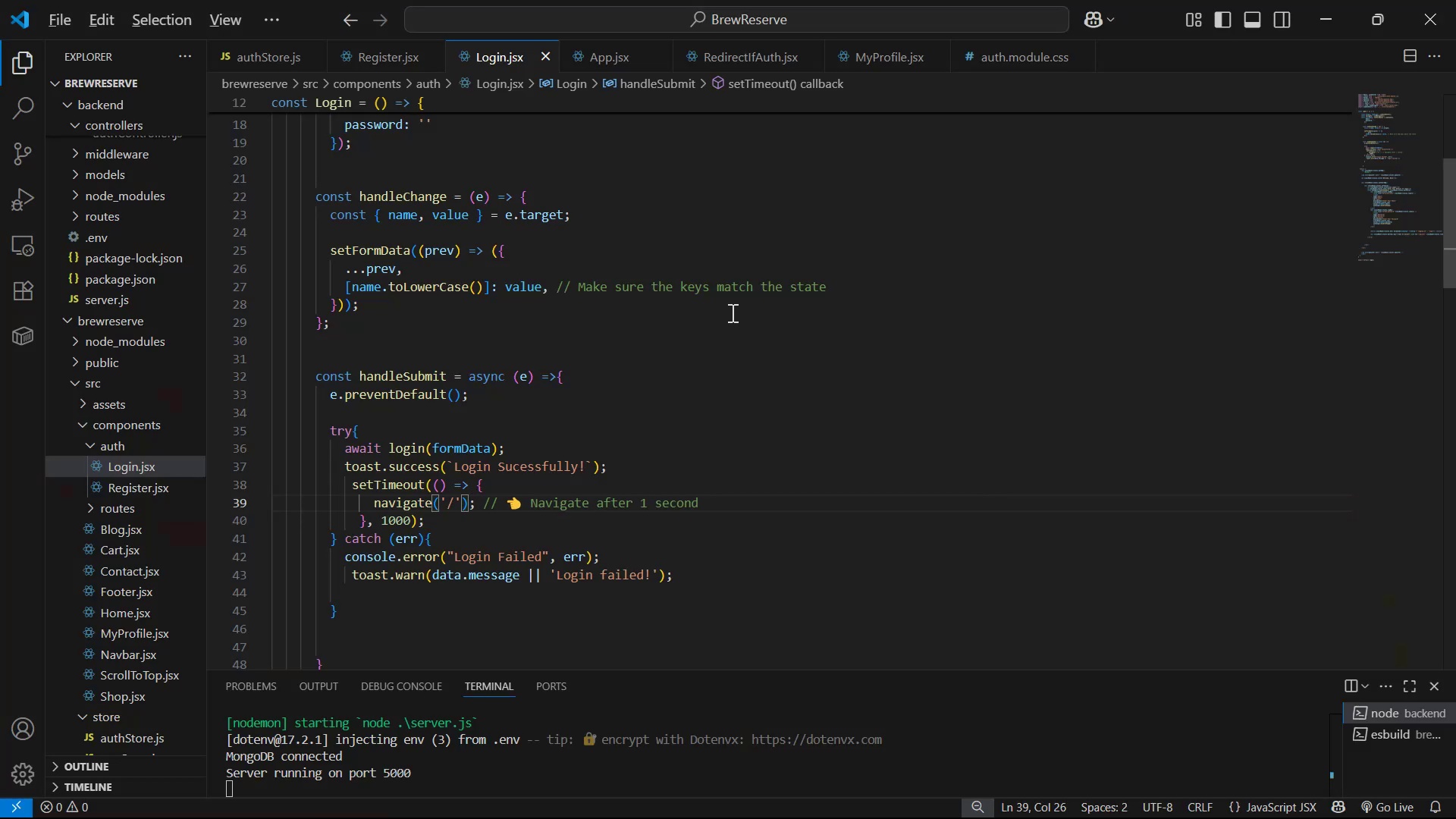 
key(Alt+Tab)
 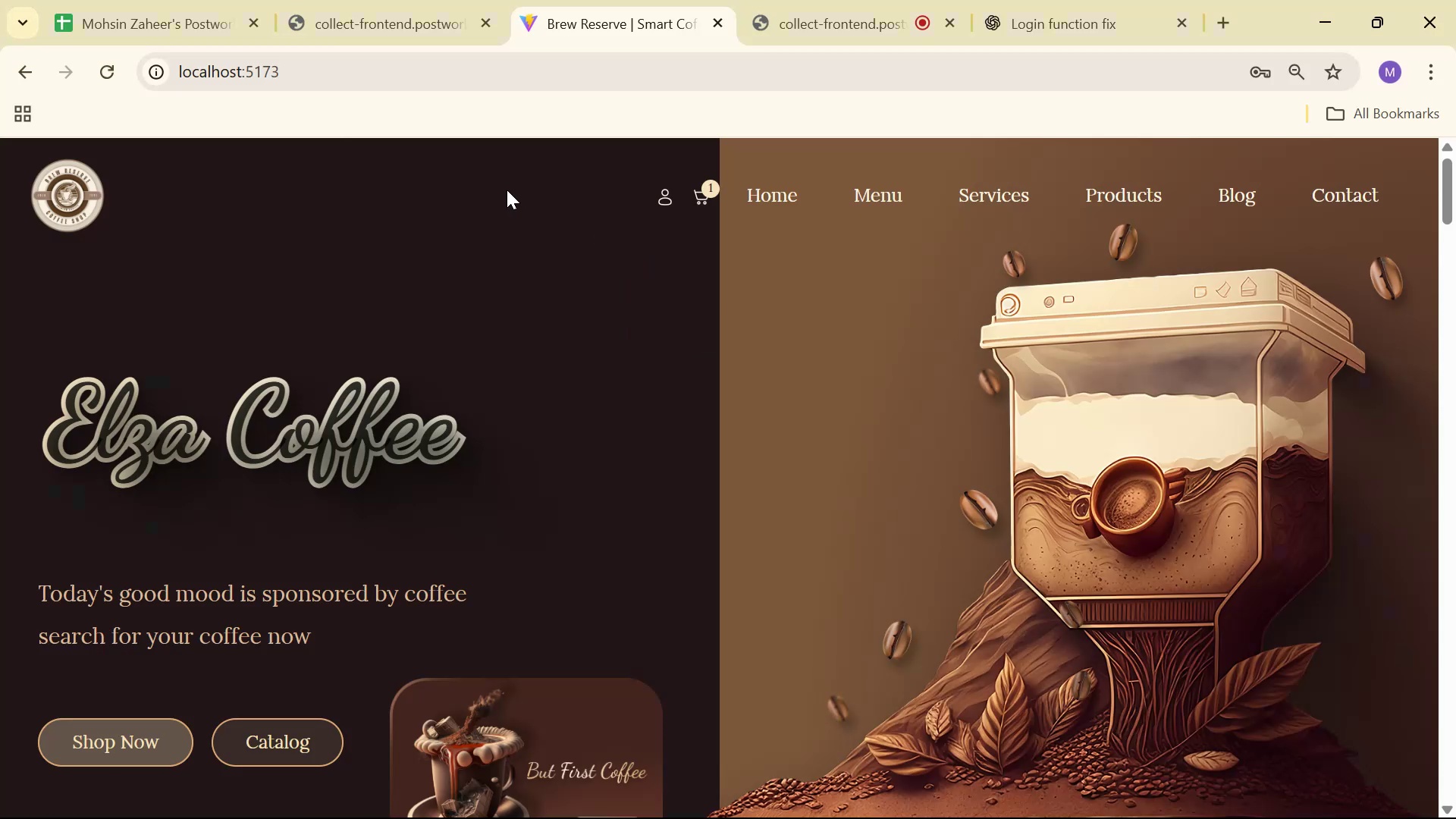 
scroll: coordinate [671, 215], scroll_direction: up, amount: 4.0
 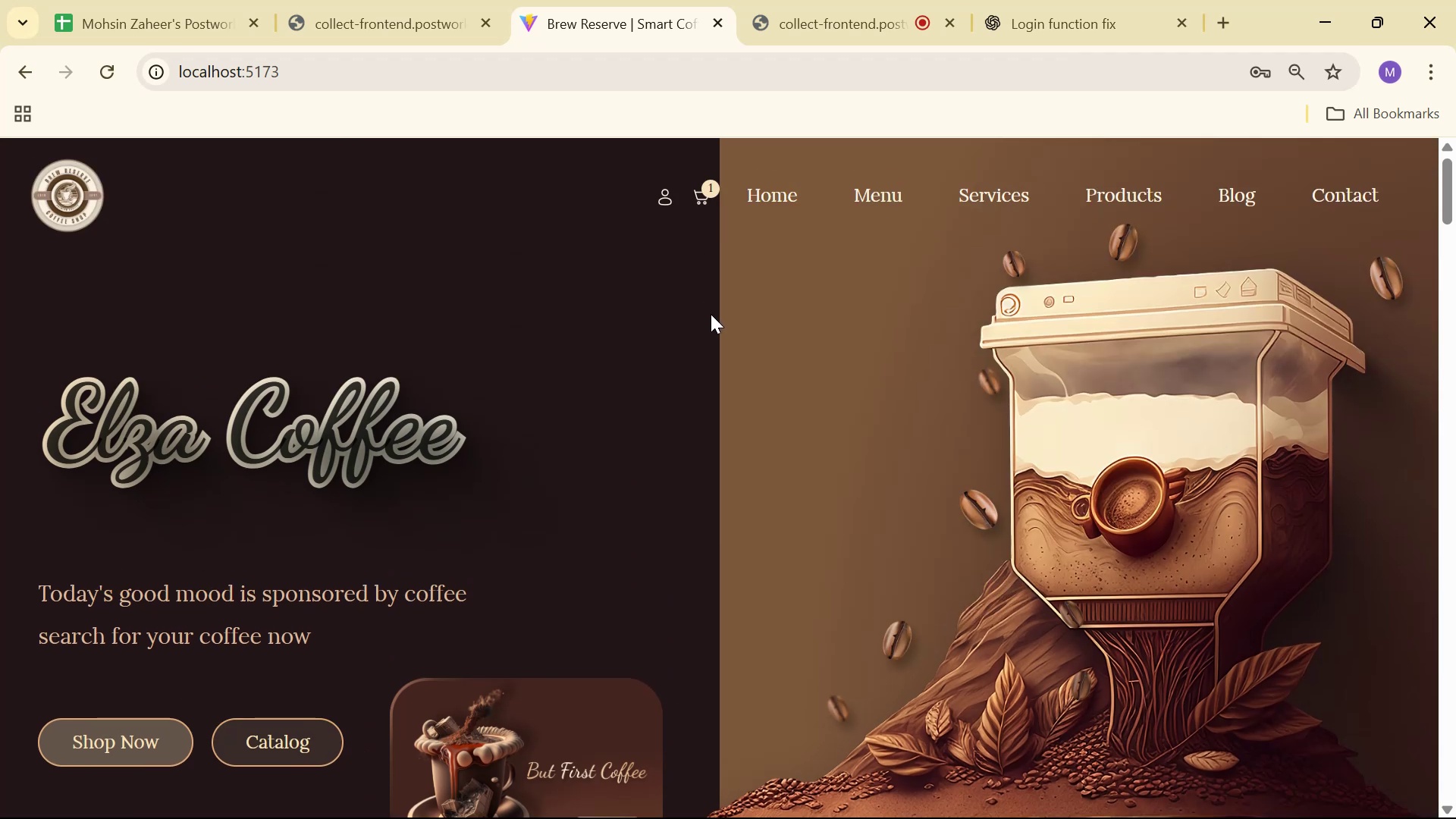 
key(Alt+AltLeft)
 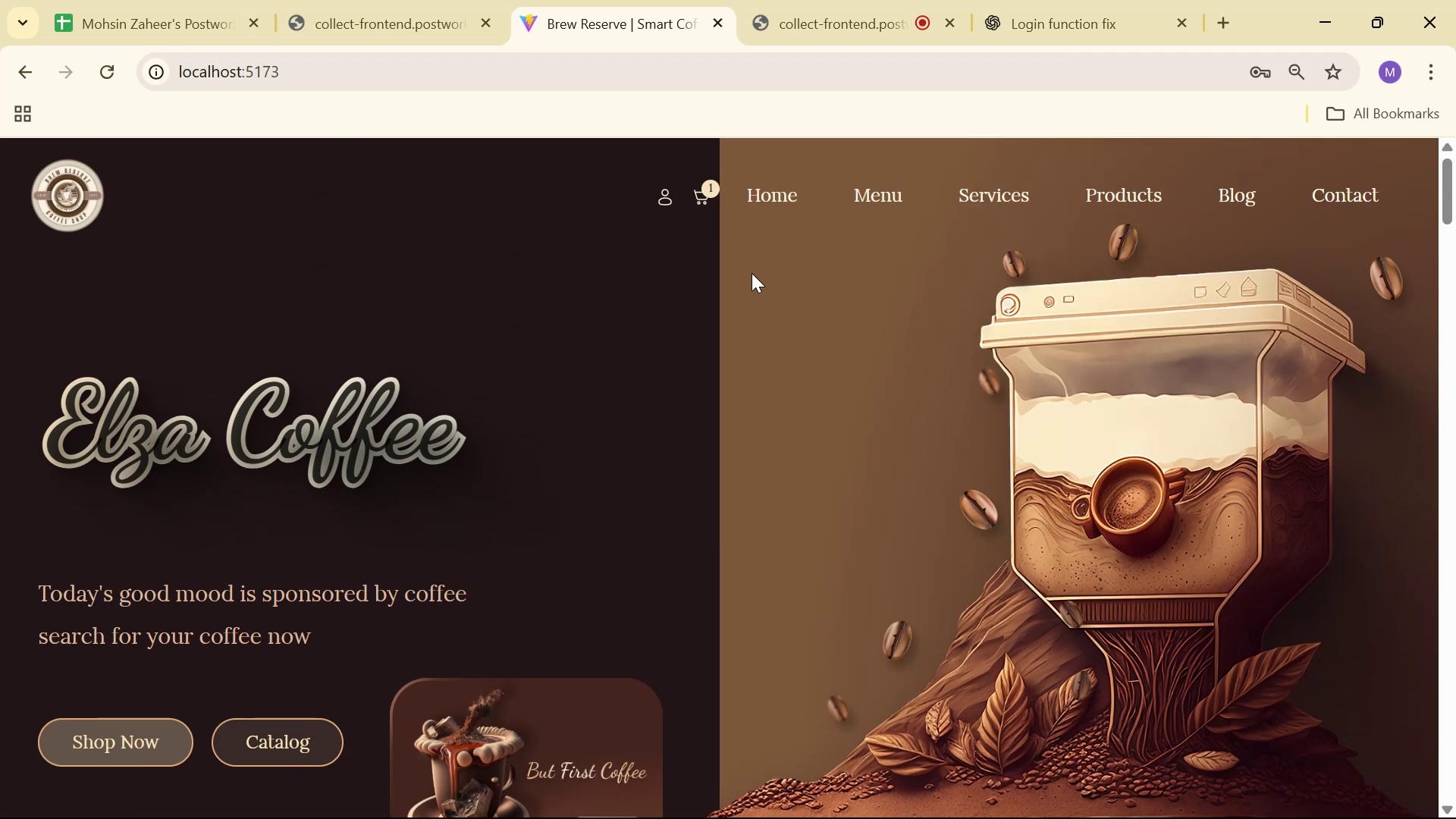 
key(Alt+Tab)
 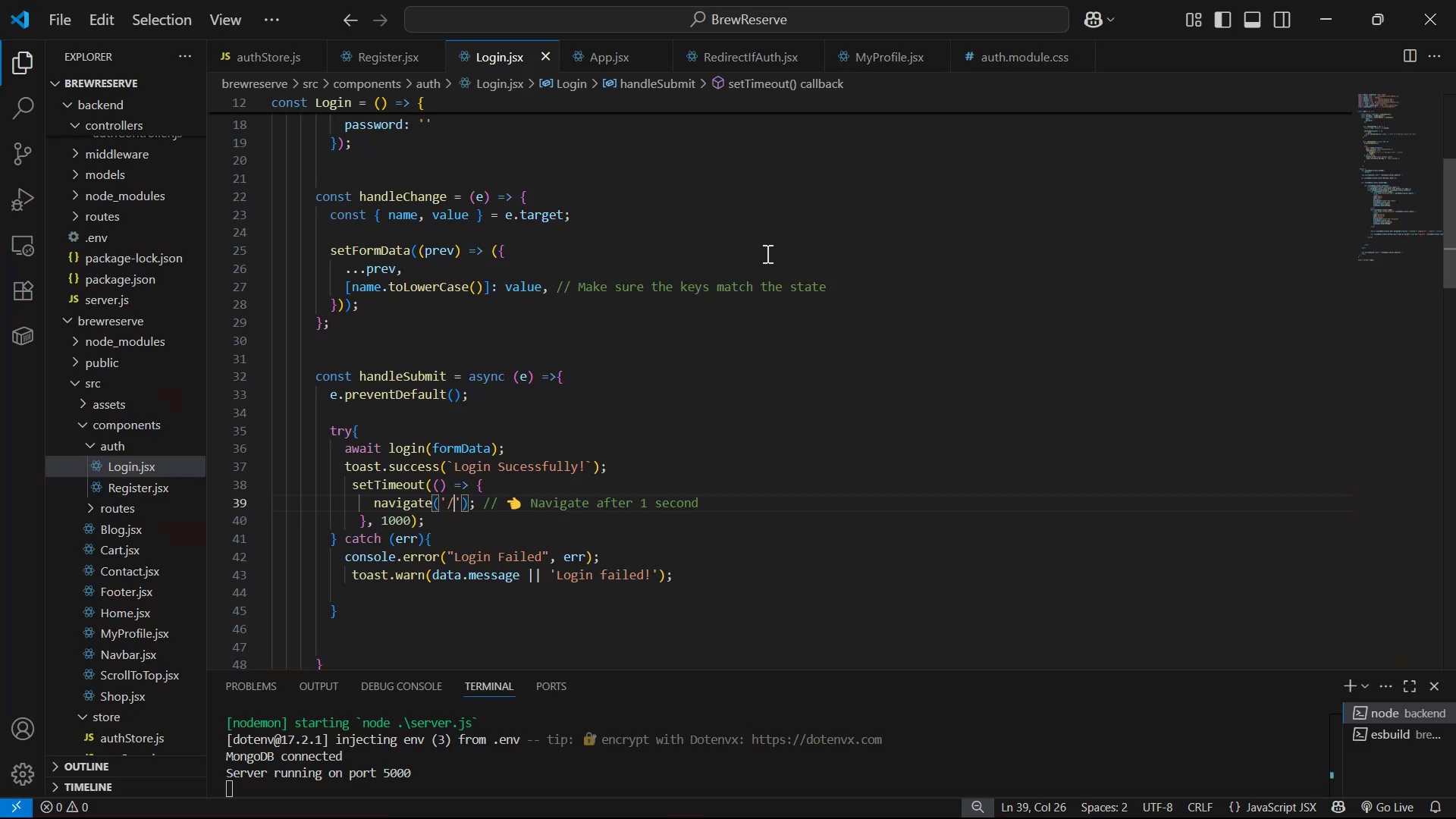 
key(Alt+AltLeft)
 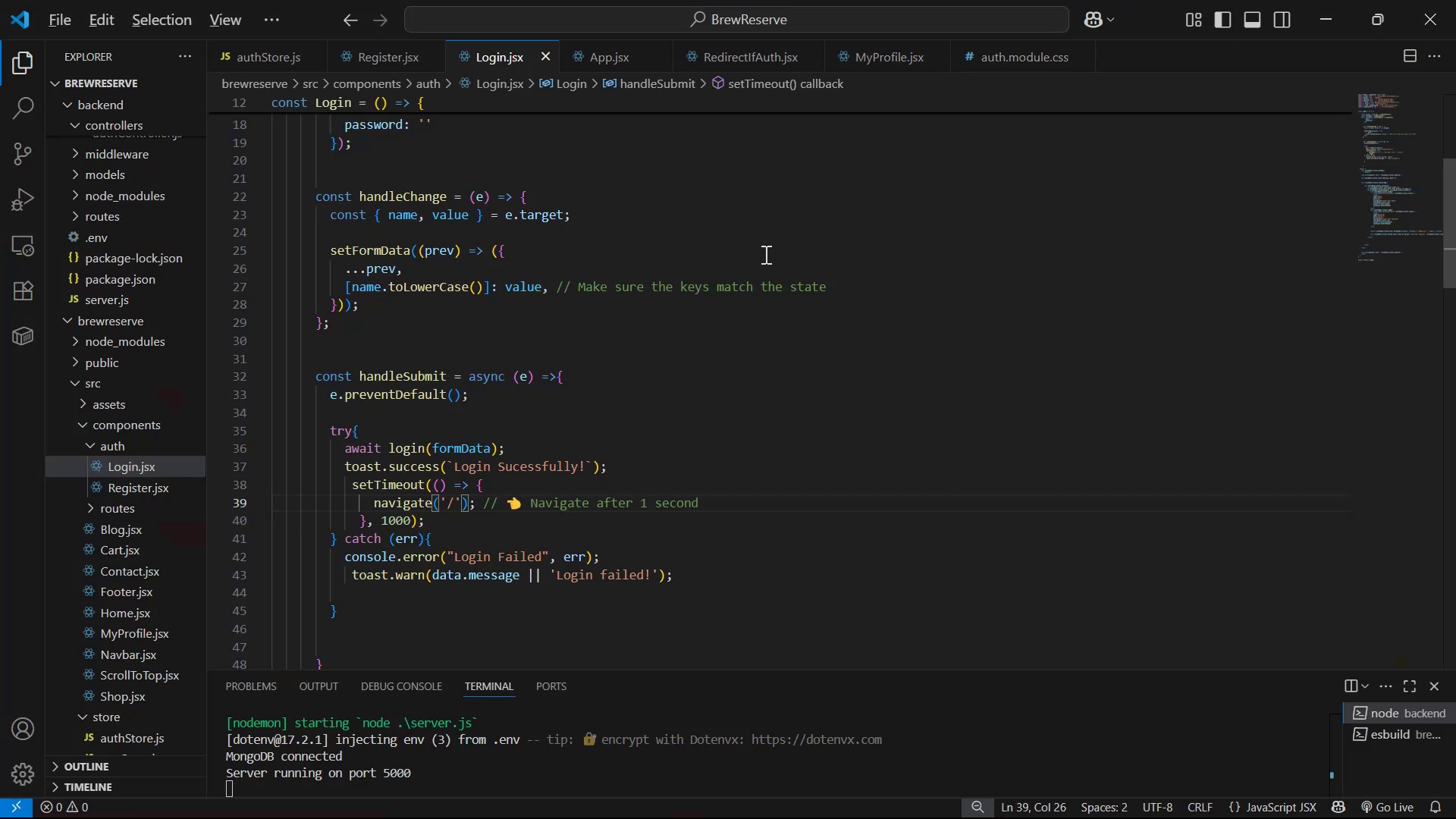 
key(Alt+Tab)
 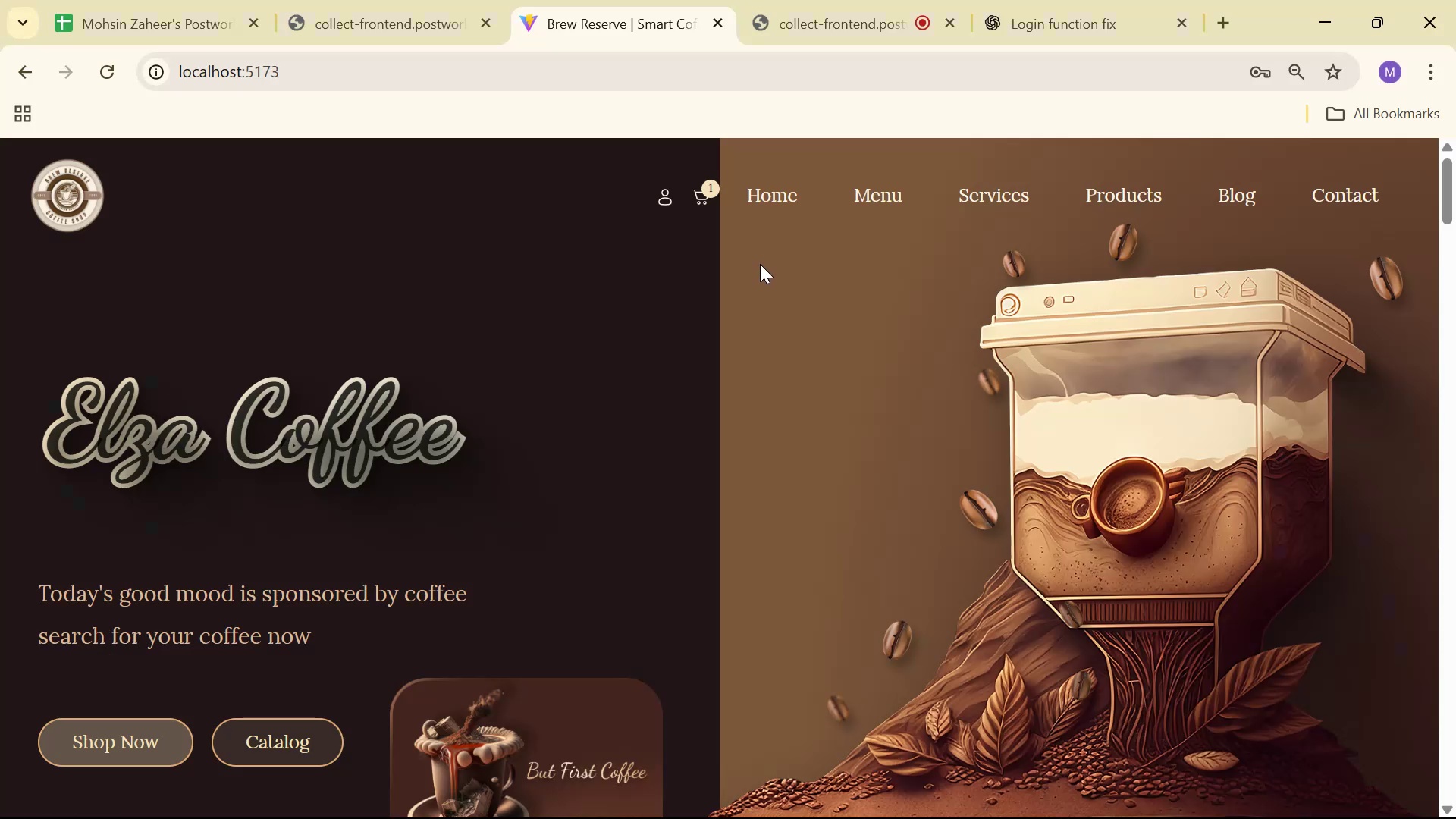 
key(Alt+AltLeft)
 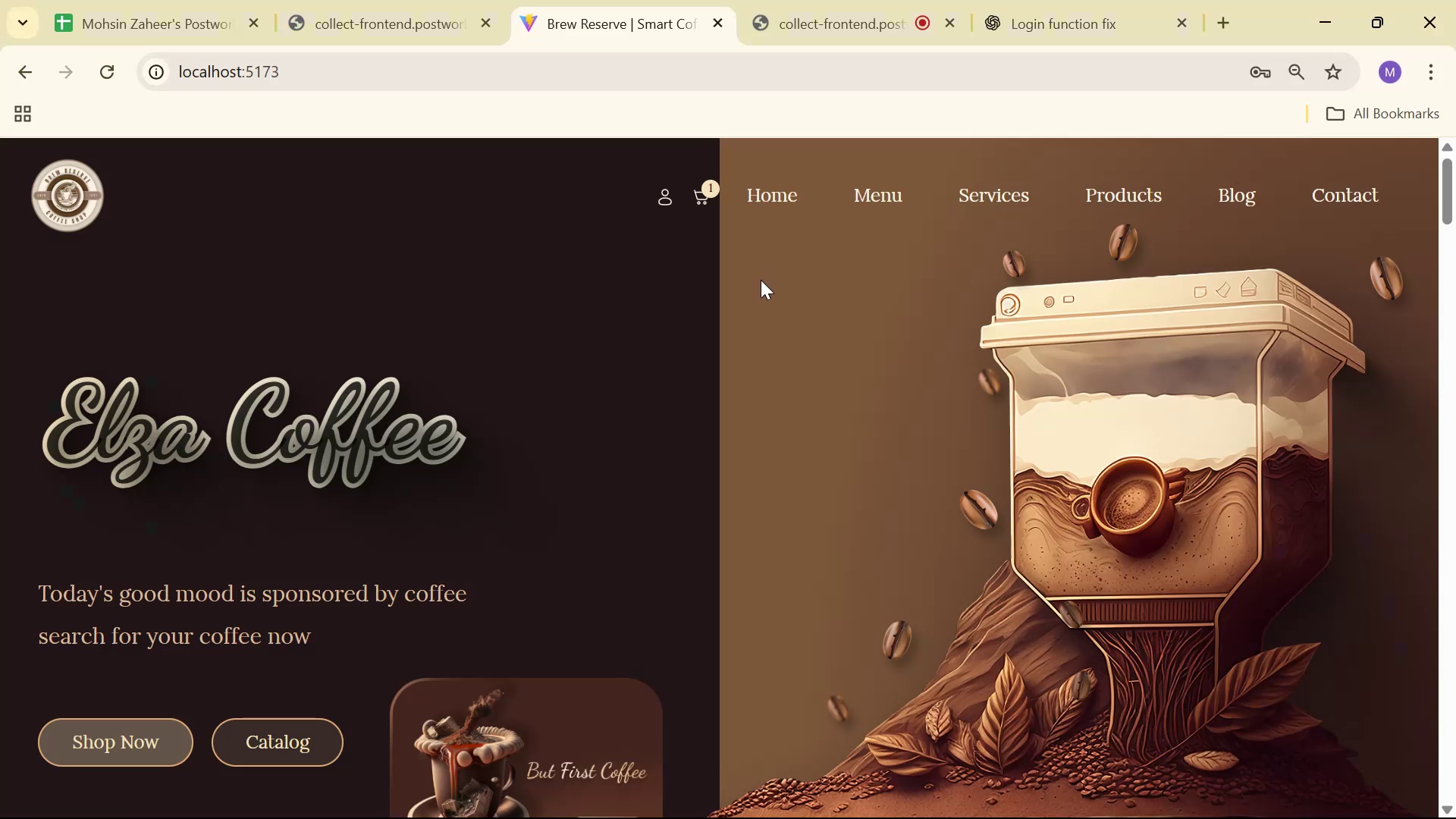 
key(Alt+Tab)
 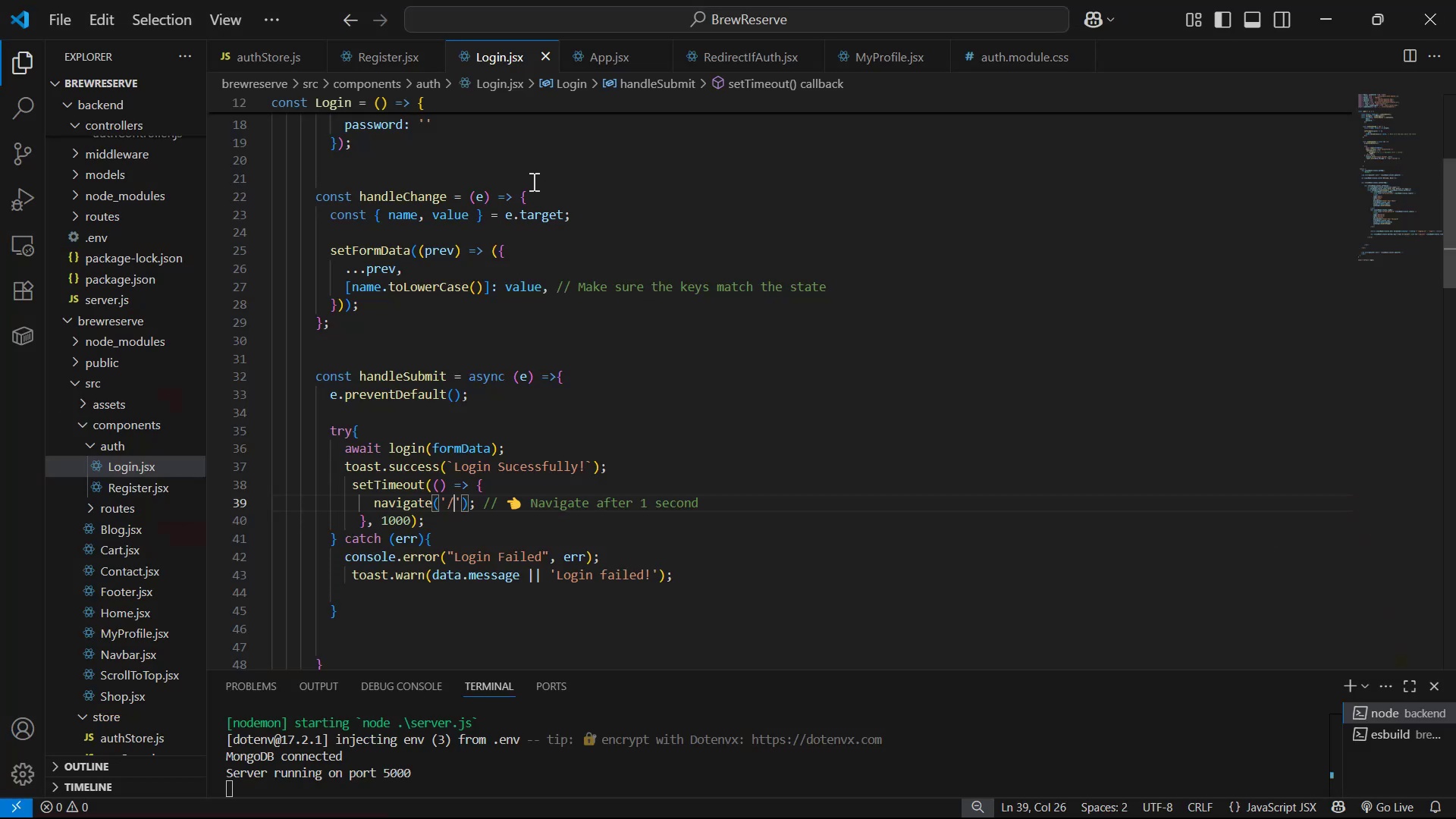 
scroll: coordinate [725, 290], scroll_direction: up, amount: 2.0
 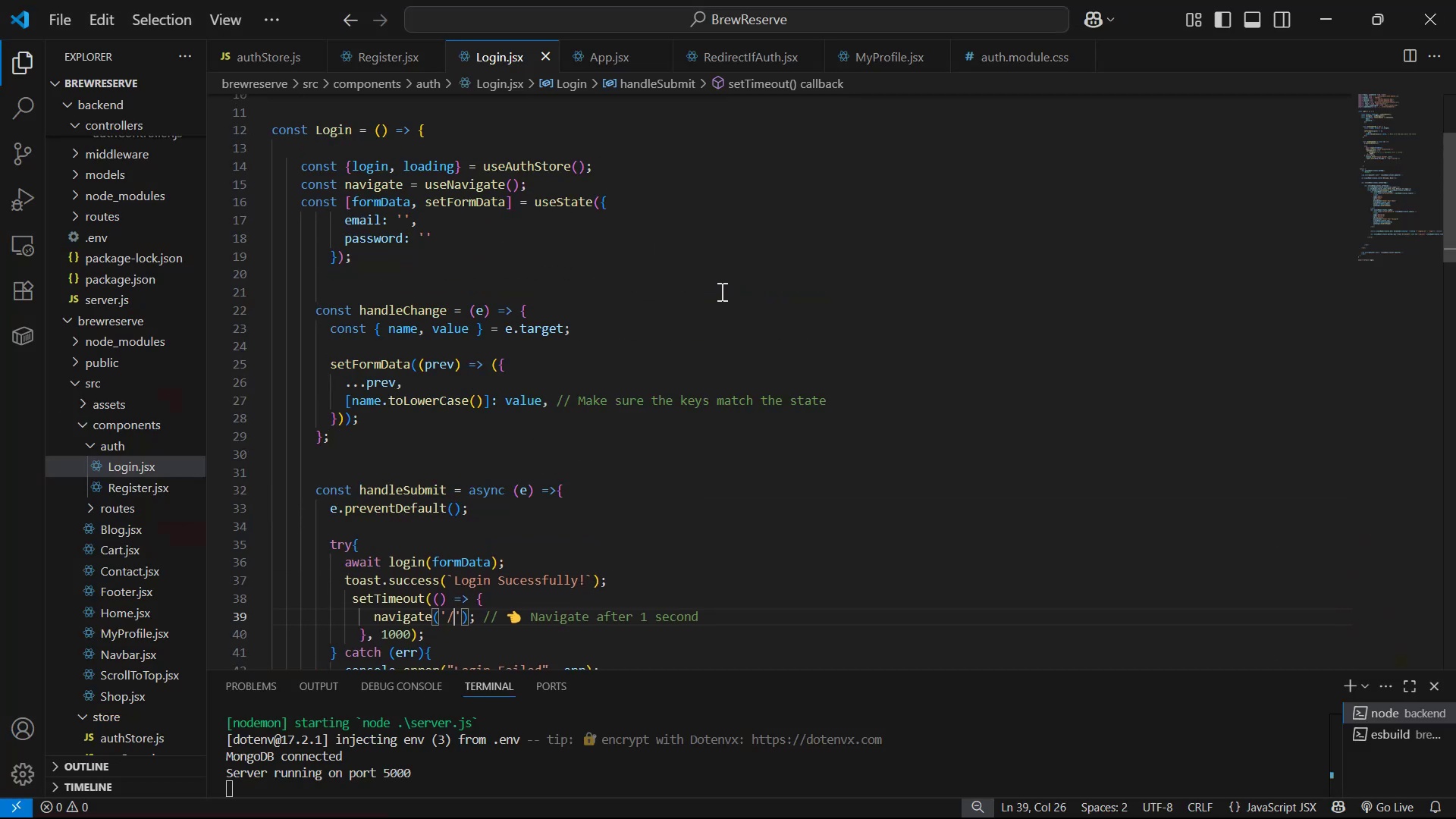 
key(Control+A)
 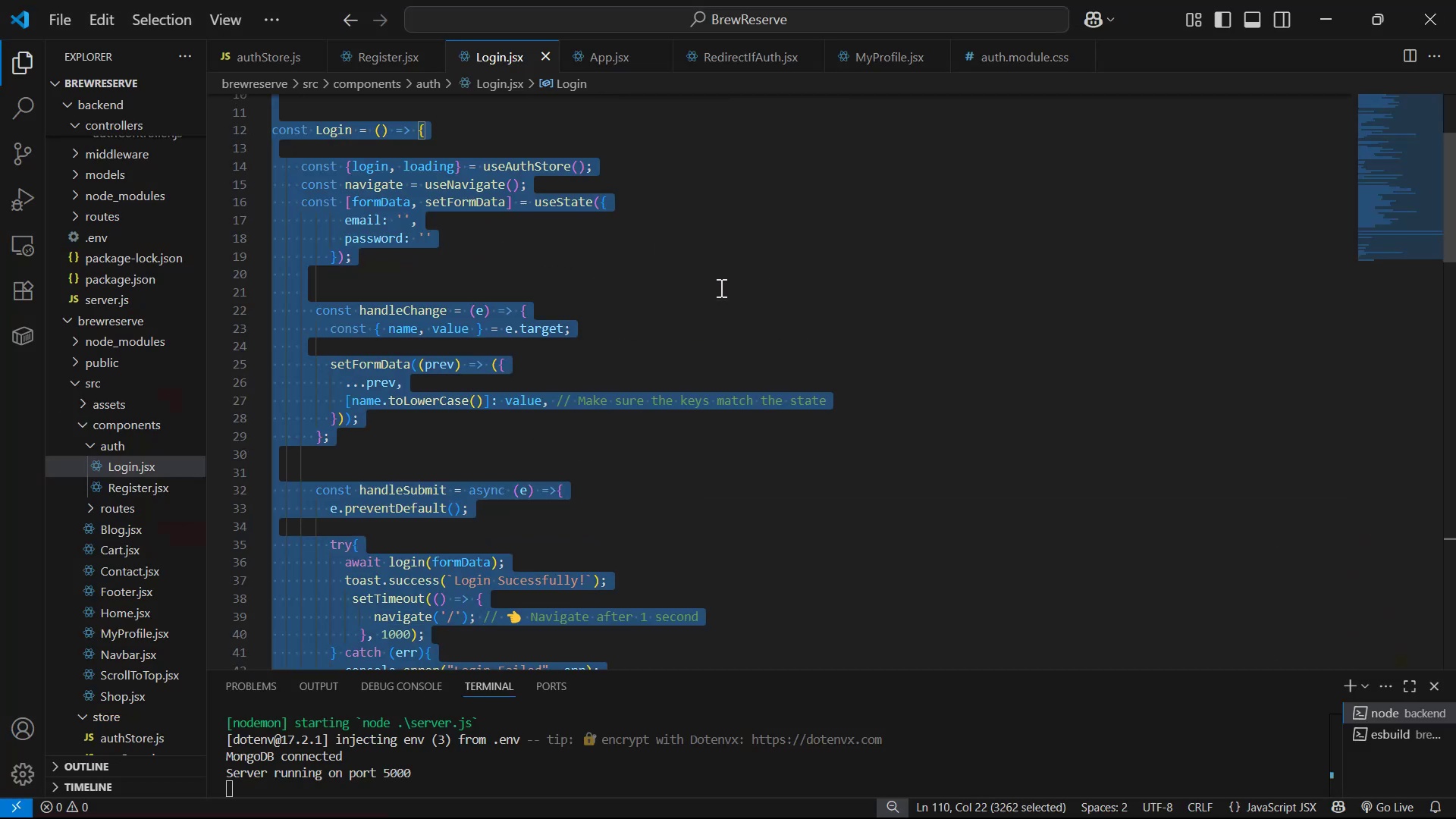 
key(Control+C)
 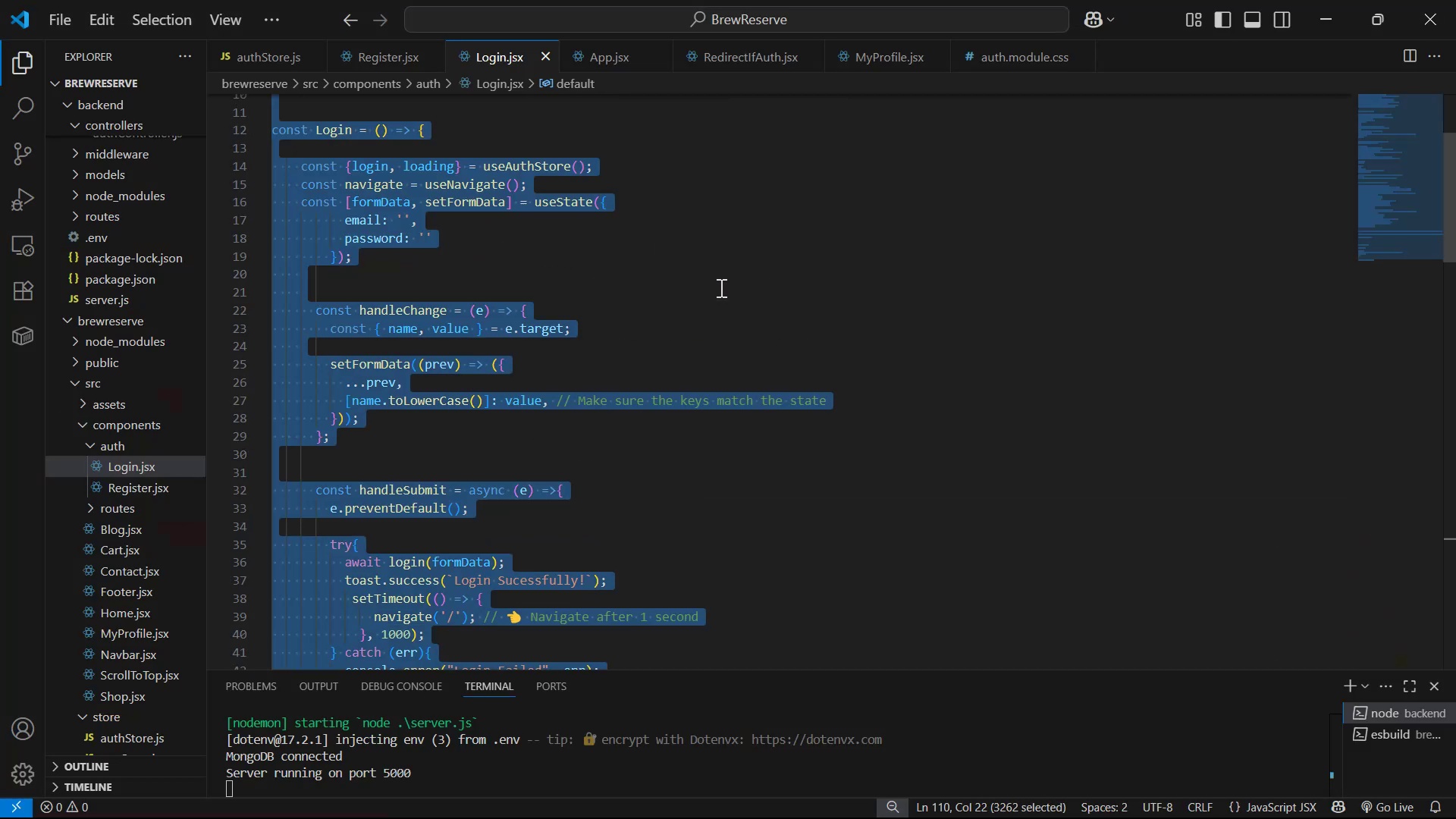 
key(Alt+AltLeft)
 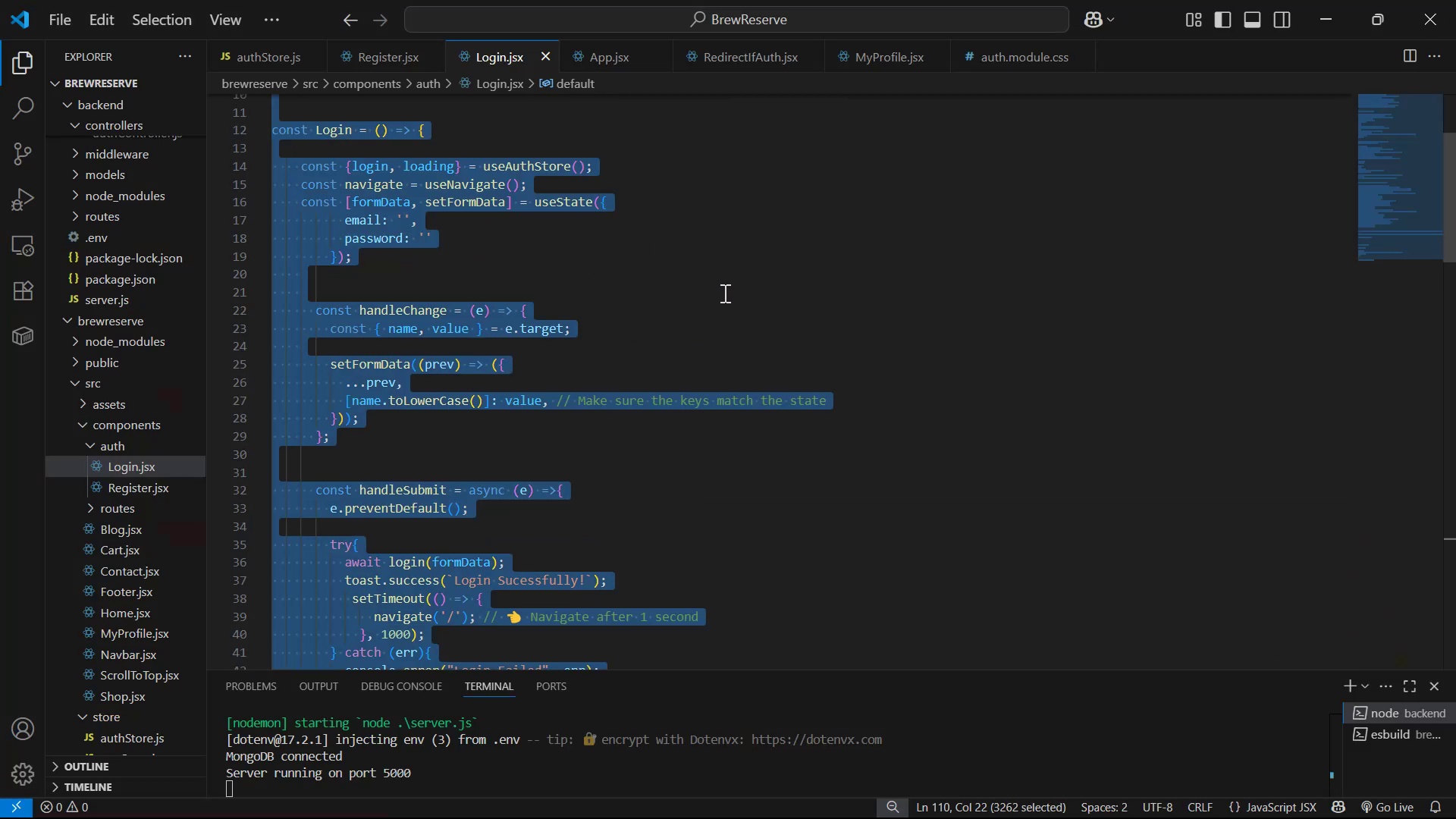 
key(Alt+Tab)
 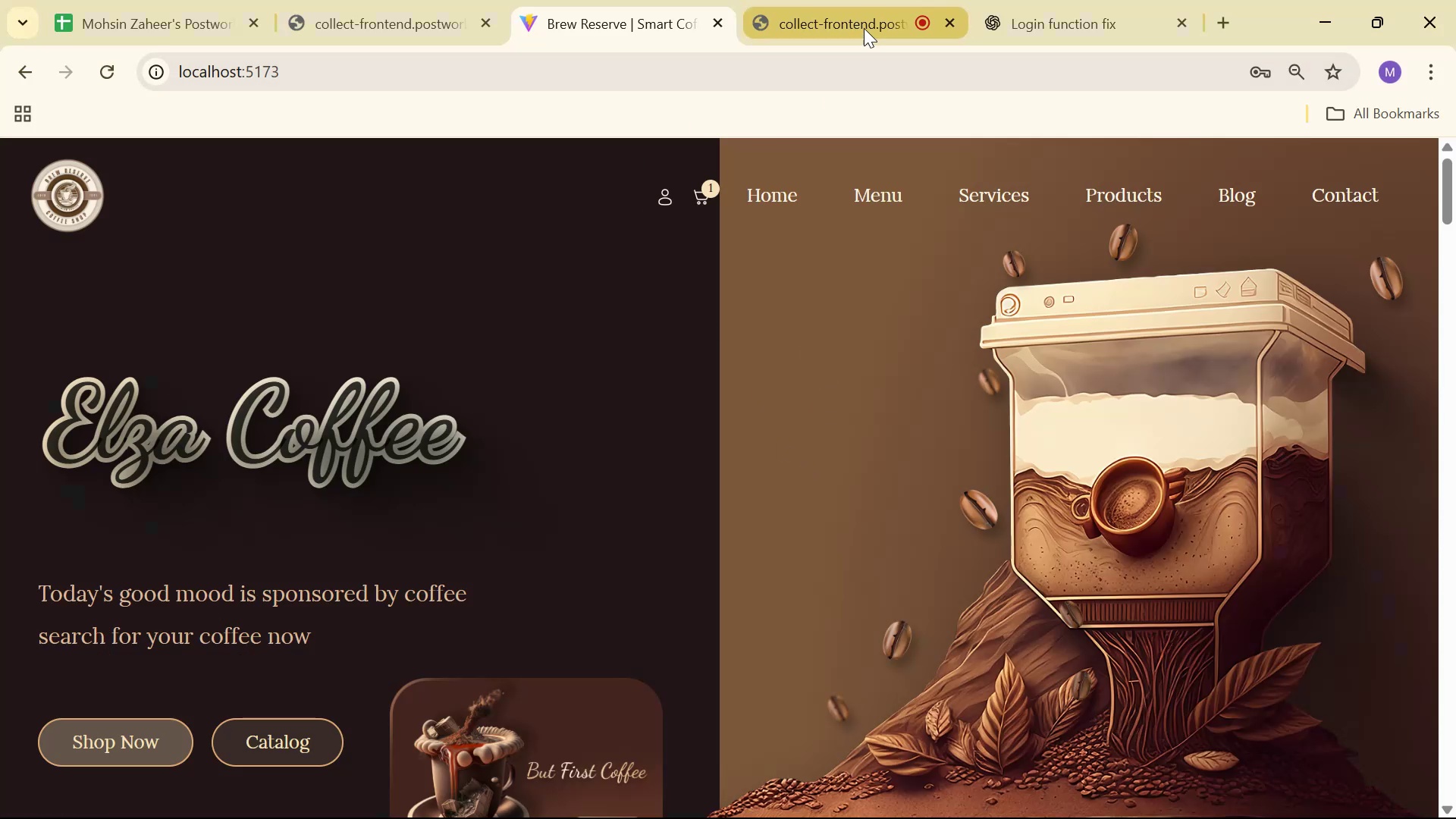 
left_click([1051, 30])
 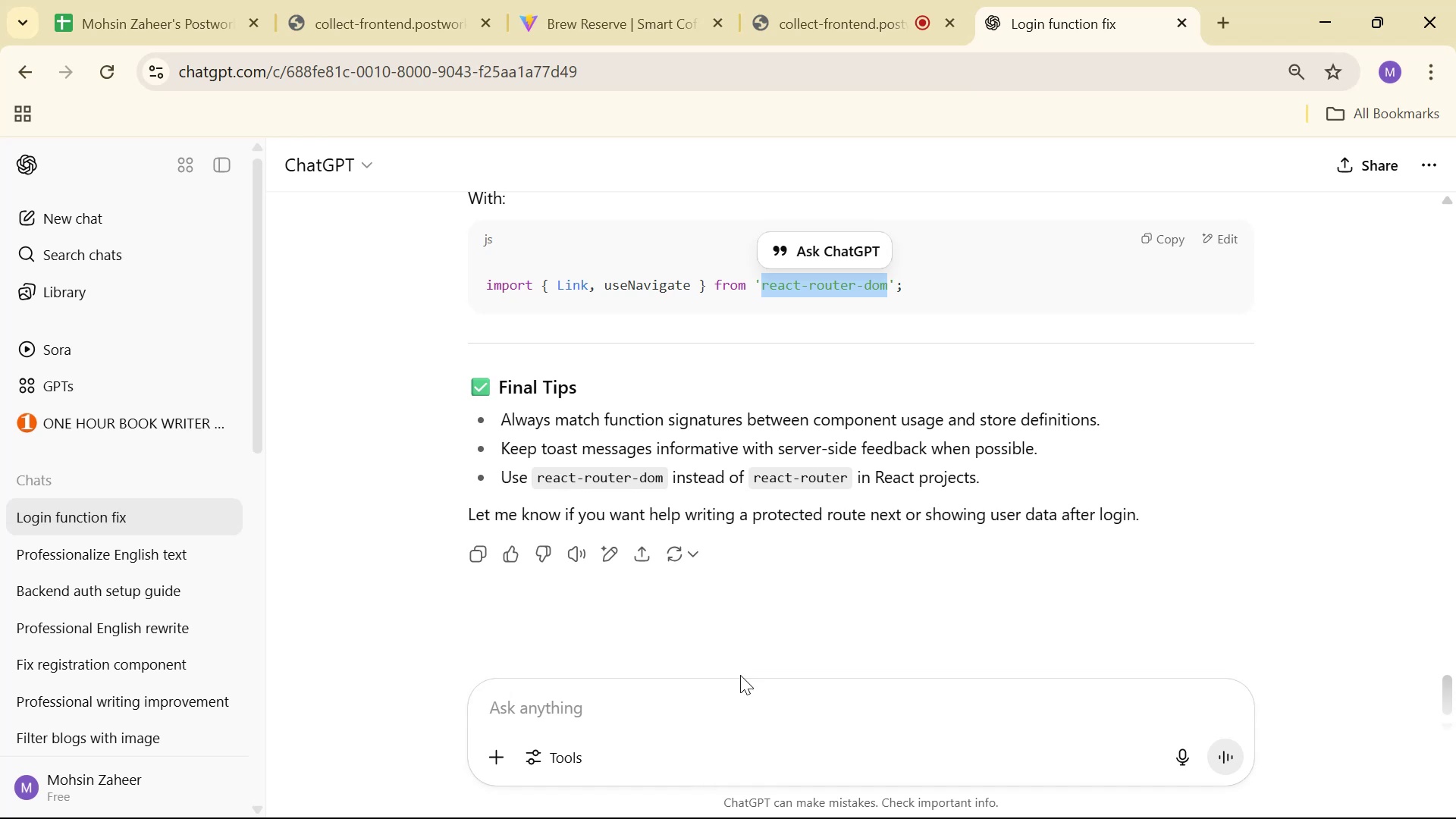 
left_click([739, 701])
 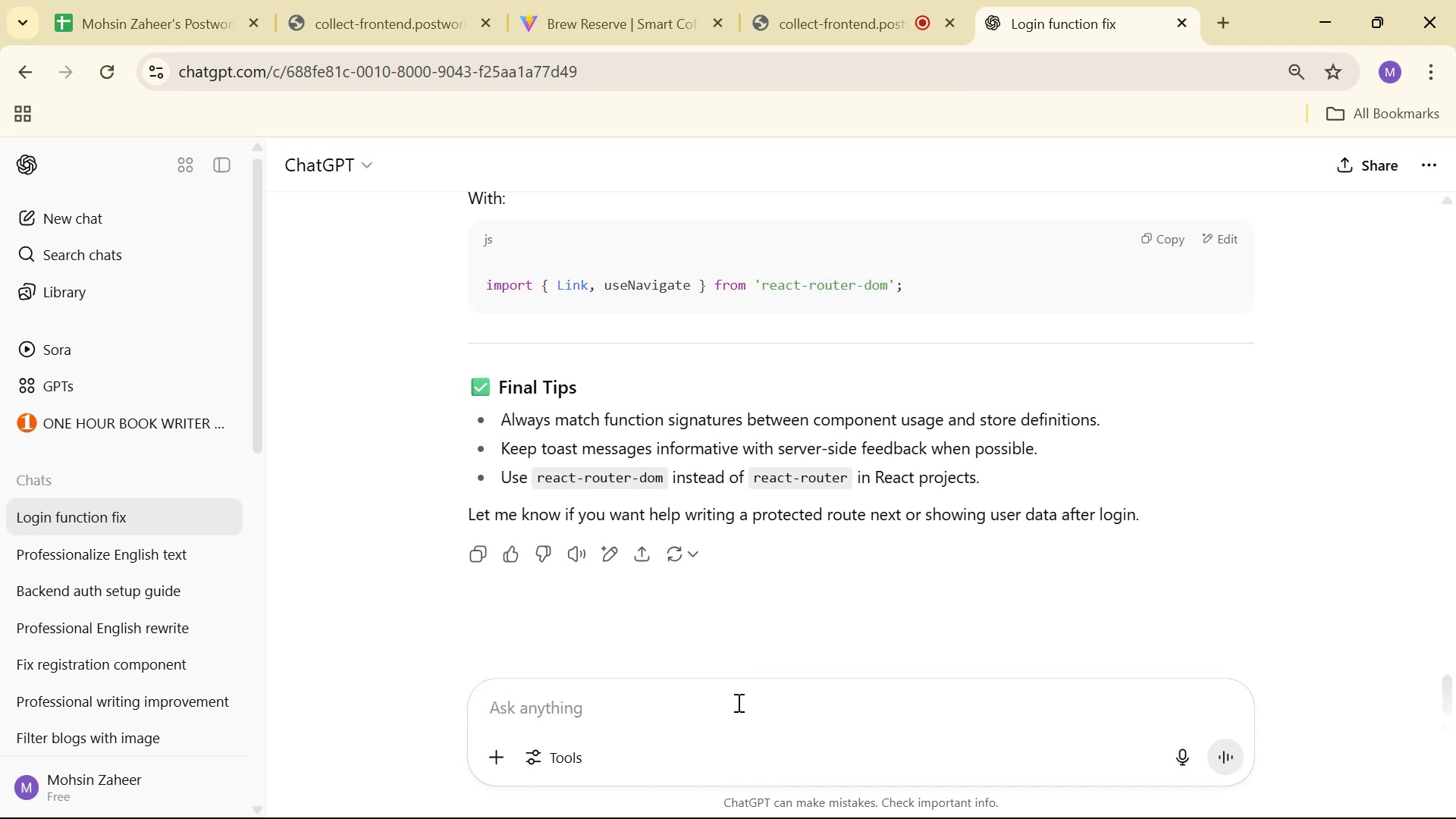 
type(even if i use wrong passt)
key(Backspace)
type(word it show login )
key(Backspace)
key(Backspace)
key(Backspace)
key(Backspace)
key(Backspace)
key(Backspace)
key(Backspace)
type(s login sucessfull )
key(Backspace)
type(: )
 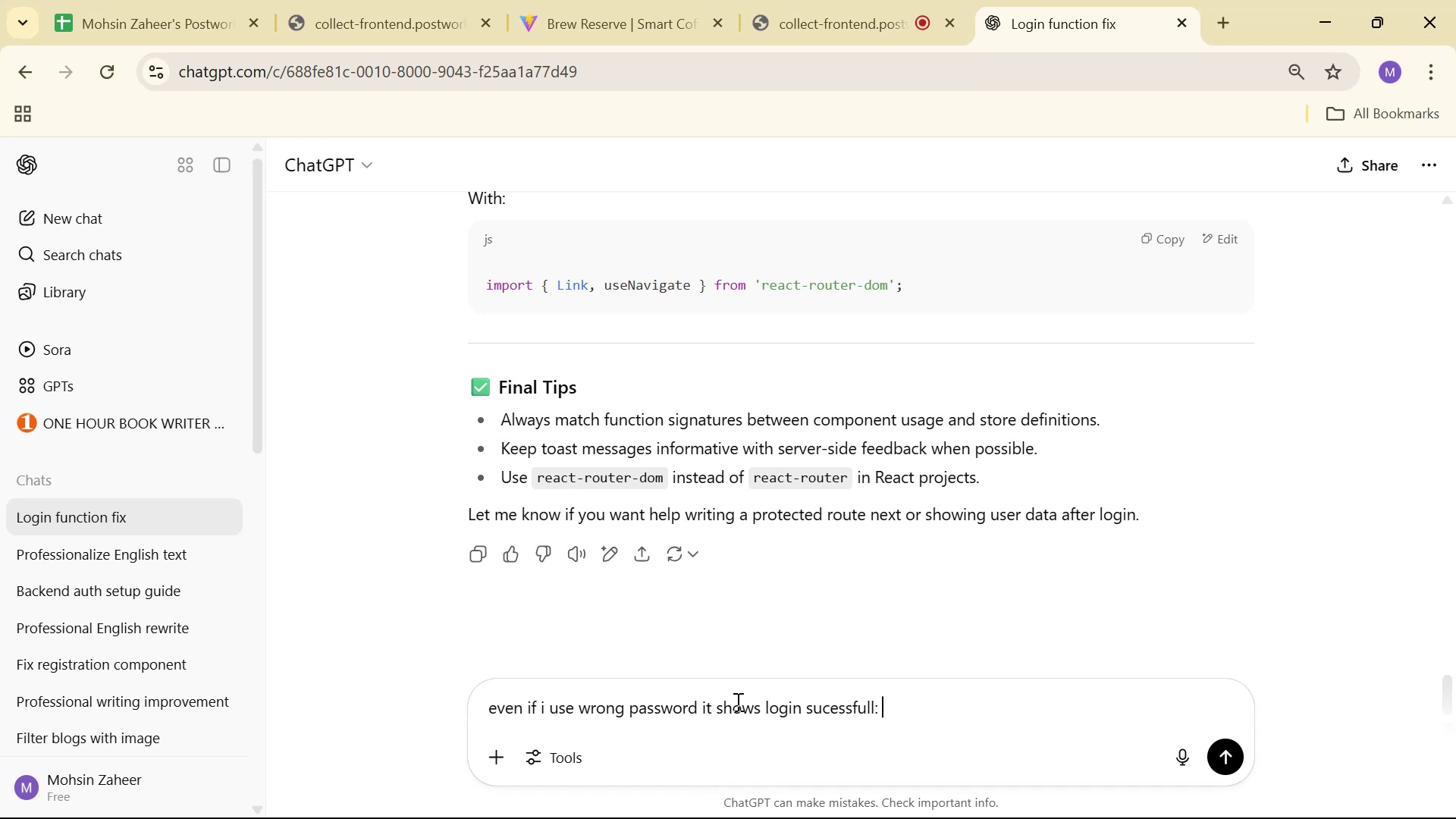 
key(Control+V)
 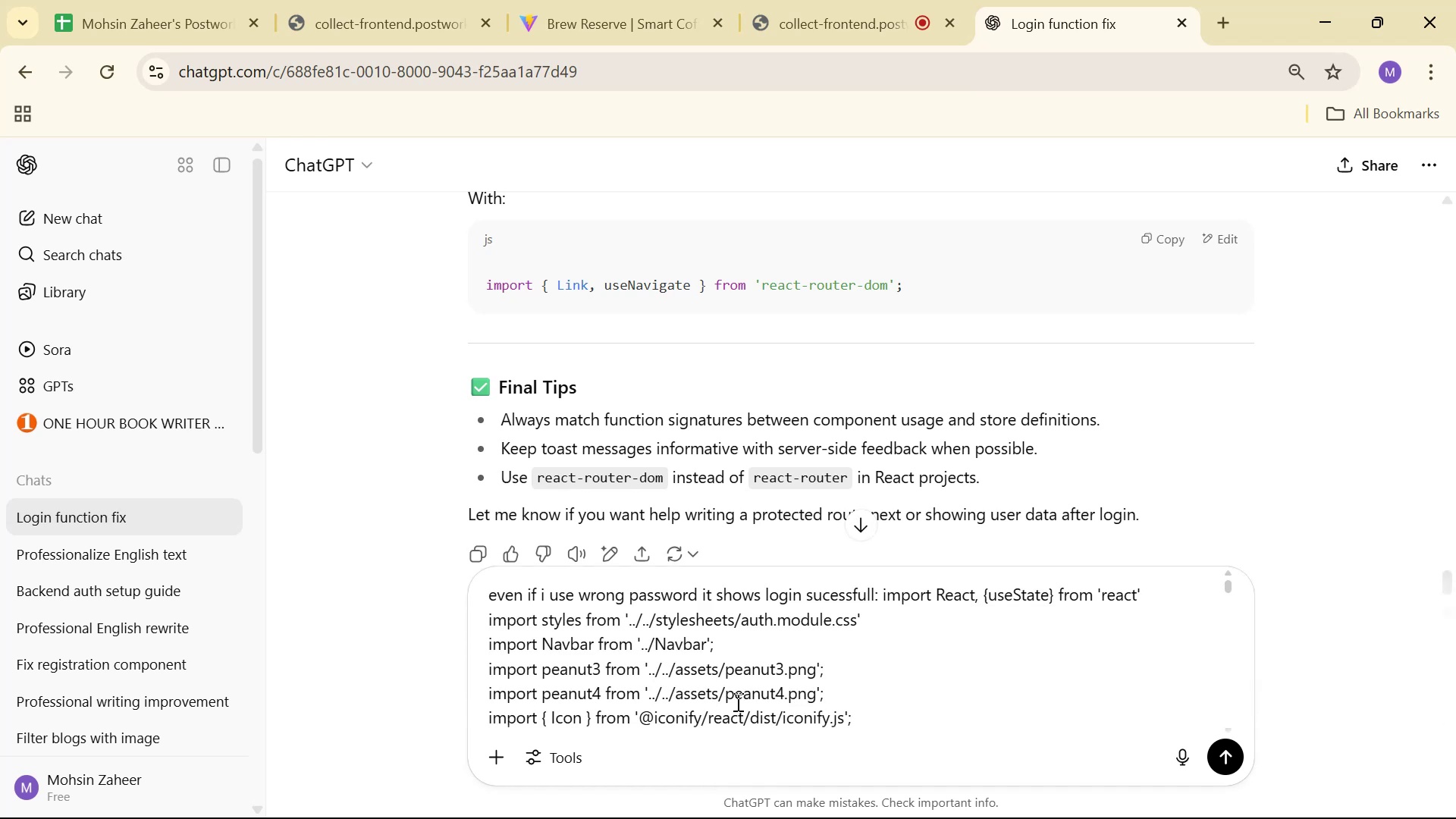 
type(  ad)
key(Backspace)
type(nd )
 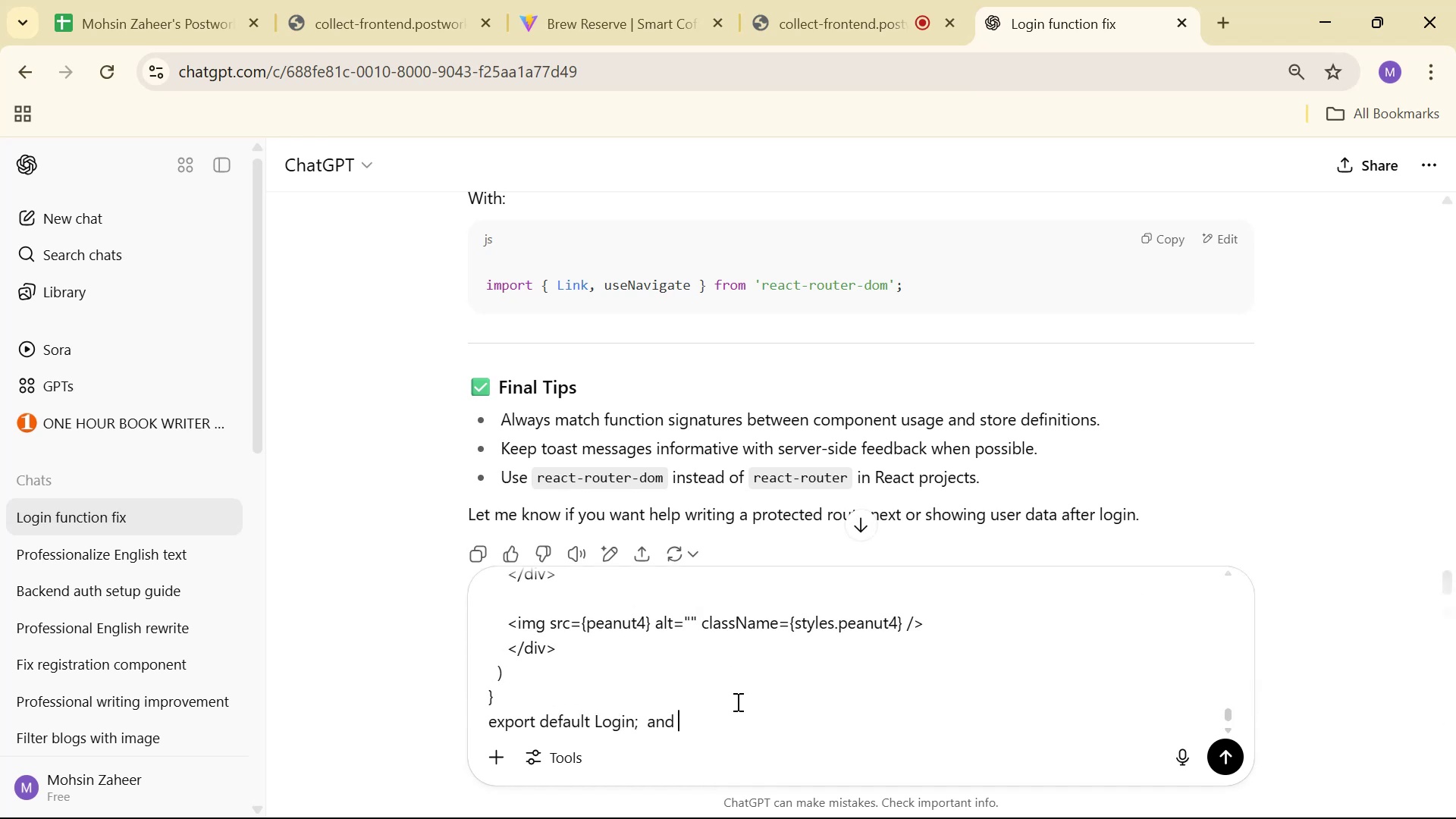 
key(Alt+AltLeft)
 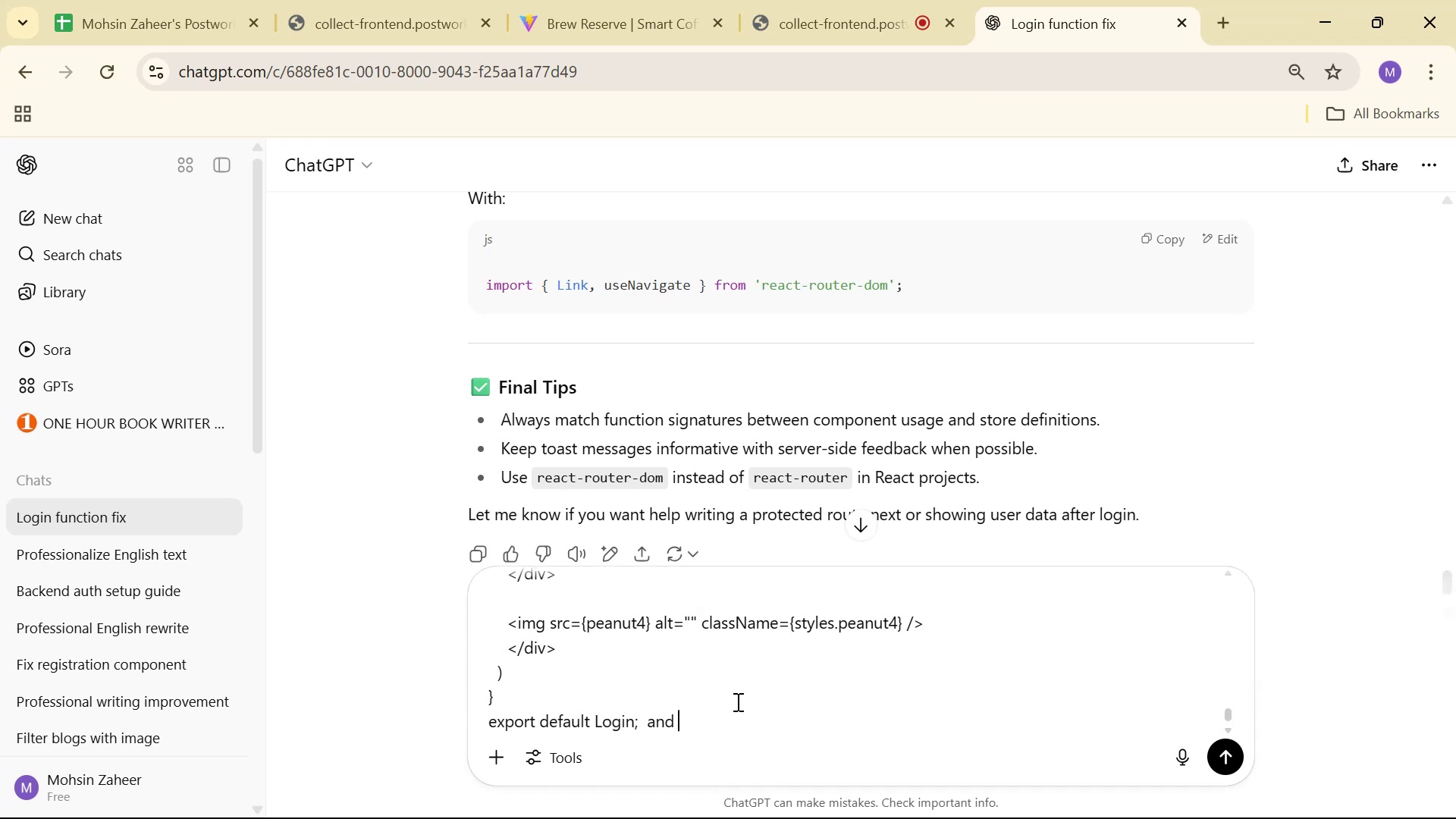 
key(Alt+Tab)
 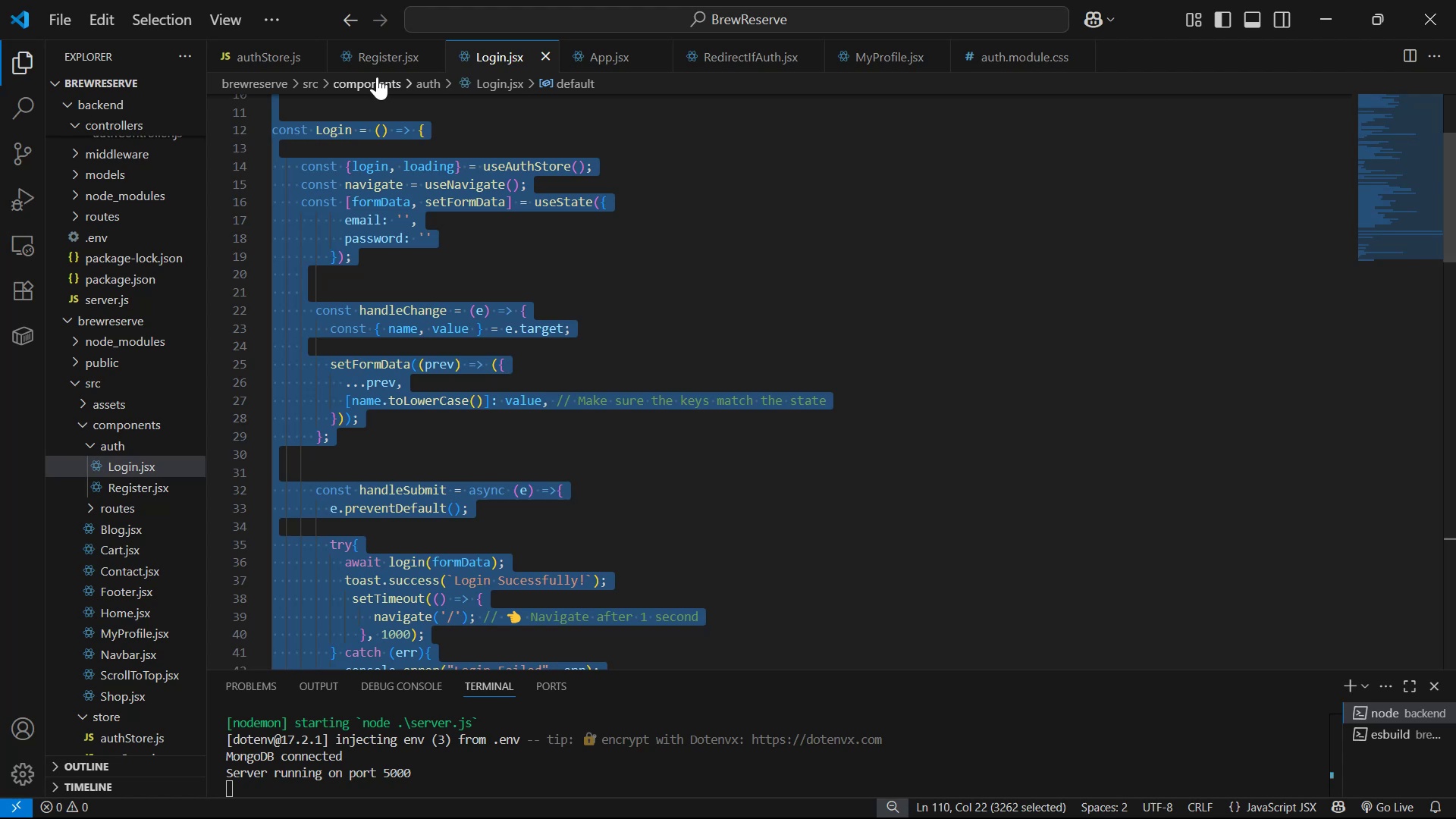 
left_click([275, 60])
 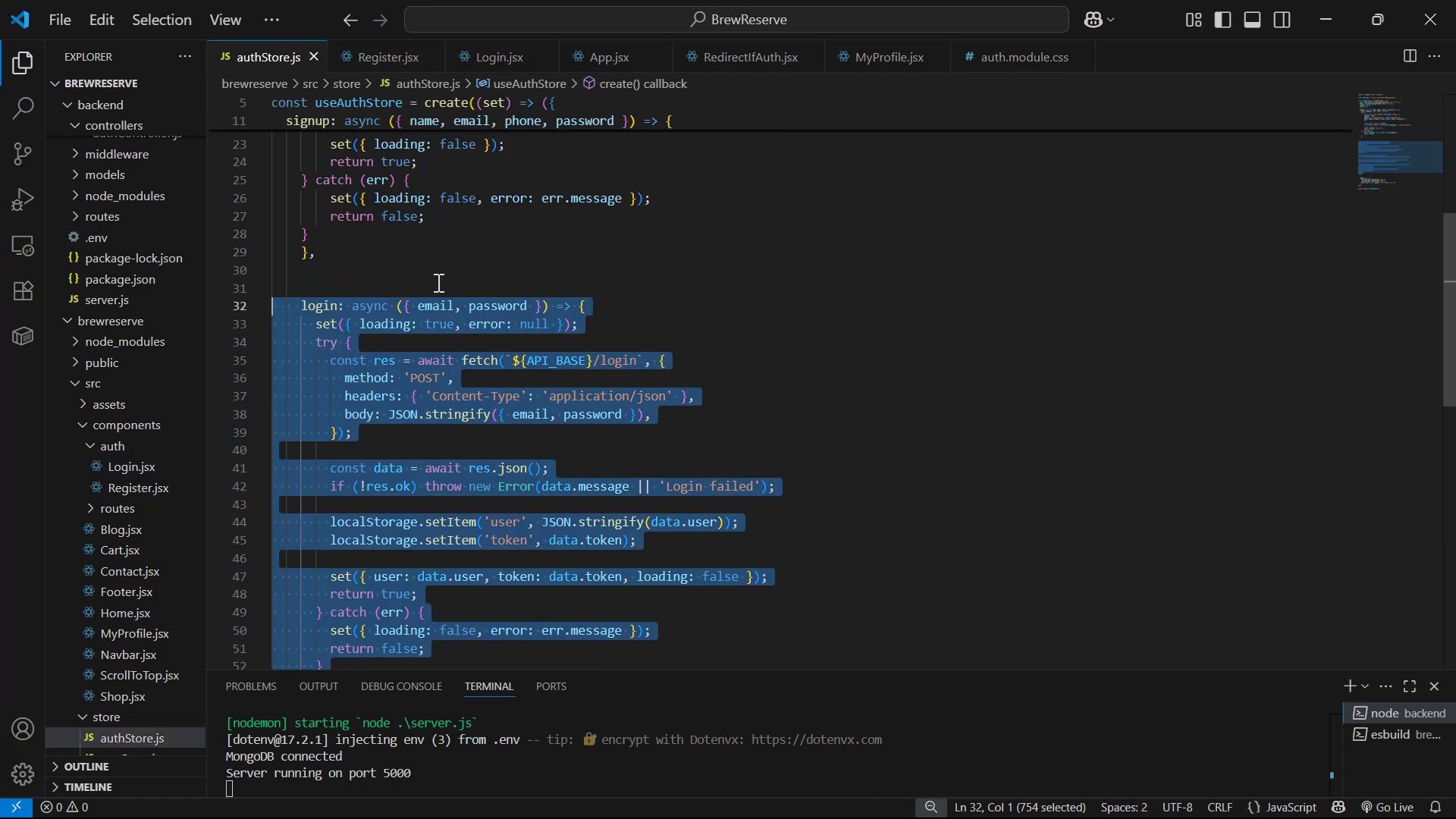 
scroll: coordinate [463, 332], scroll_direction: down, amount: 2.0
 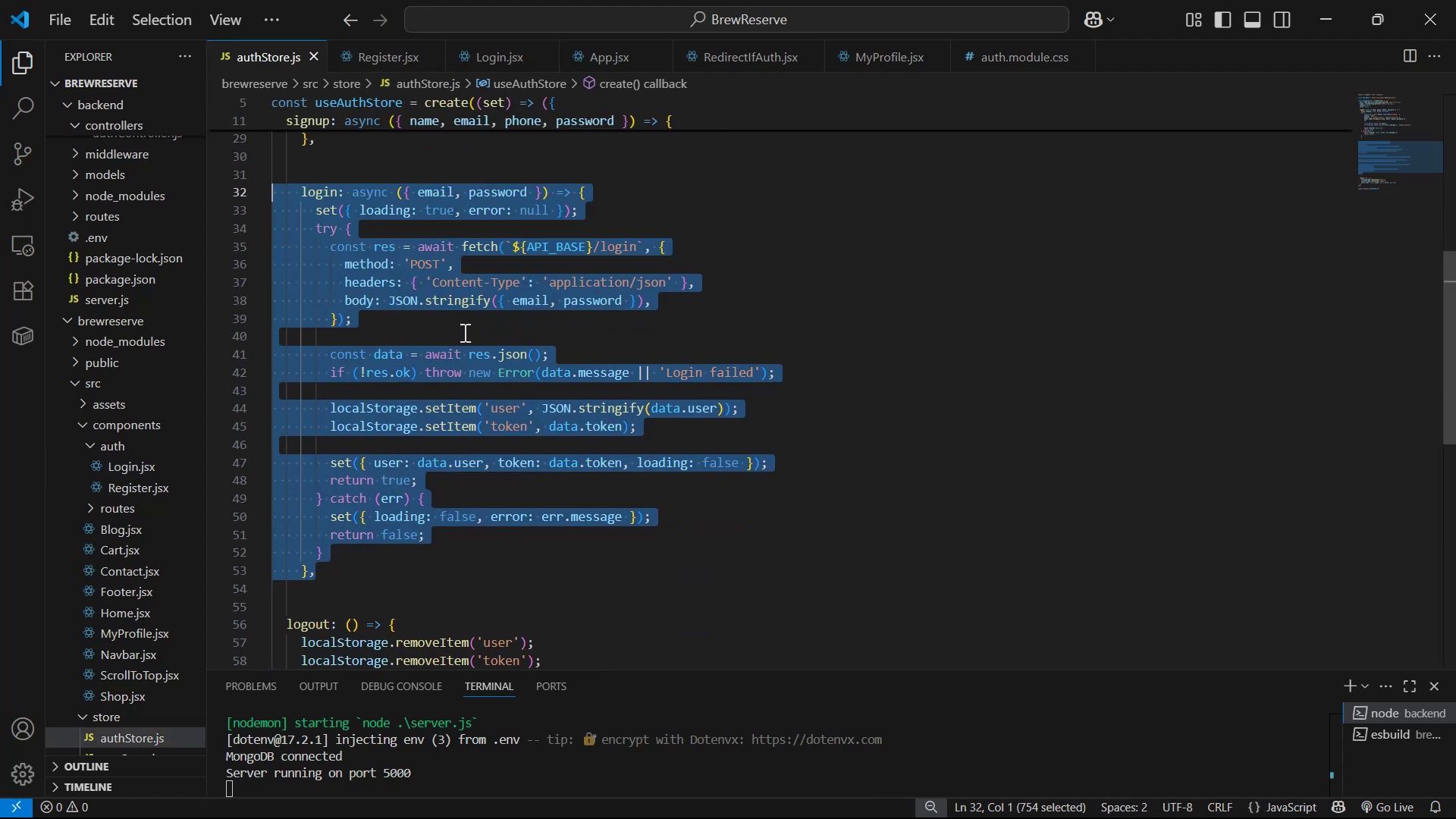 
key(Control+C)
 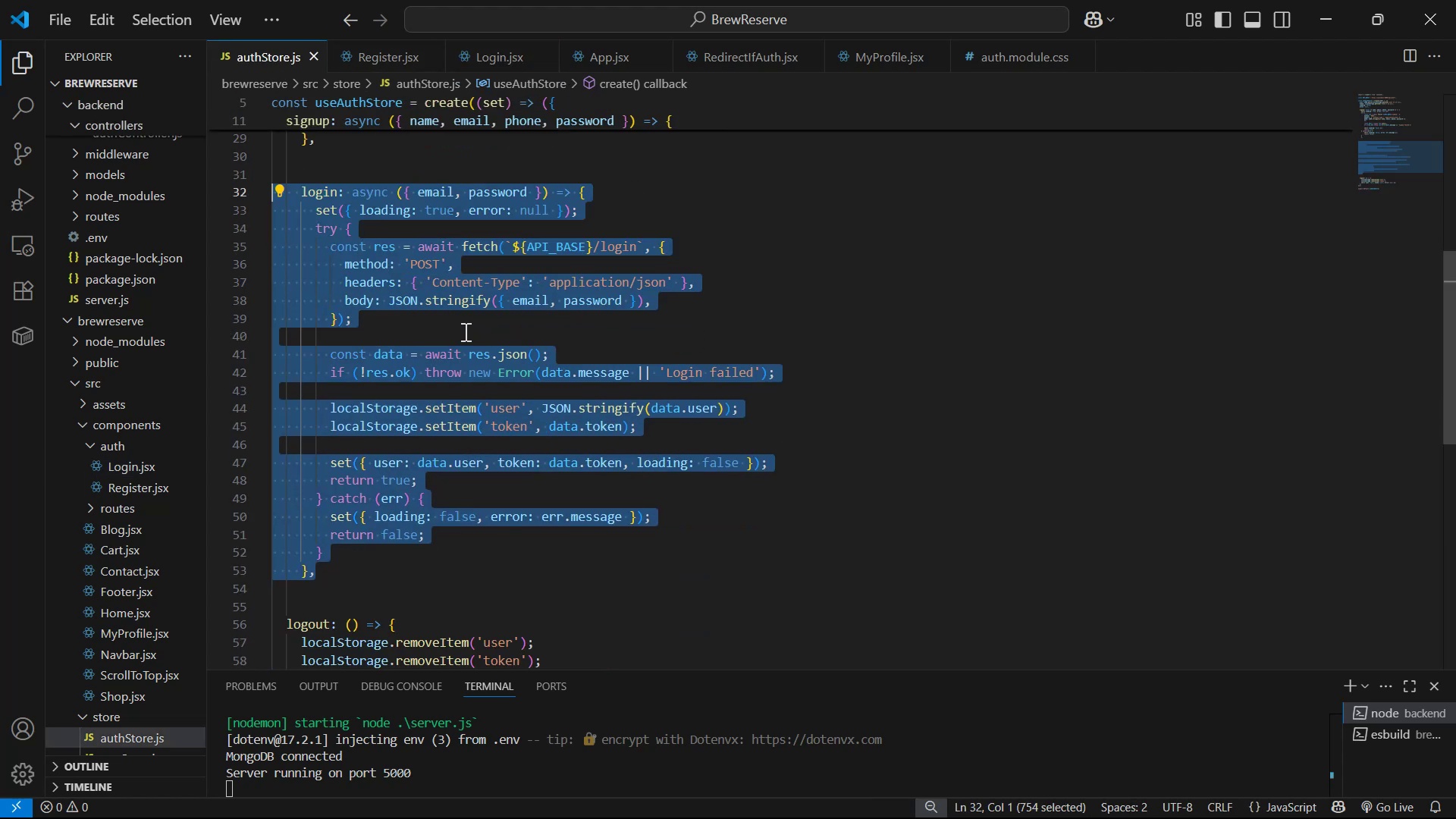 
key(Control+C)
 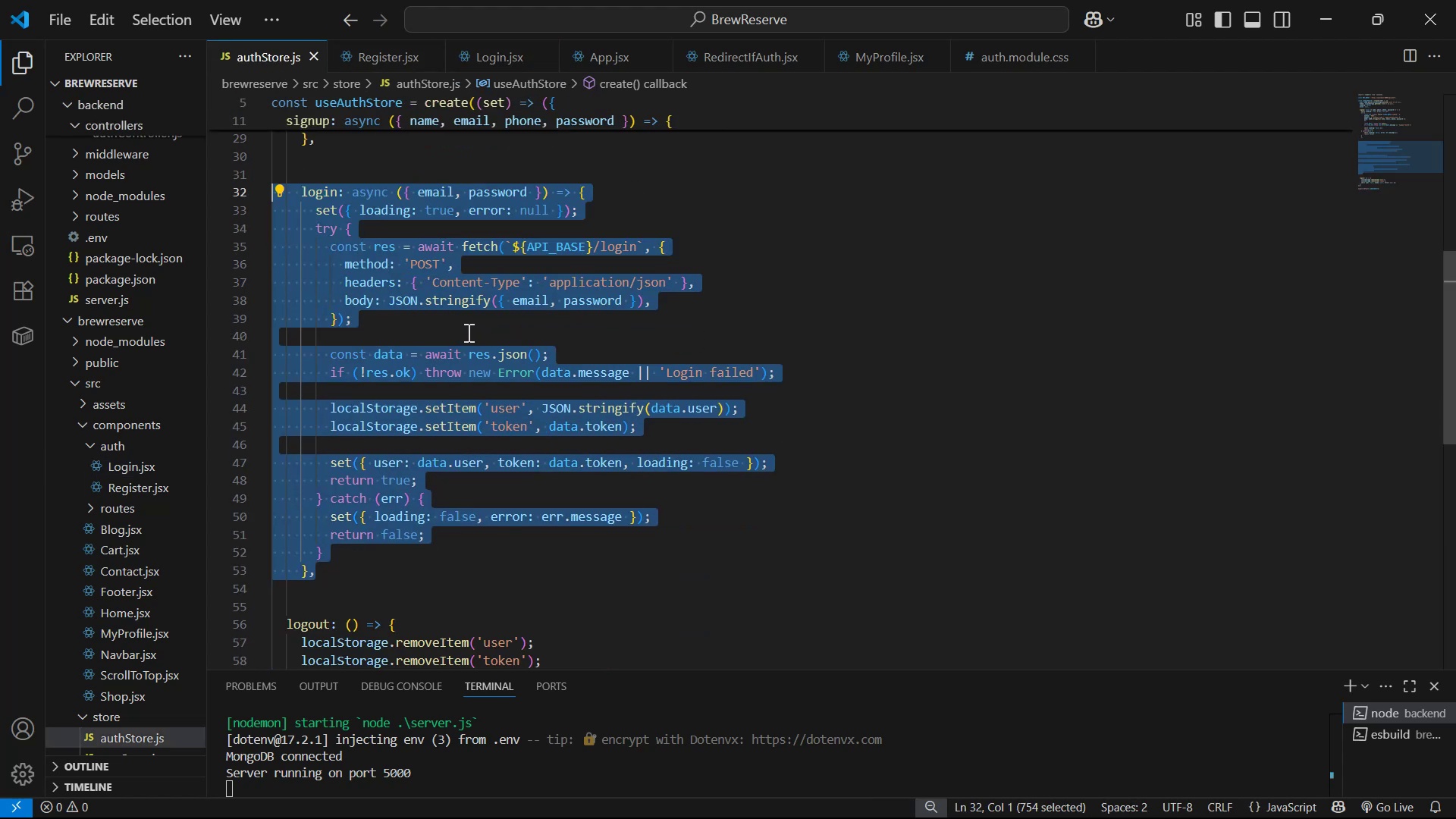 
key(Alt+AltLeft)
 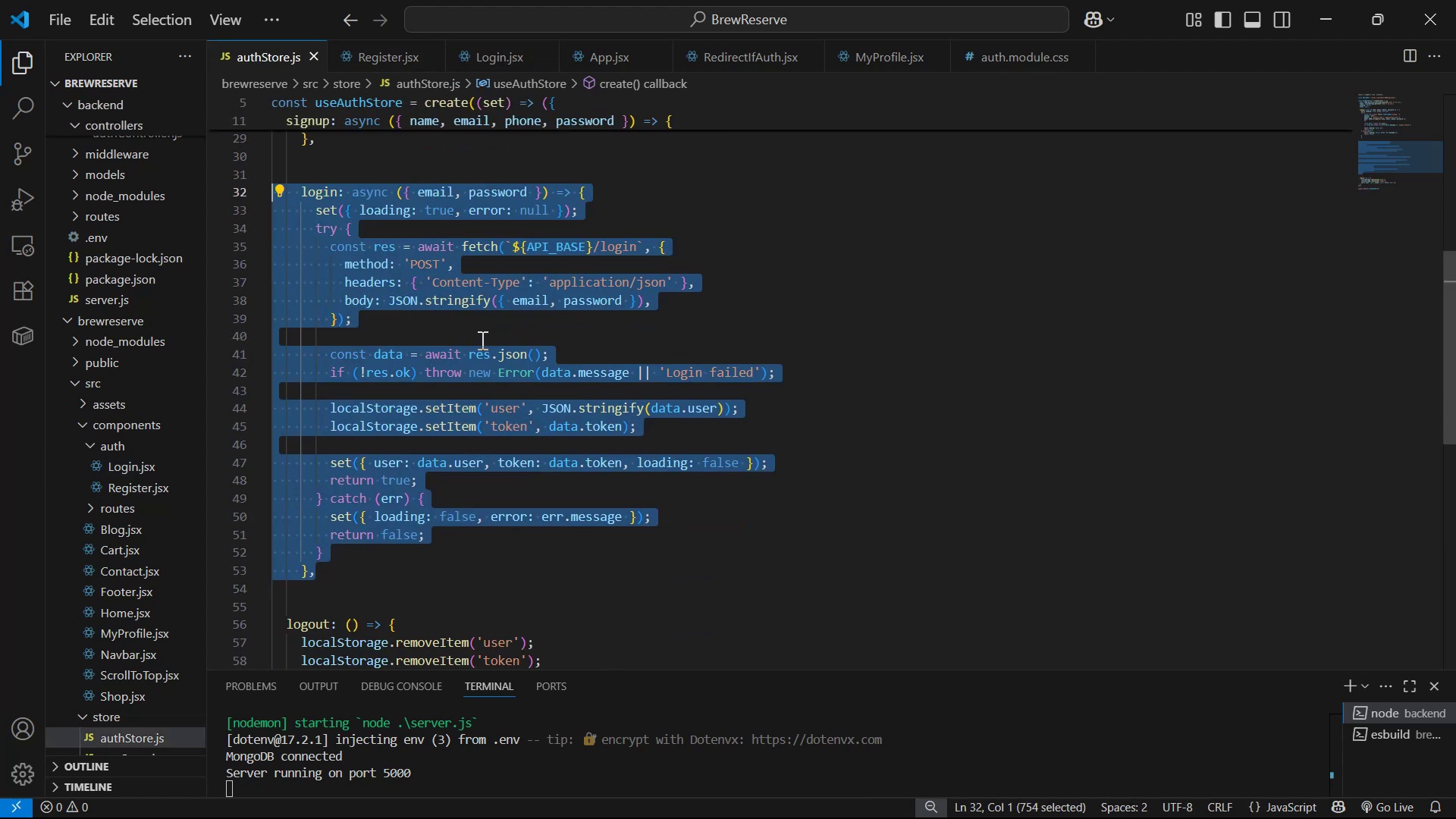 
key(Alt+Tab)
 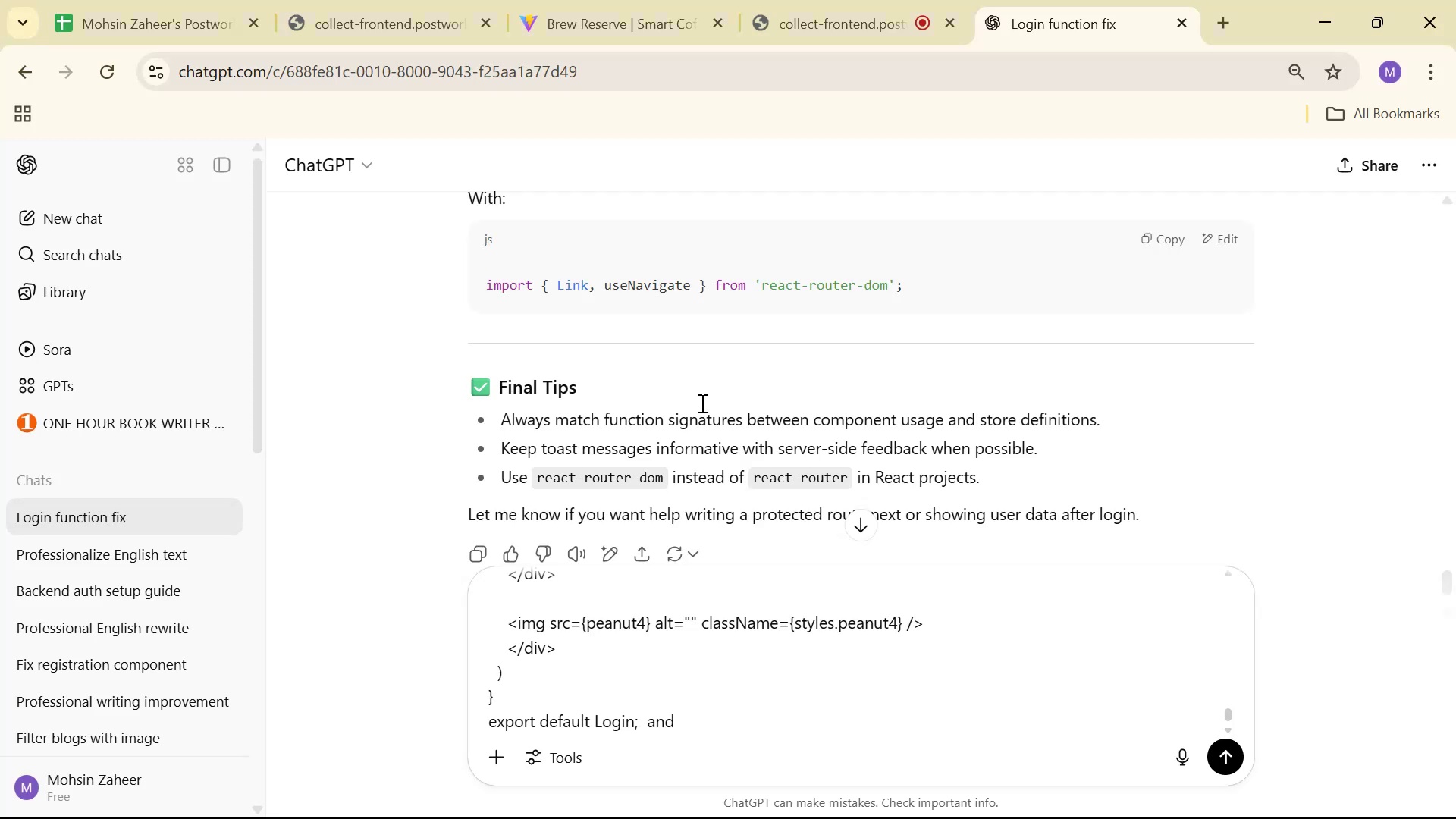 
key(Control+V)
 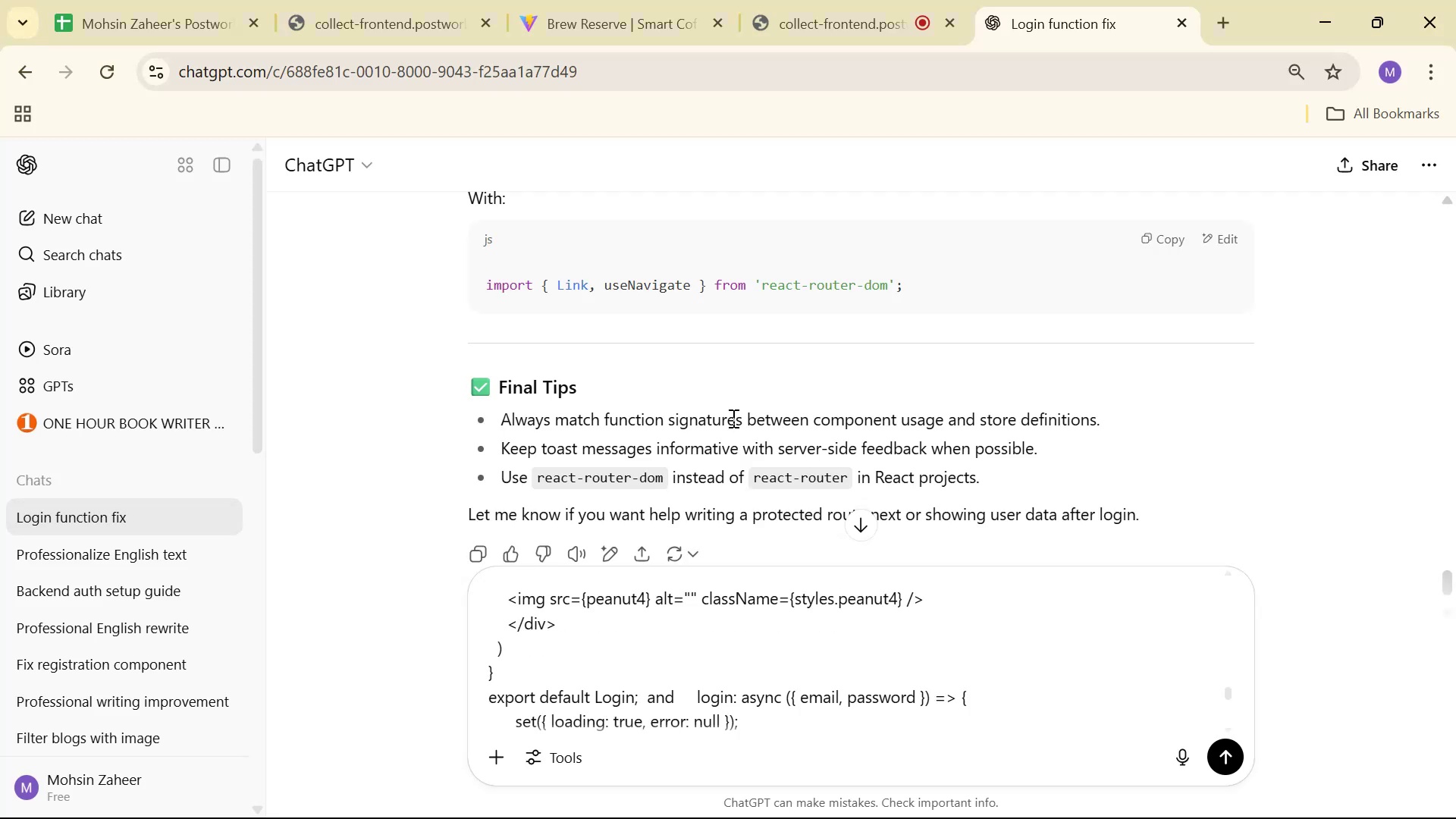 
key(Shift+ShiftRight)
 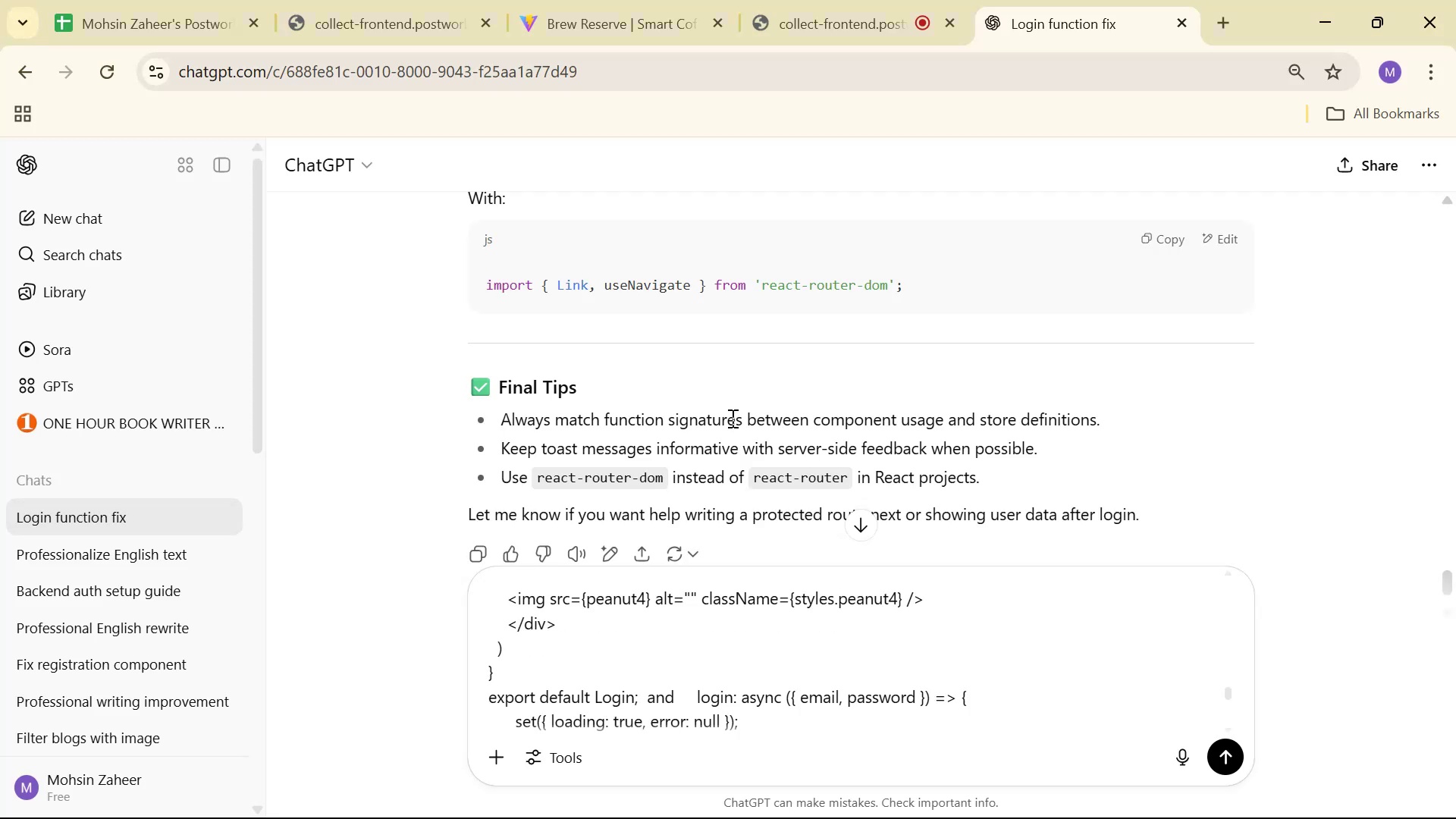 
key(Enter)
 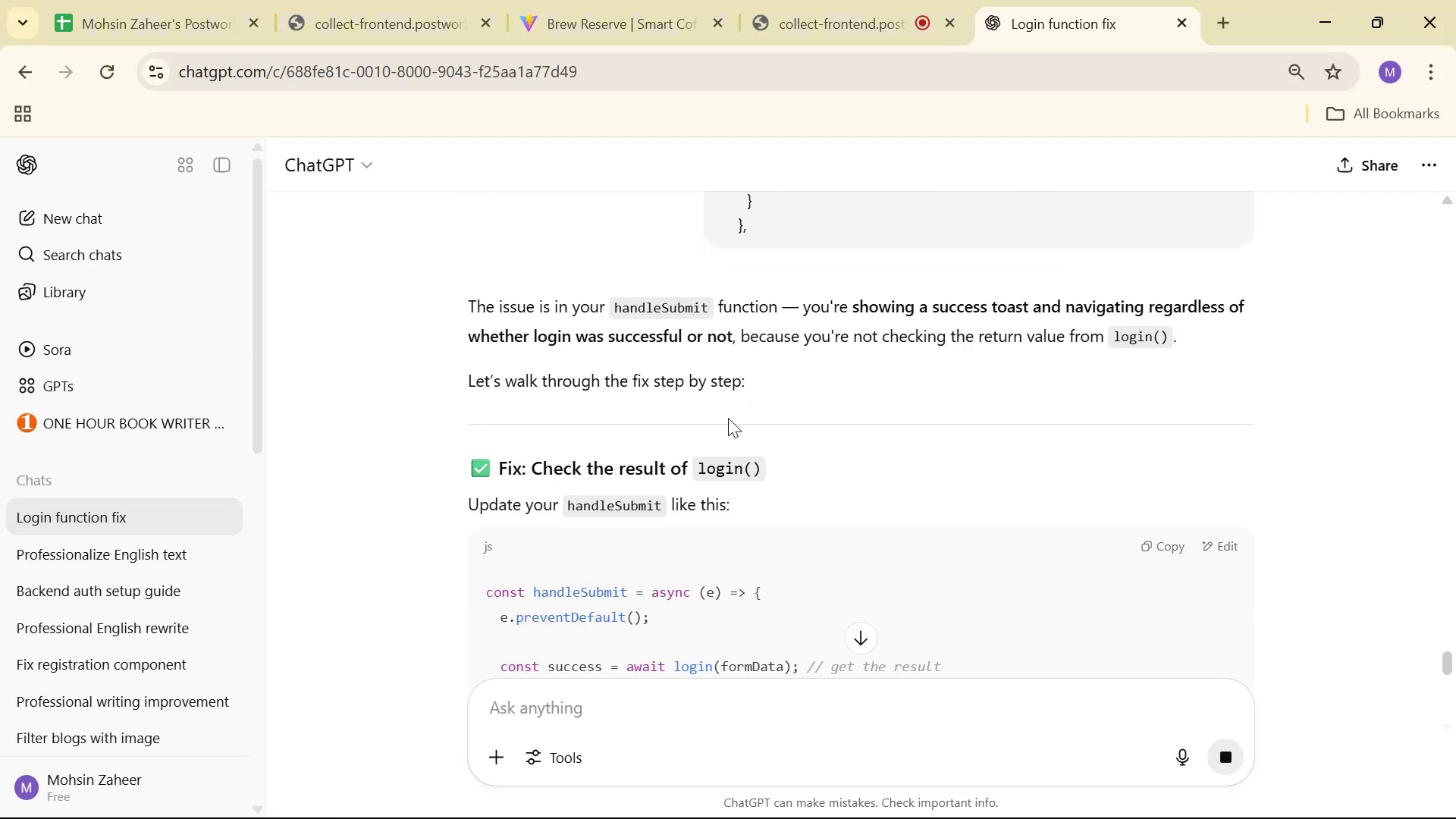 
wait(9.18)
 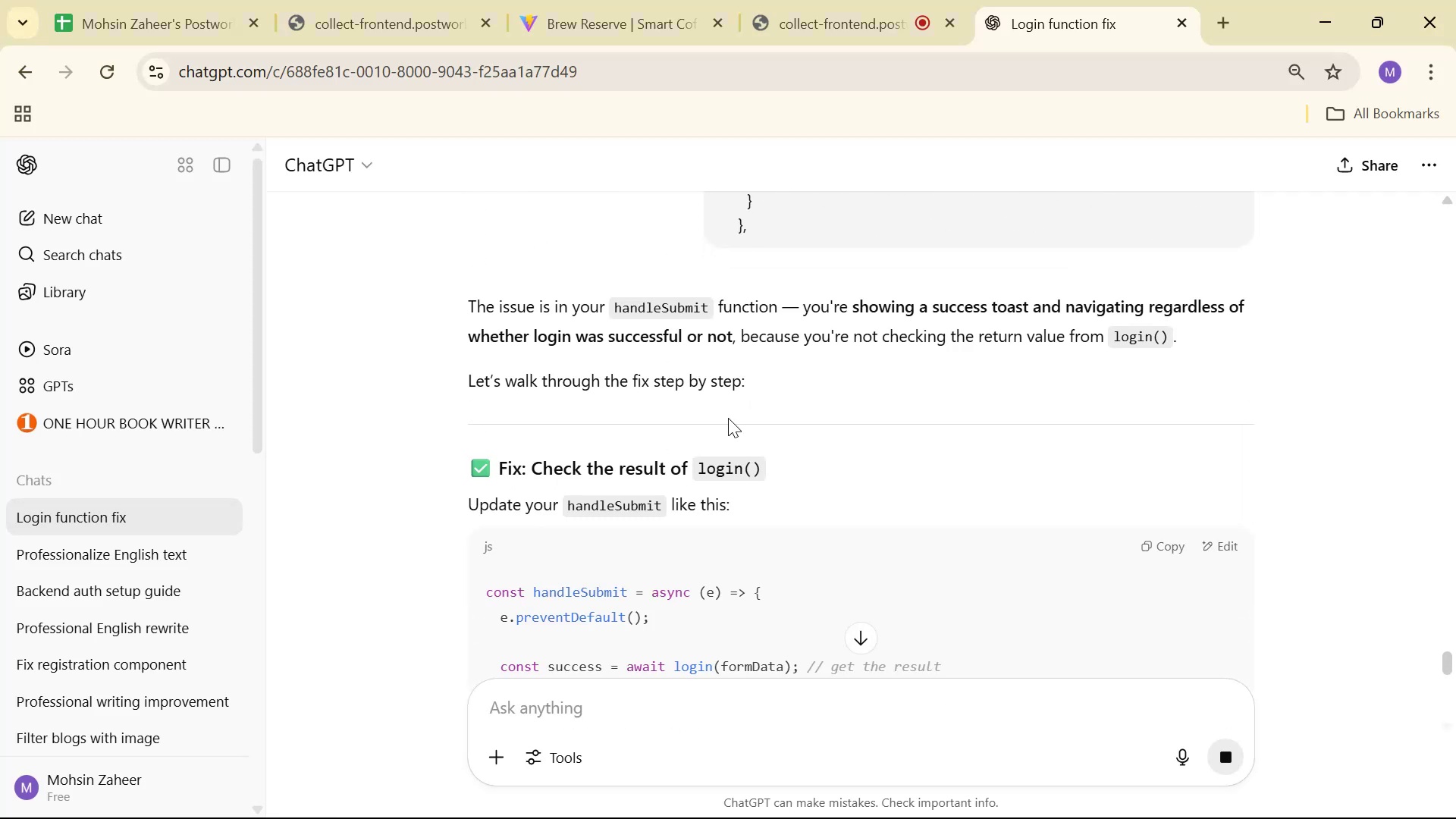 
scroll: coordinate [1005, 209], scroll_direction: down, amount: 3.0
 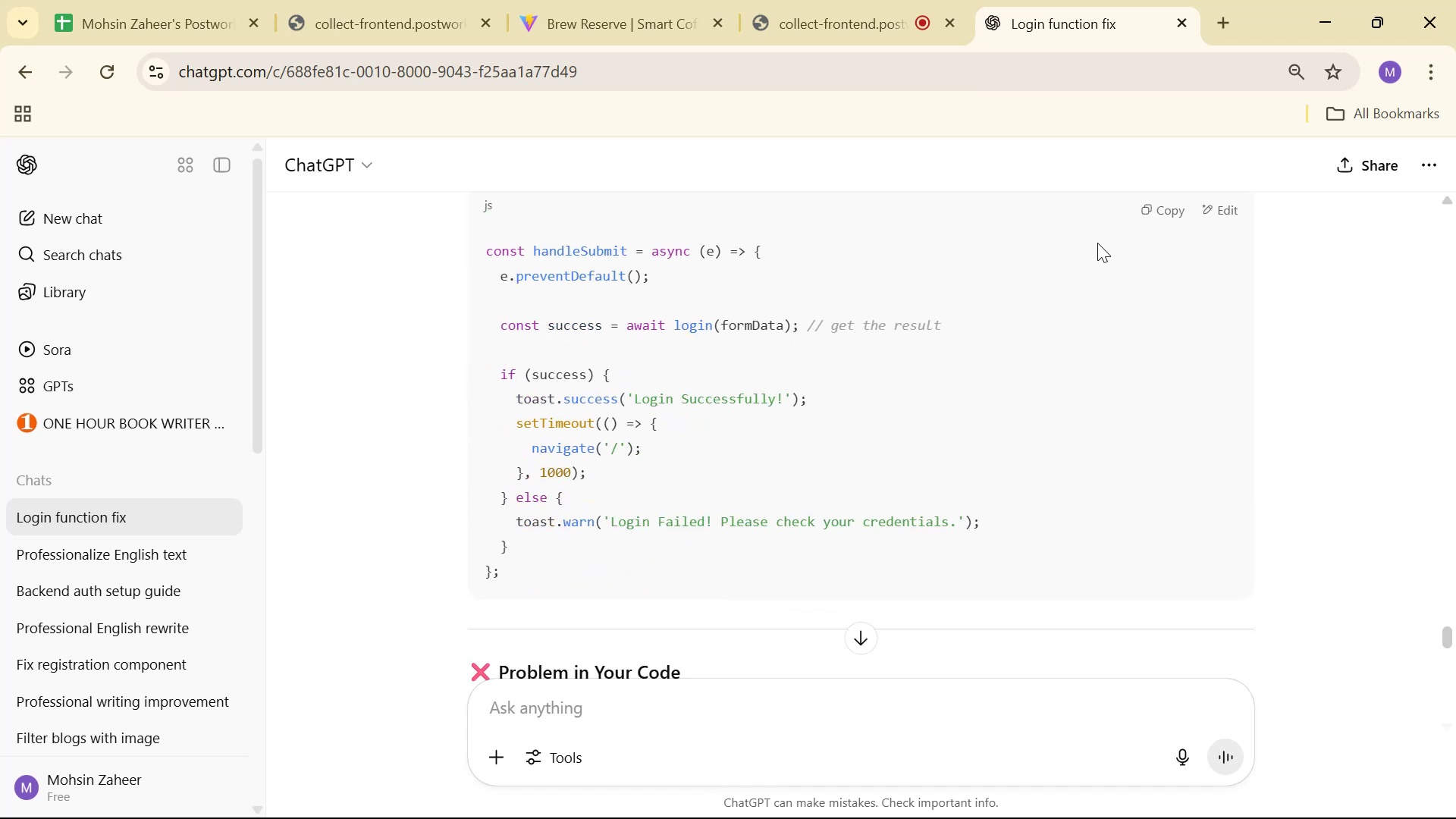 
left_click([1159, 202])
 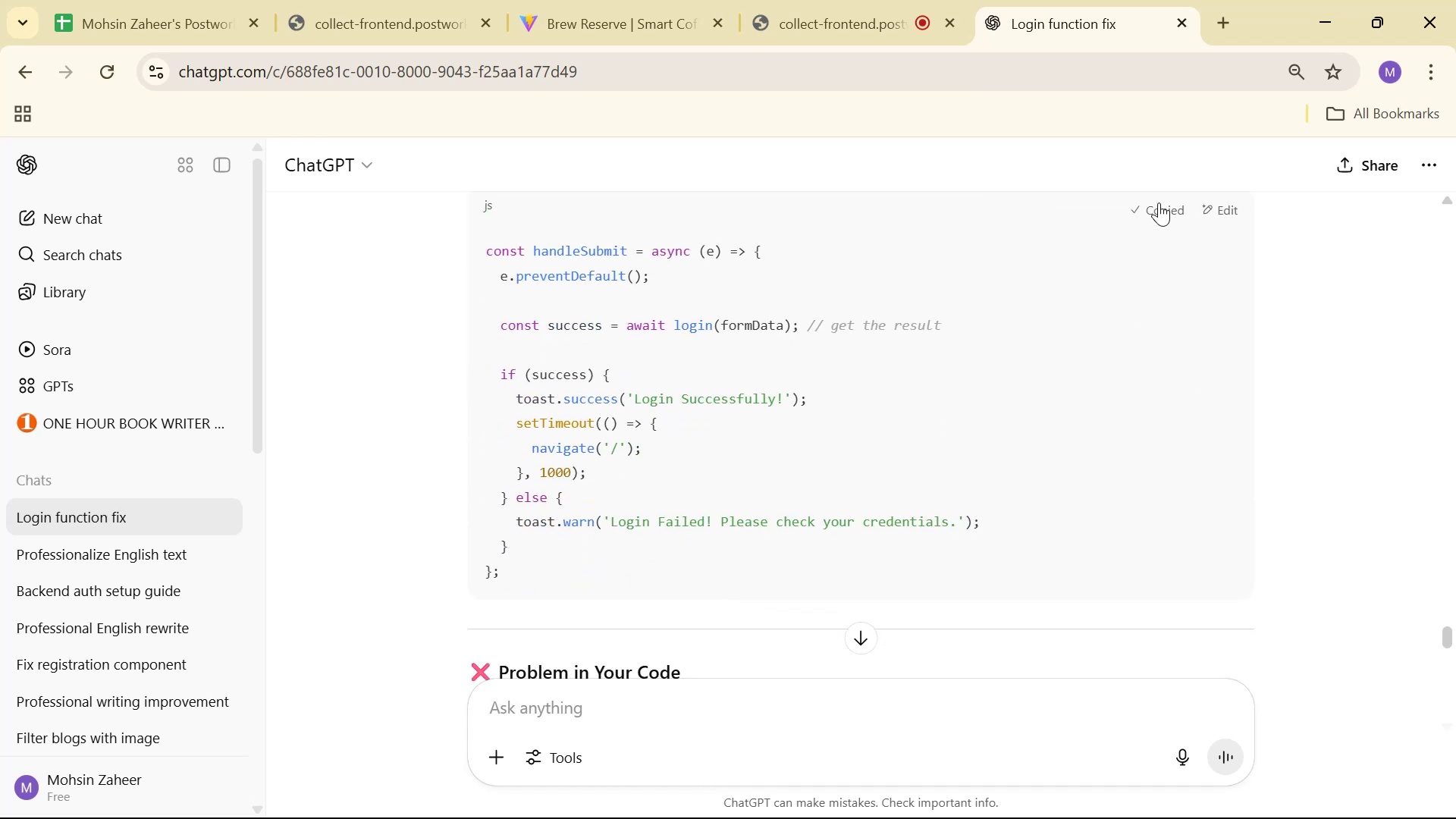 
key(Alt+AltLeft)
 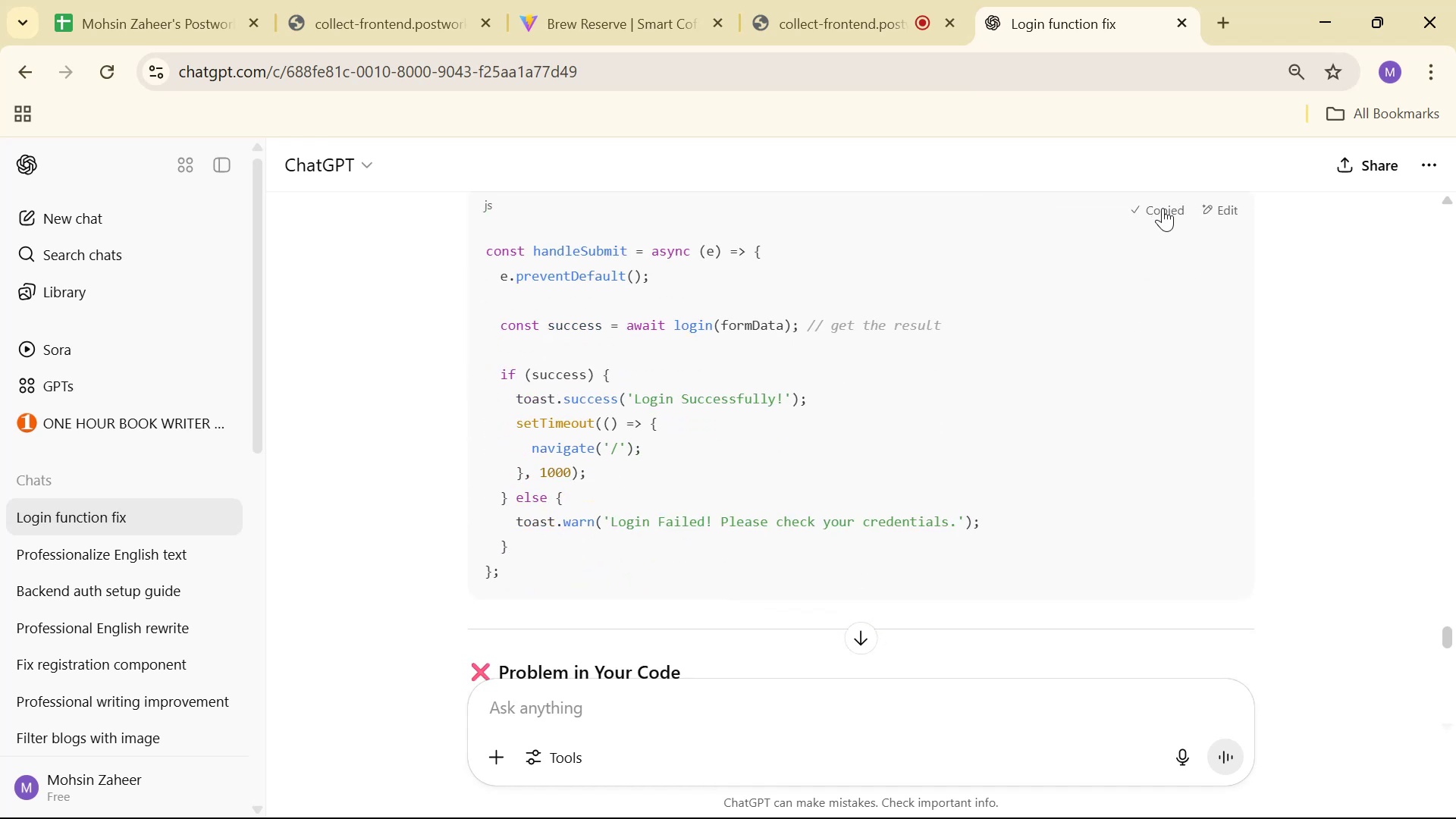 
key(Alt+Tab)
 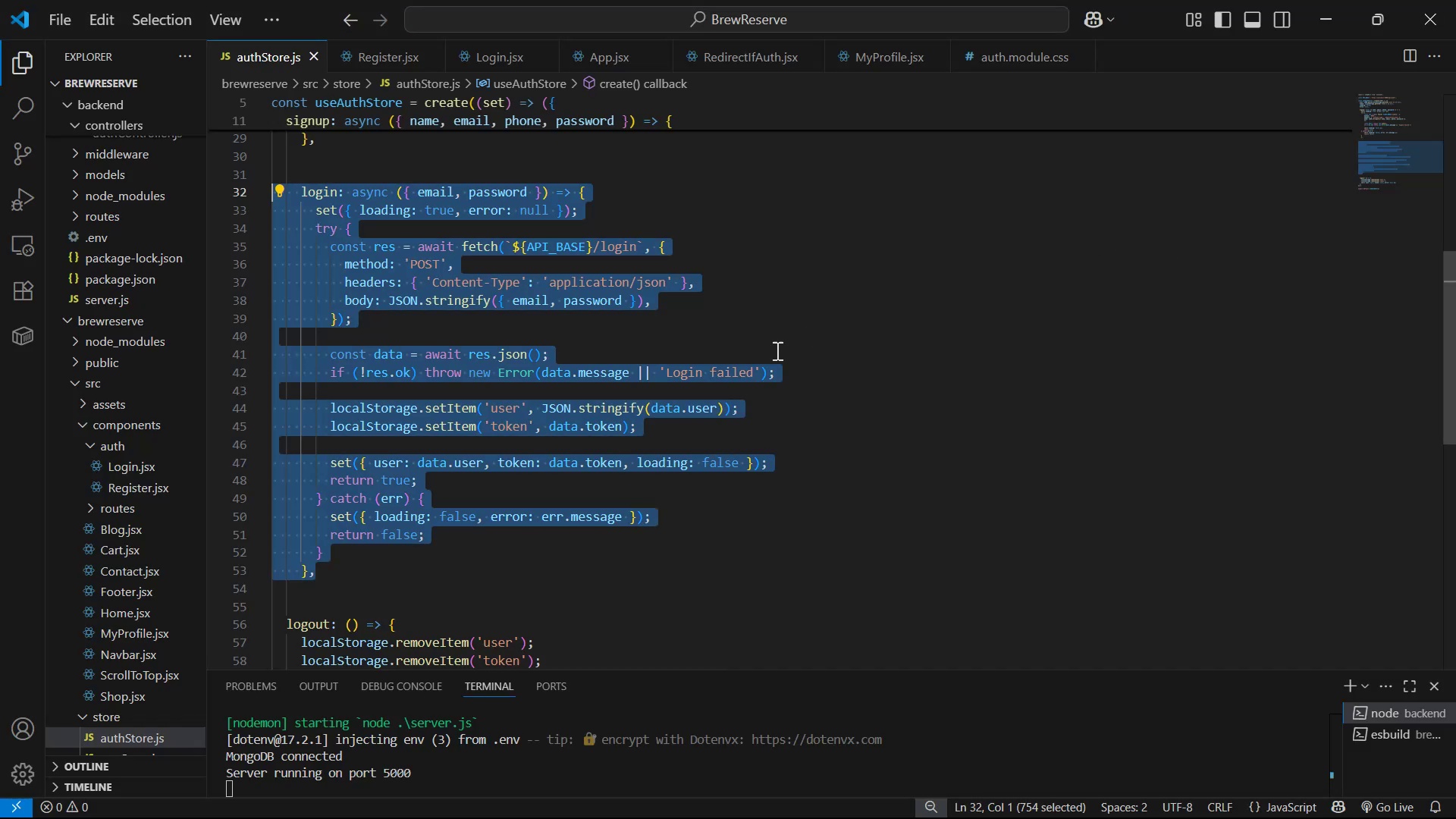 
hold_key(key=ControlLeft, duration=0.64)
 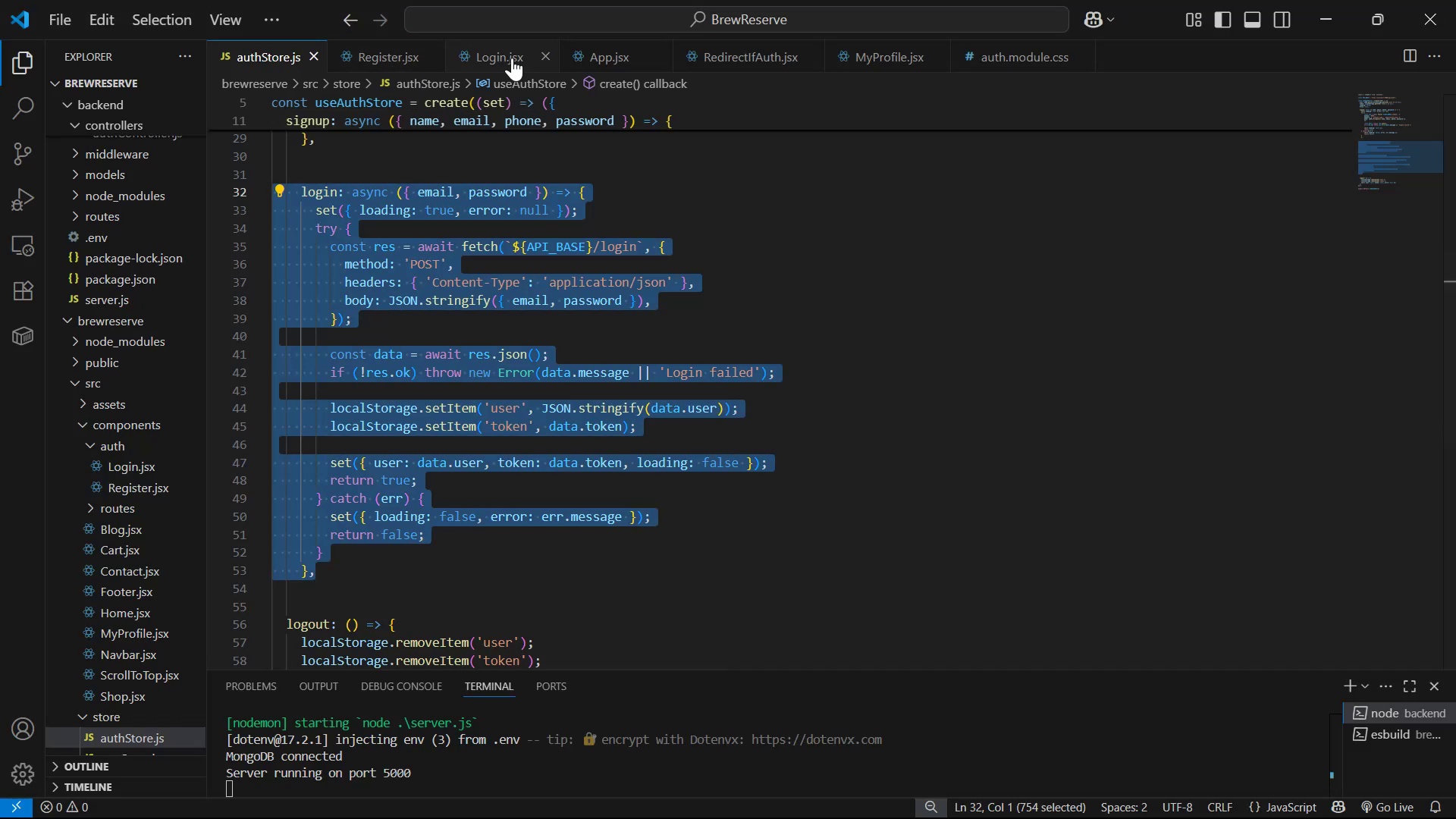 
hold_key(key=ControlLeft, duration=0.4)
 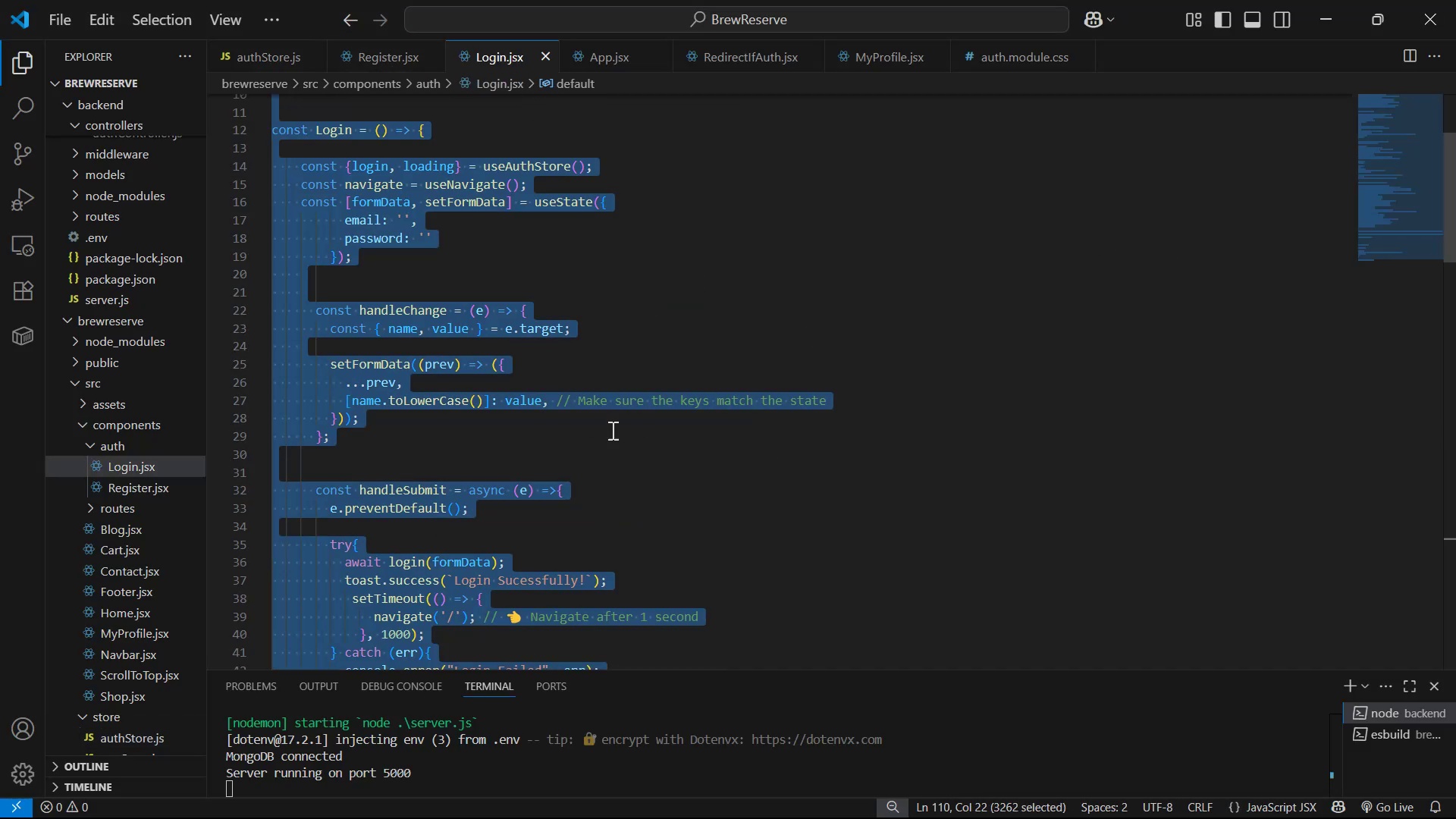 
scroll: coordinate [711, 441], scroll_direction: down, amount: 5.0
 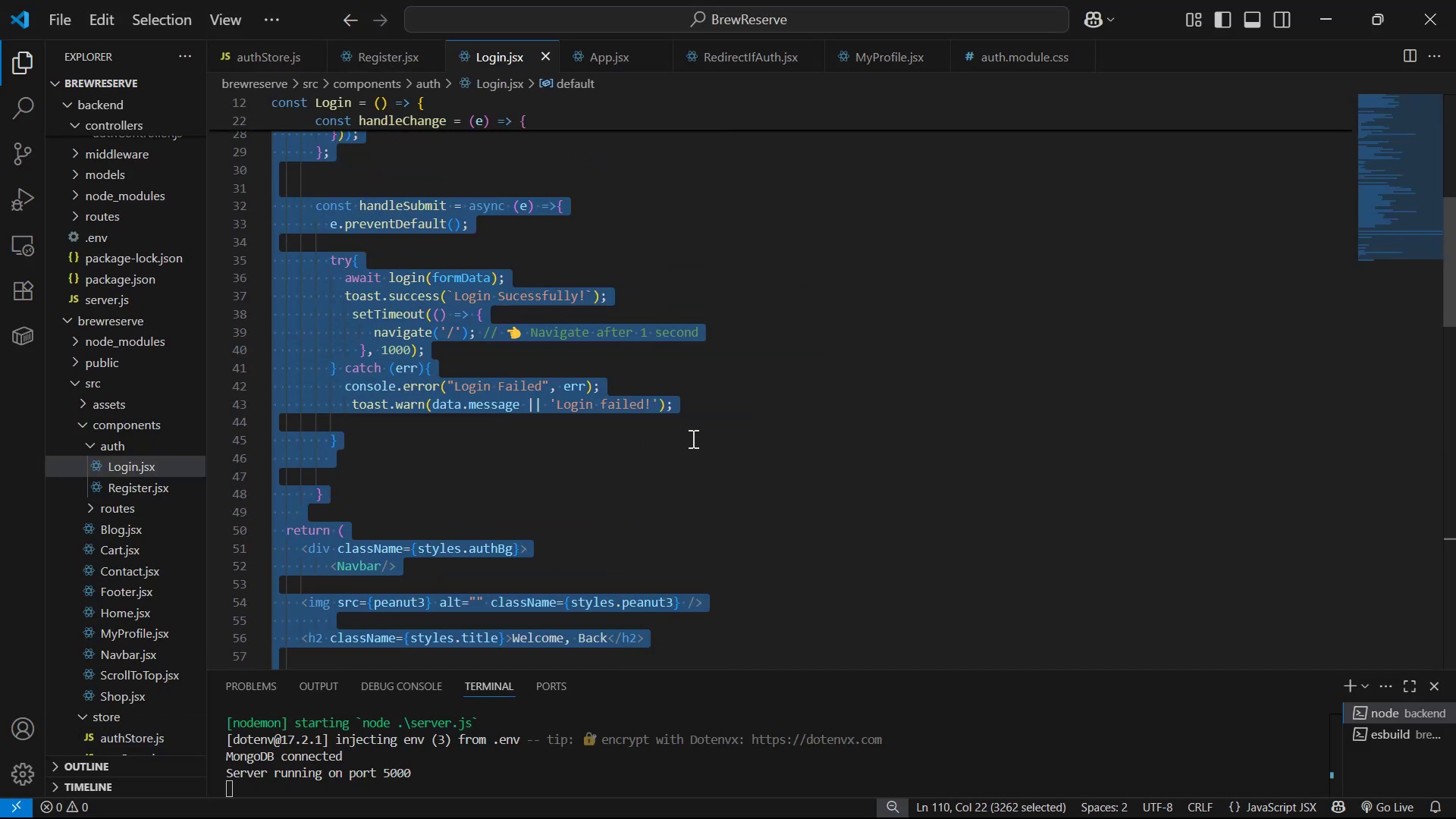 
scroll: coordinate [683, 423], scroll_direction: up, amount: 2.0
 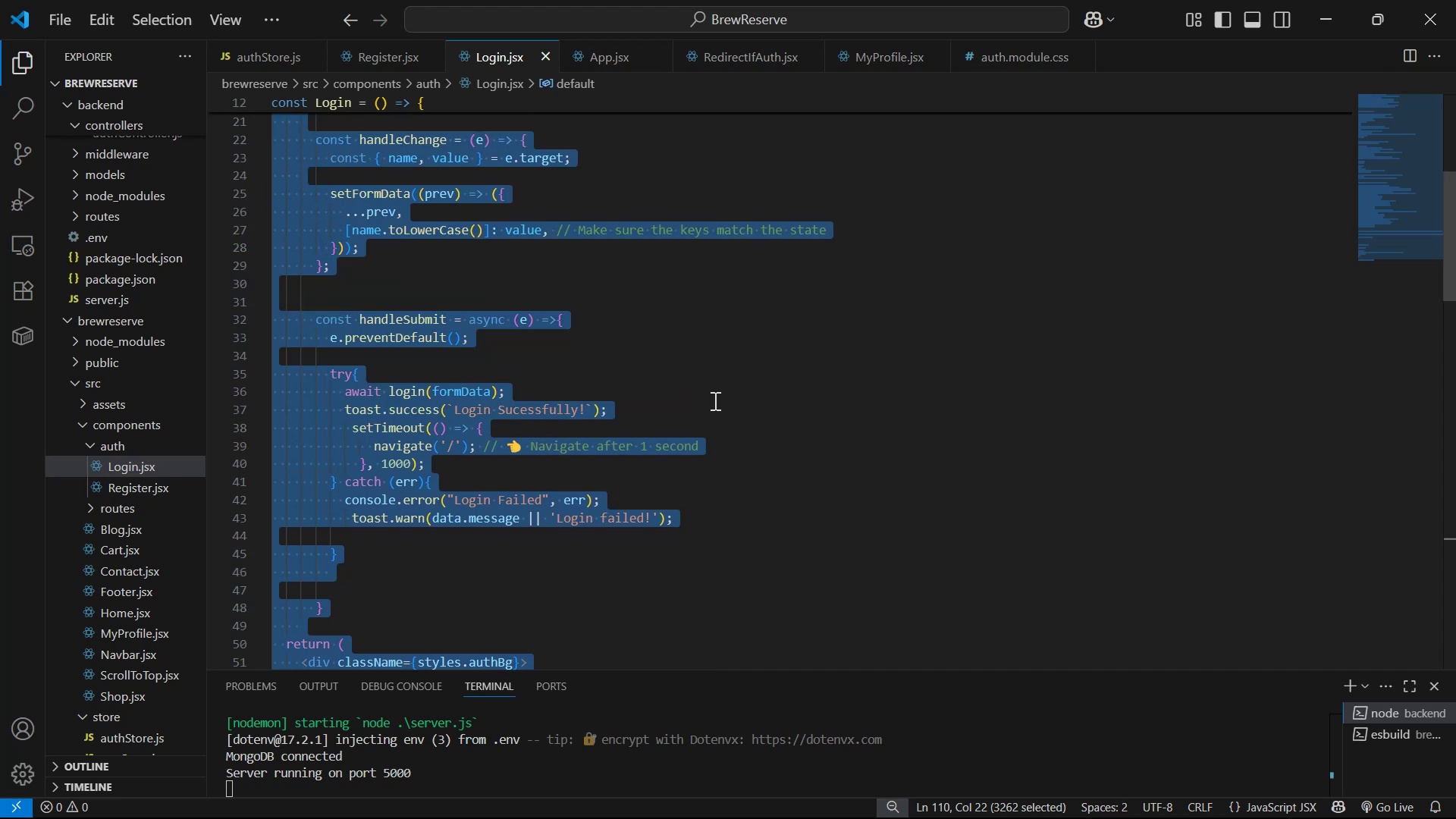 
left_click([780, 352])
 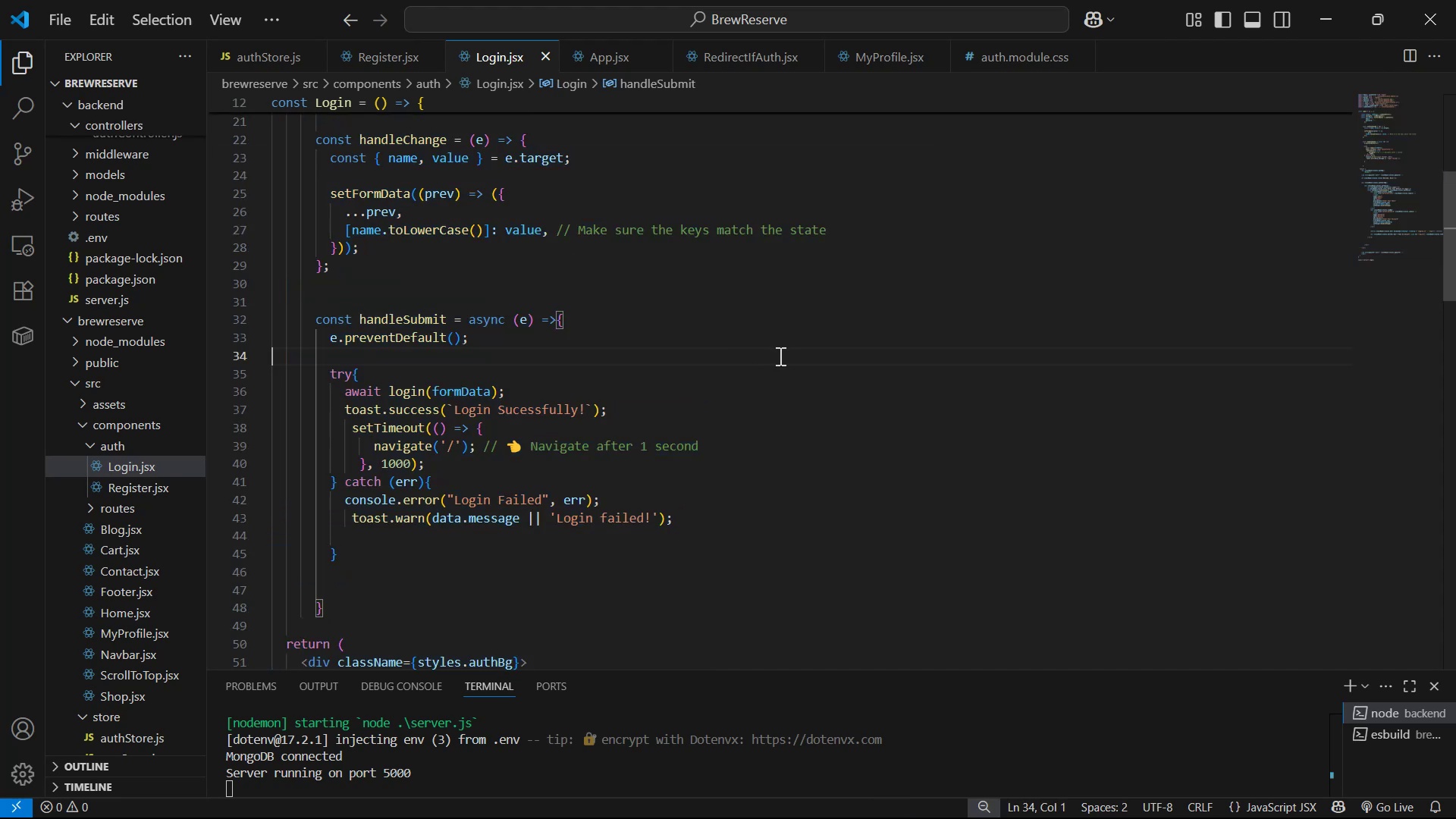 
scroll: coordinate [728, 369], scroll_direction: up, amount: 1.0
 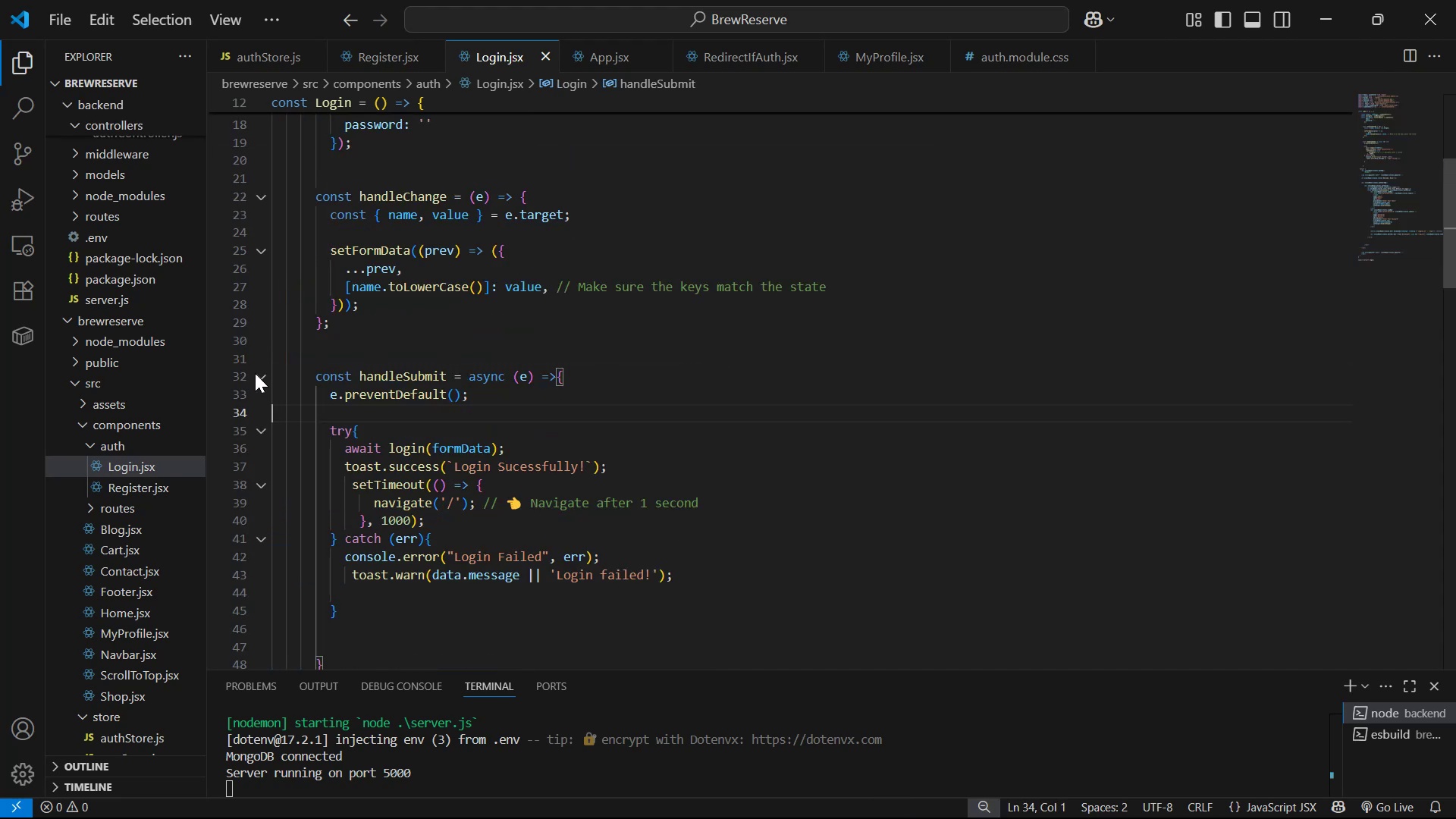 
left_click([262, 373])
 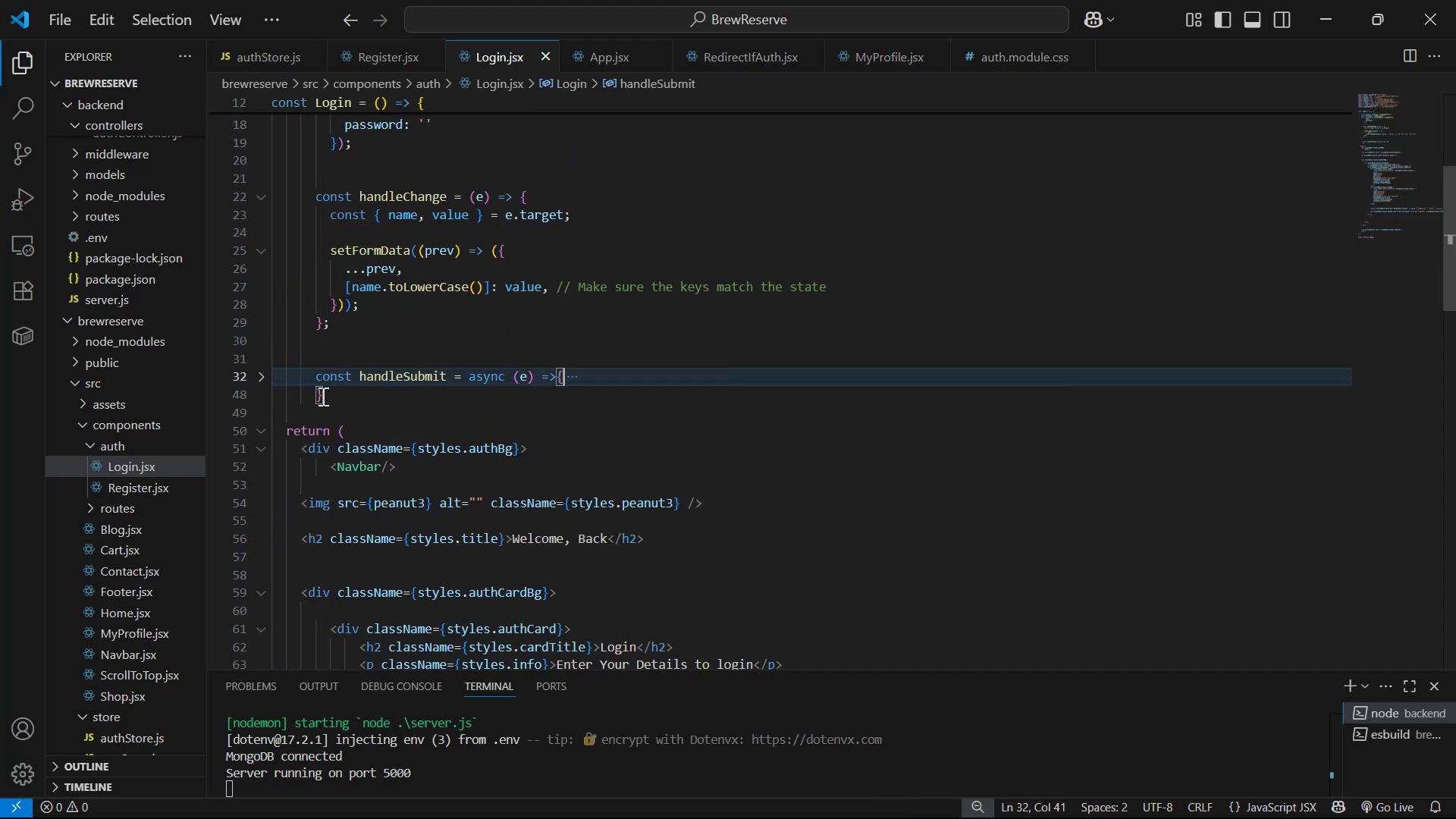 
left_click_drag(start_coordinate=[341, 396], to_coordinate=[315, 374])
 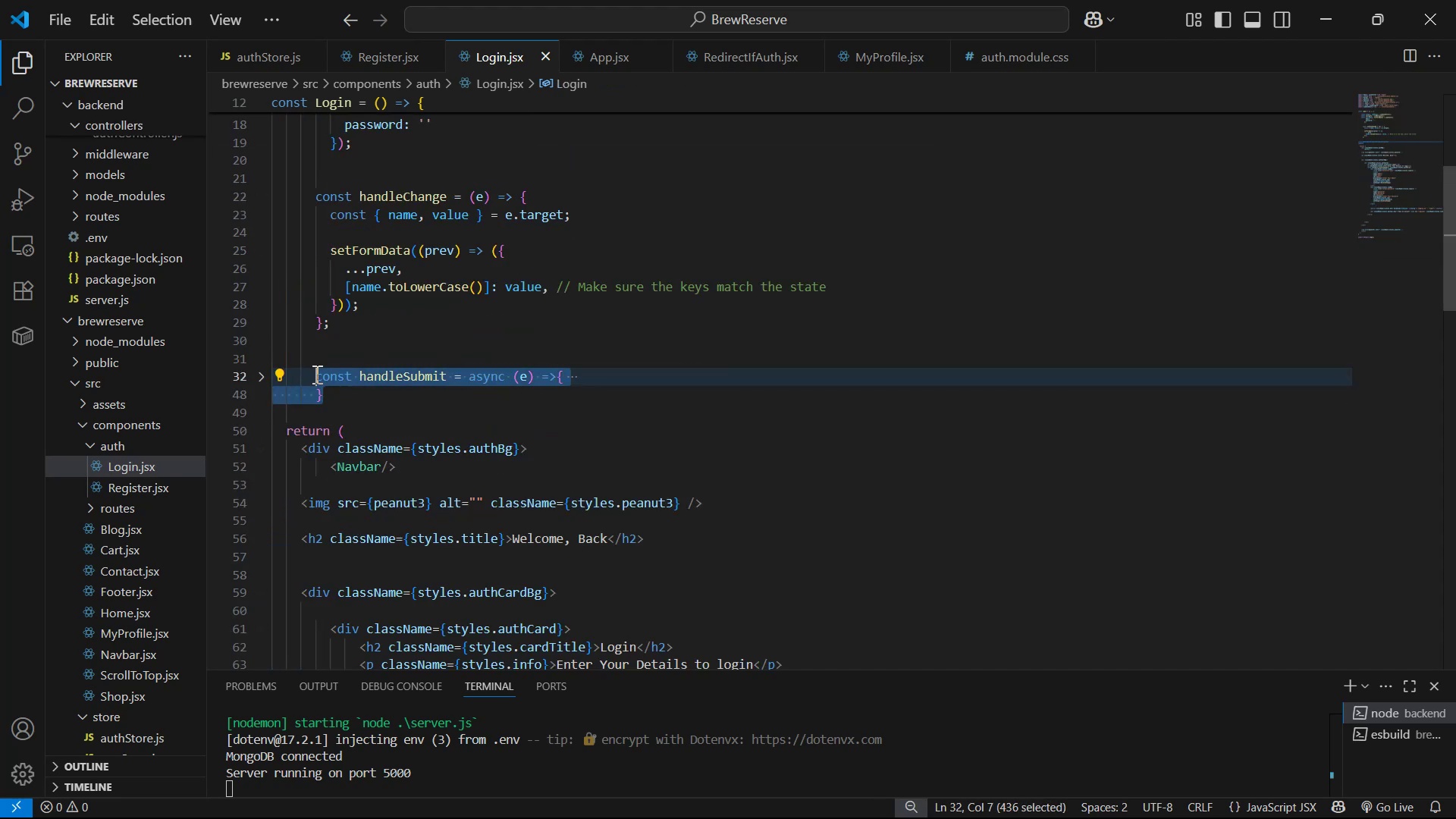 
key(Control+V)
 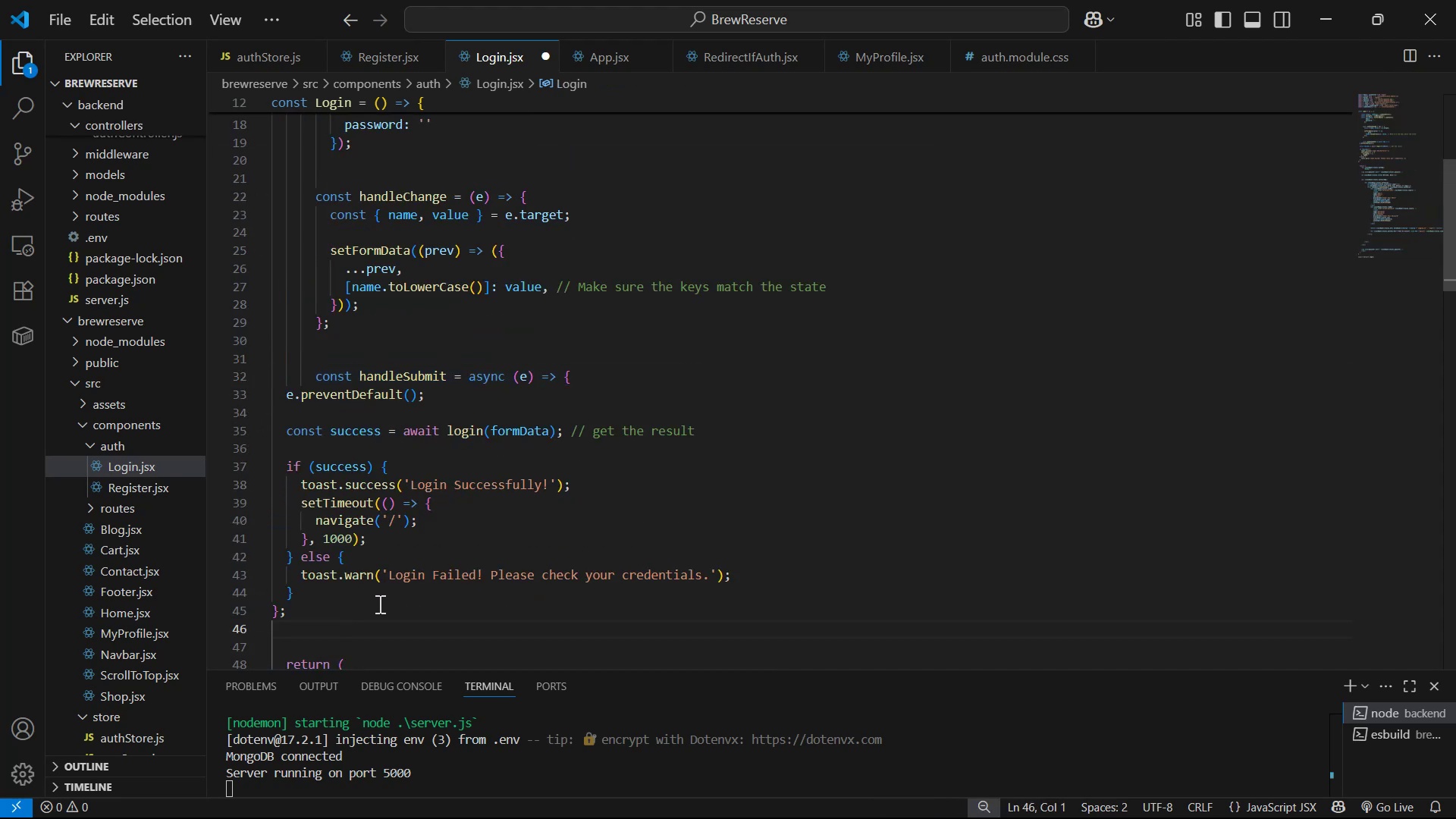 
left_click_drag(start_coordinate=[337, 613], to_coordinate=[277, 404])
 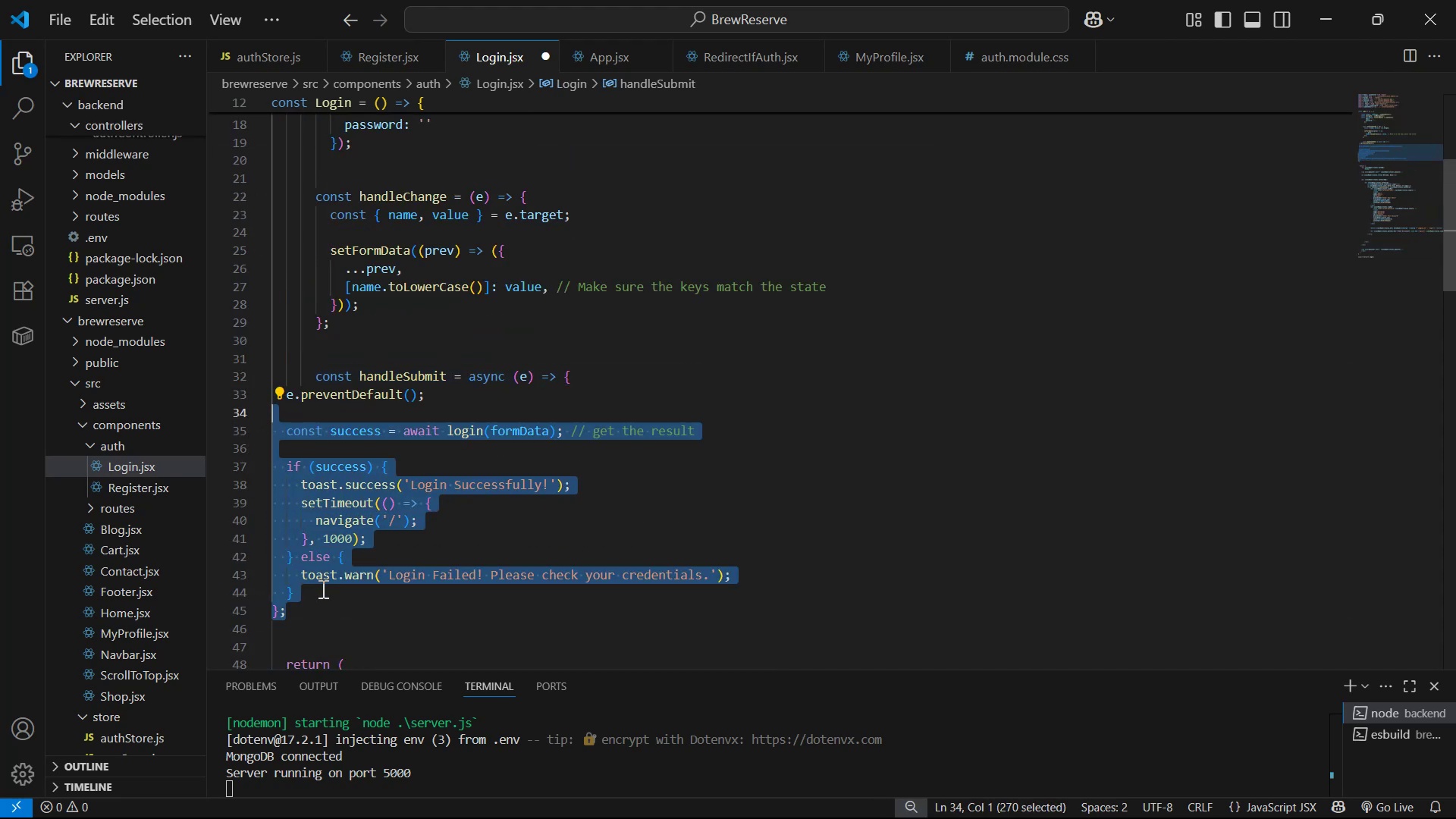 
left_click([334, 616])
 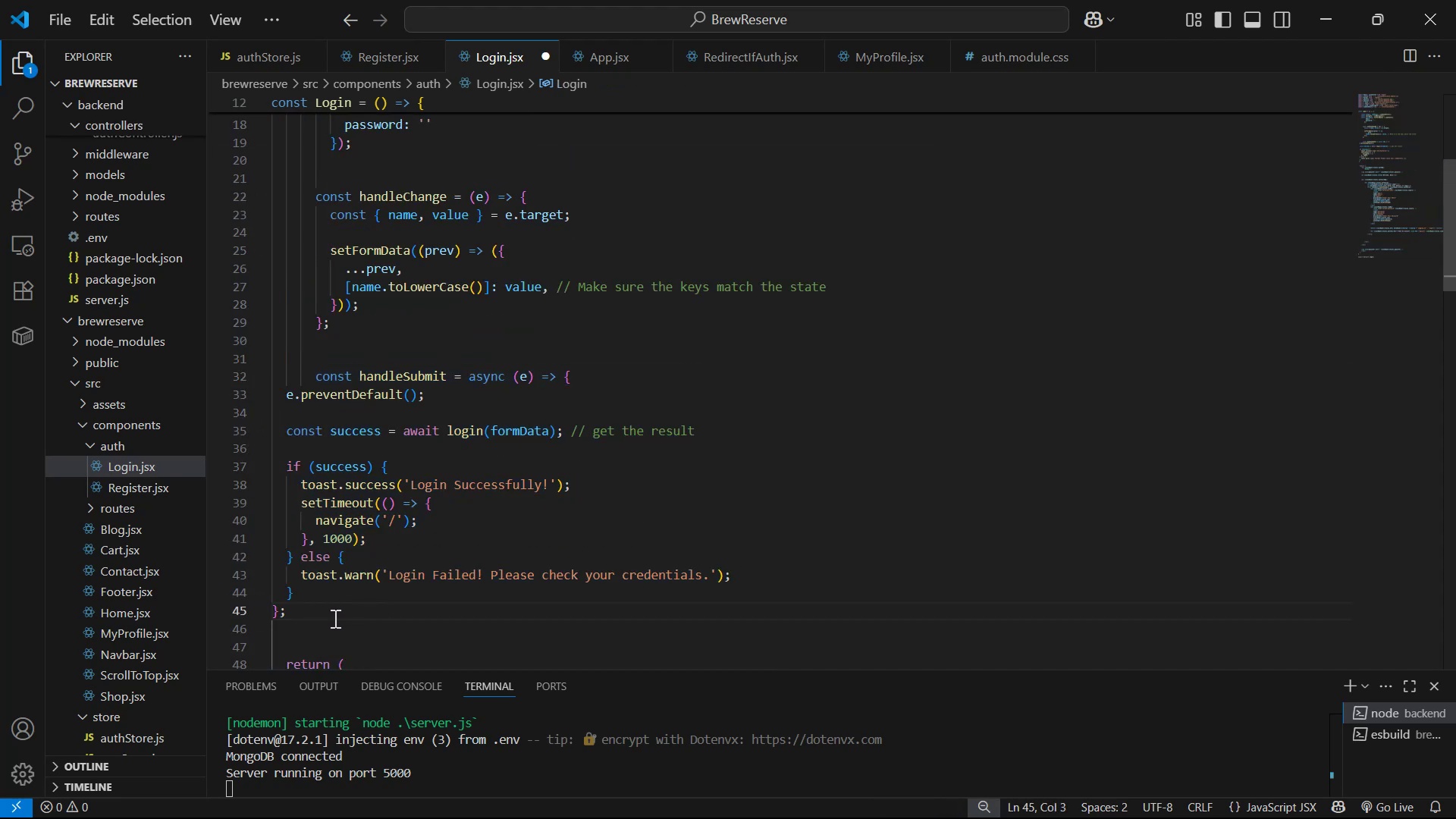 
left_click_drag(start_coordinate=[325, 611], to_coordinate=[251, 383])
 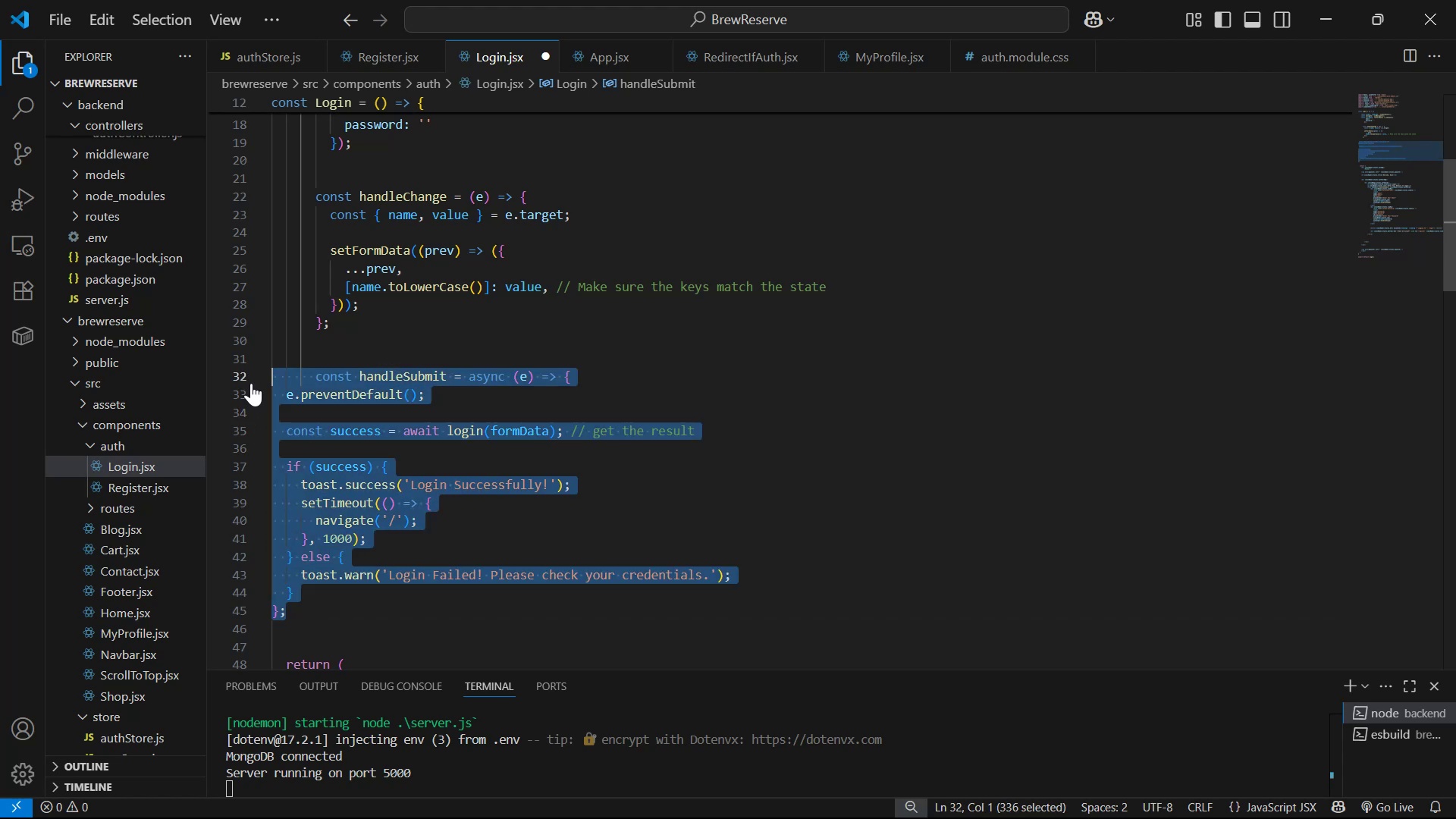 
key(Tab)
 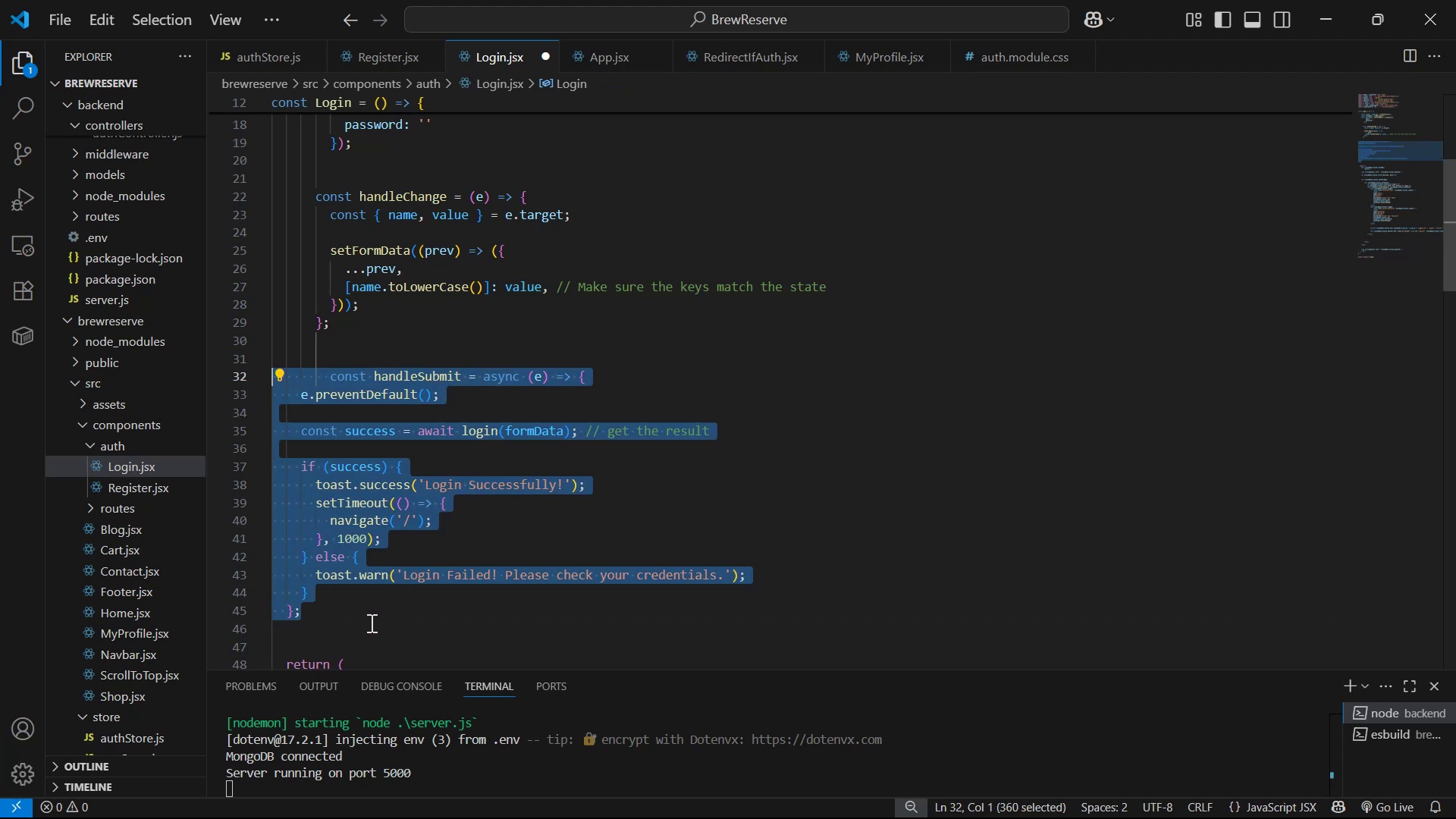 
left_click_drag(start_coordinate=[361, 618], to_coordinate=[272, 397])
 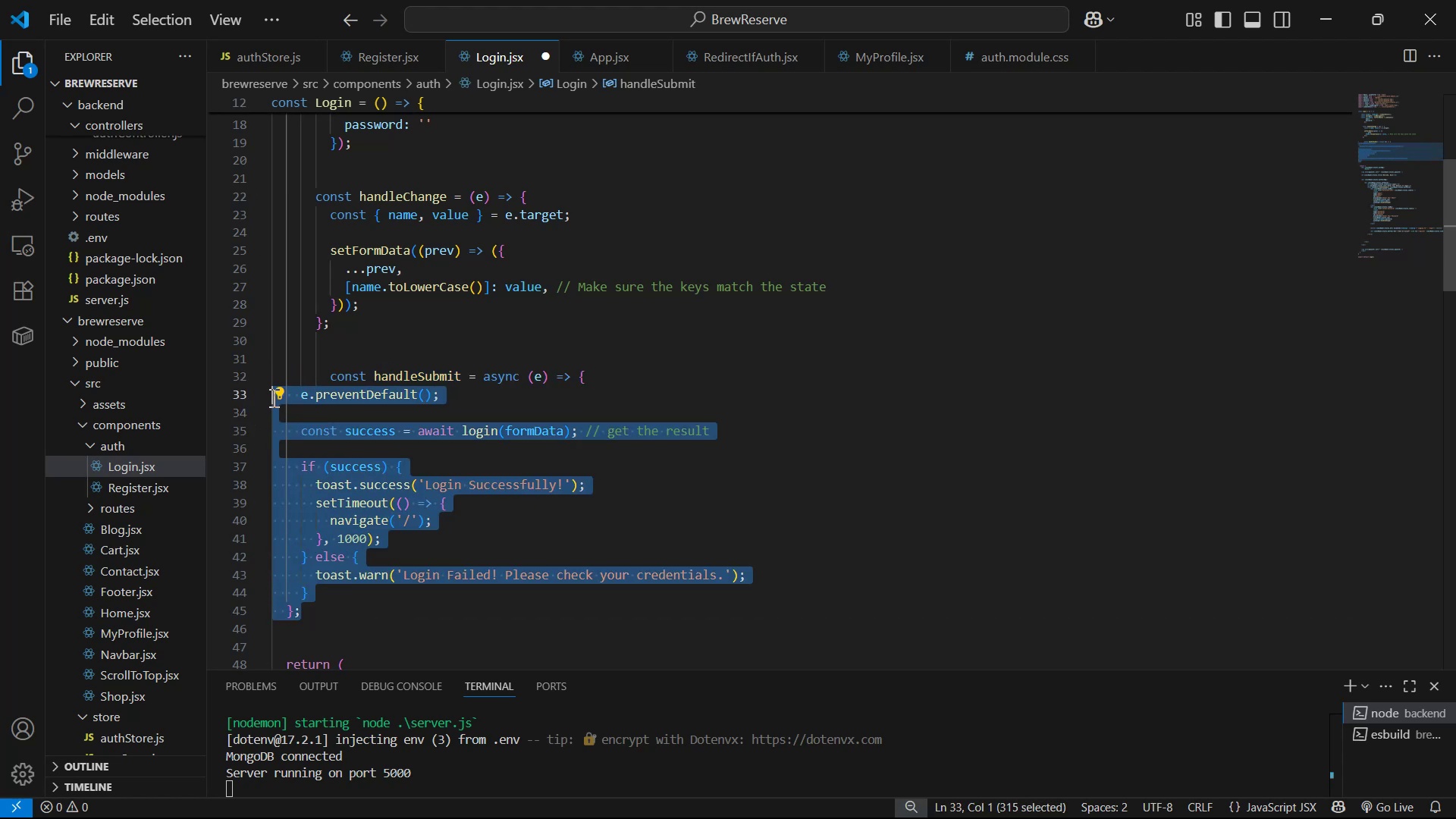 
key(Tab)
 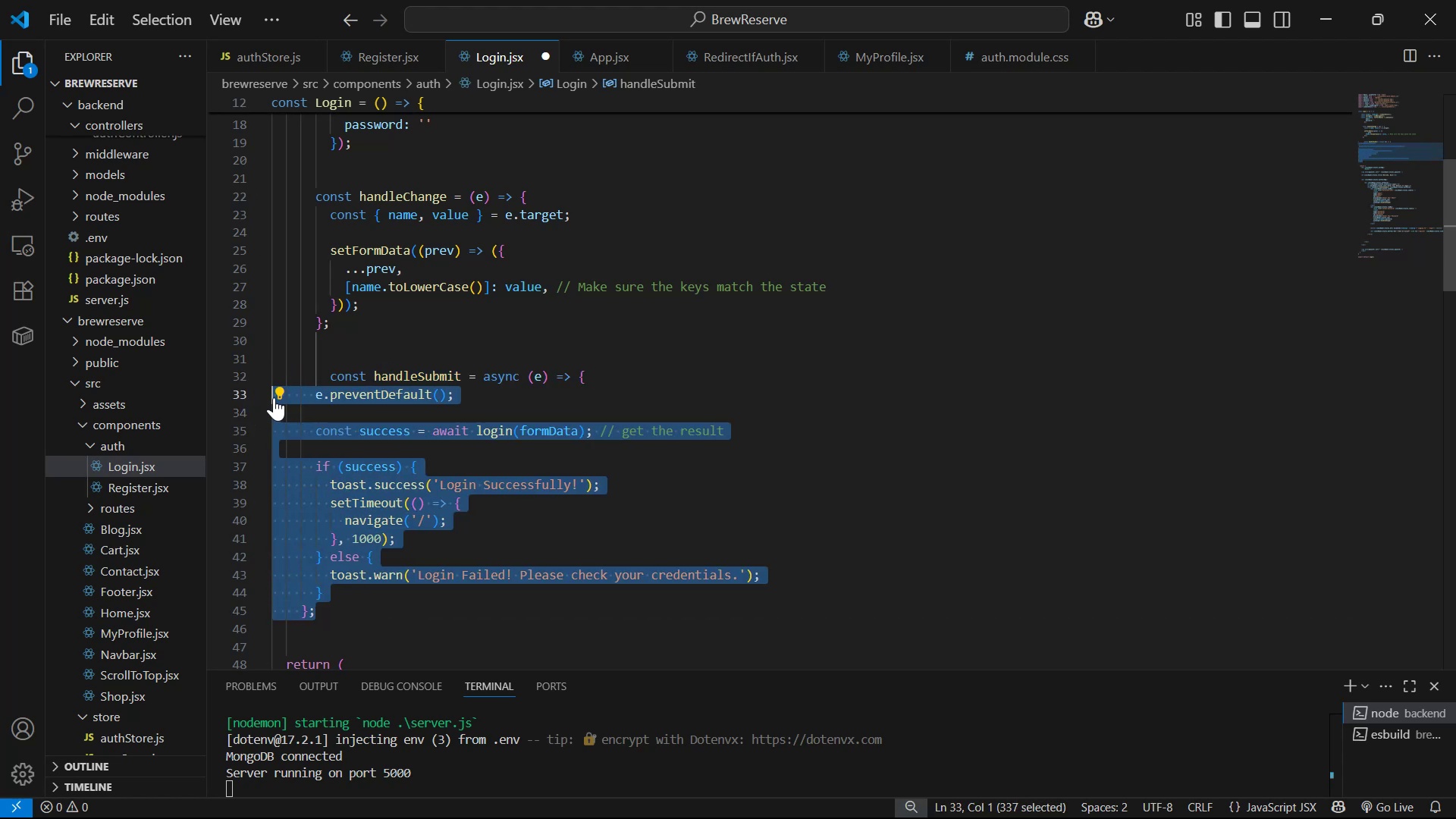 
key(Tab)
 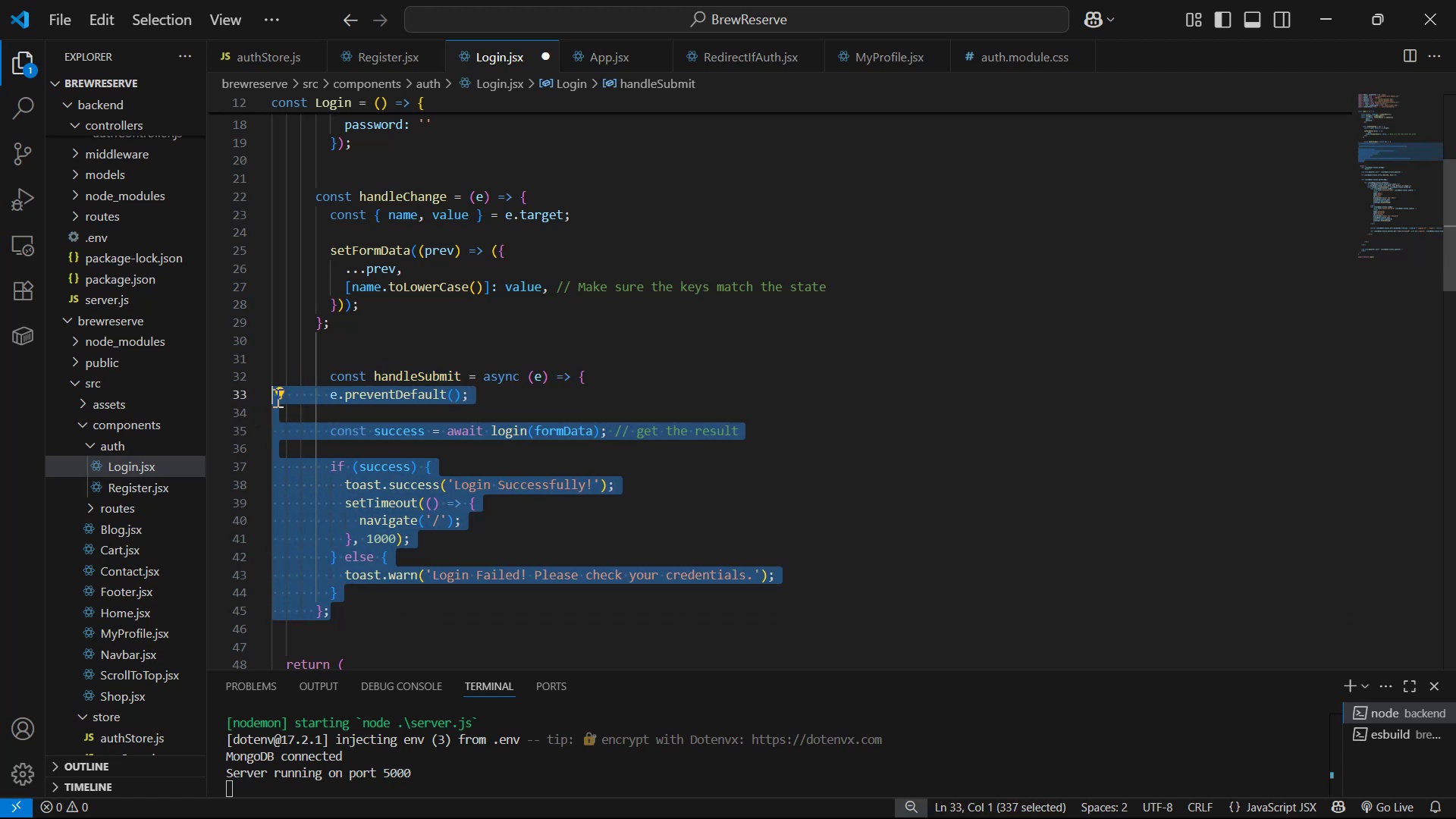 
key(Tab)
 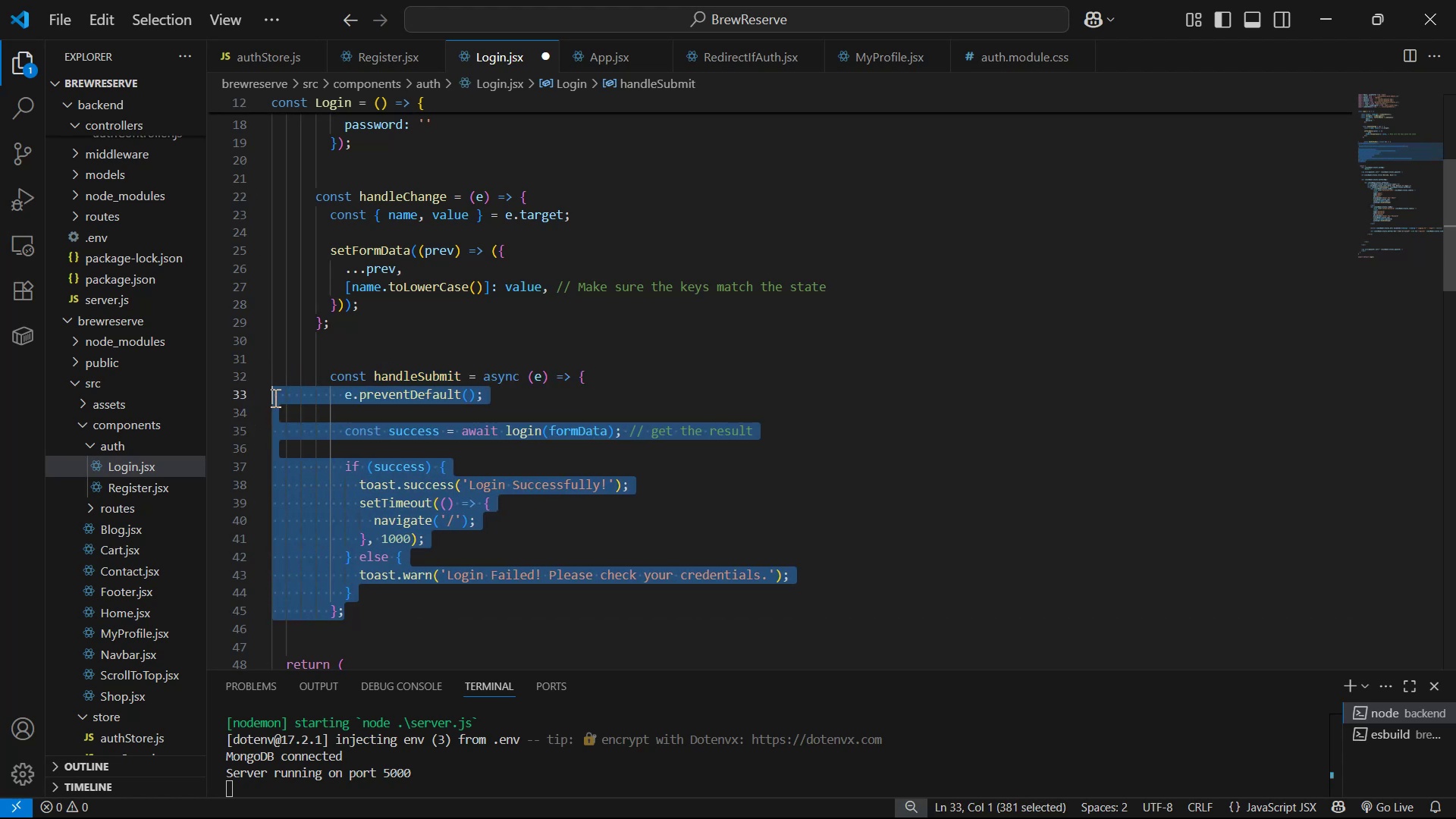 
key(Control+S)
 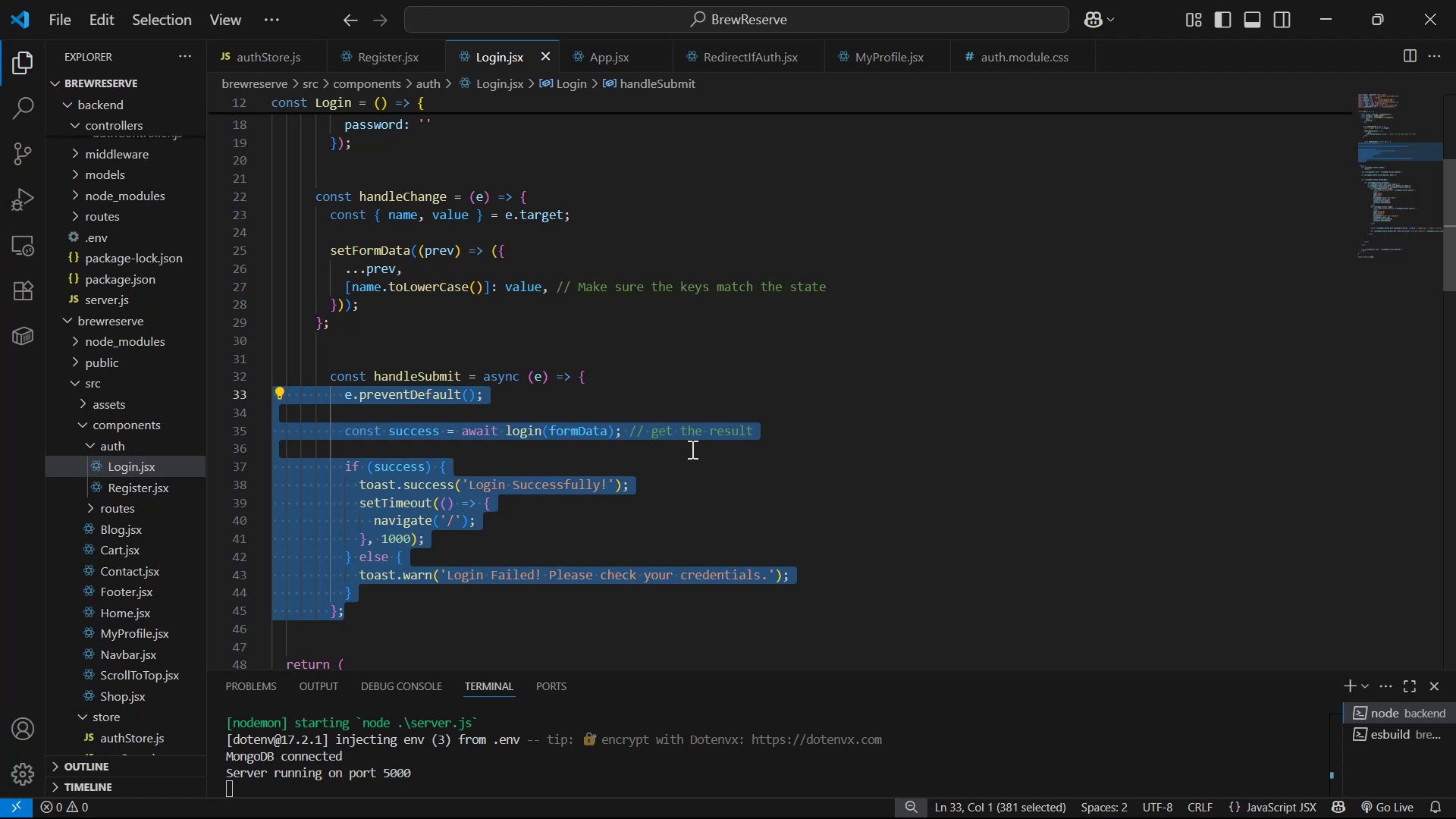 
wait(22.79)
 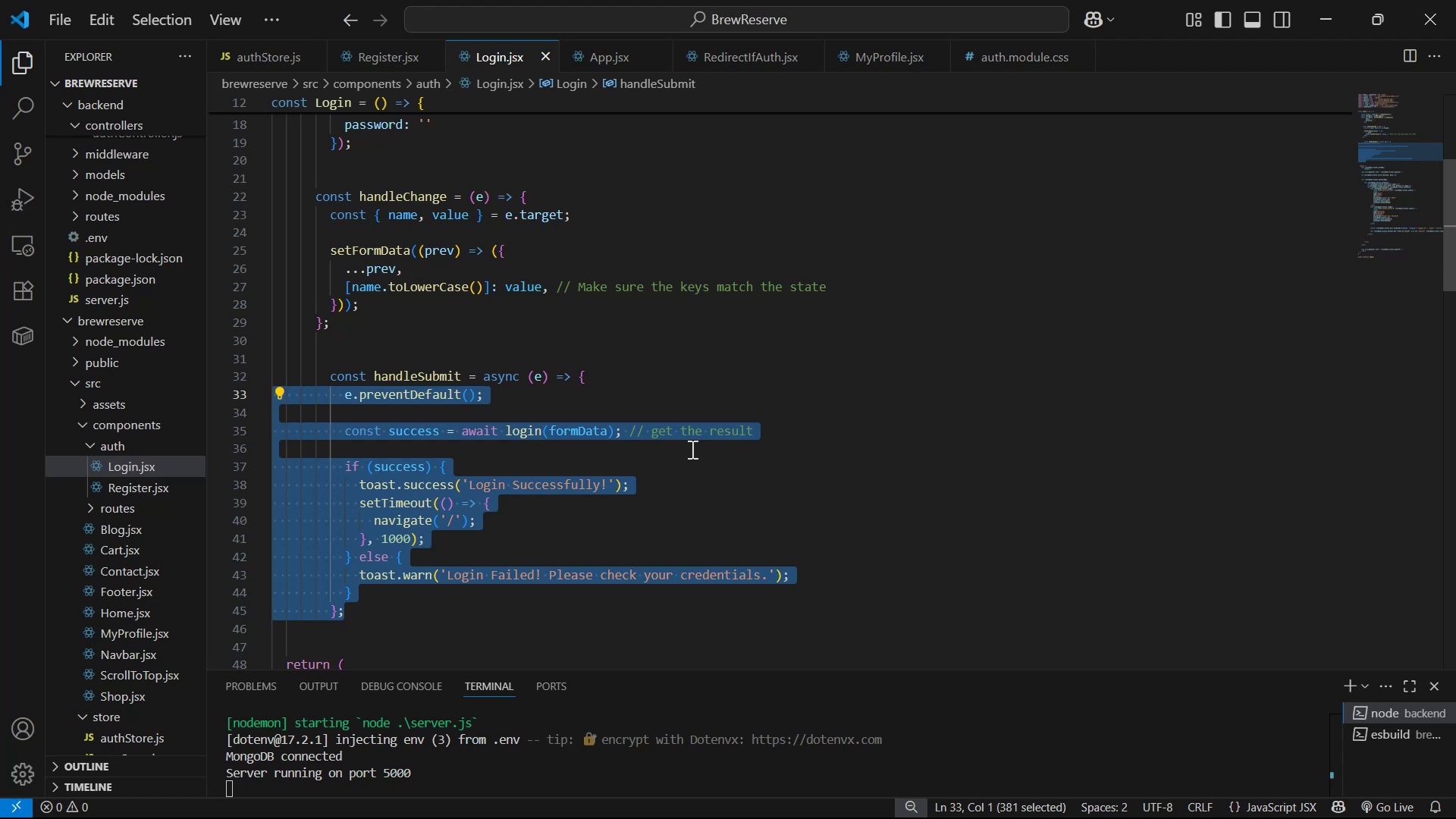 
scroll: coordinate [896, 377], scroll_direction: down, amount: 2.0
 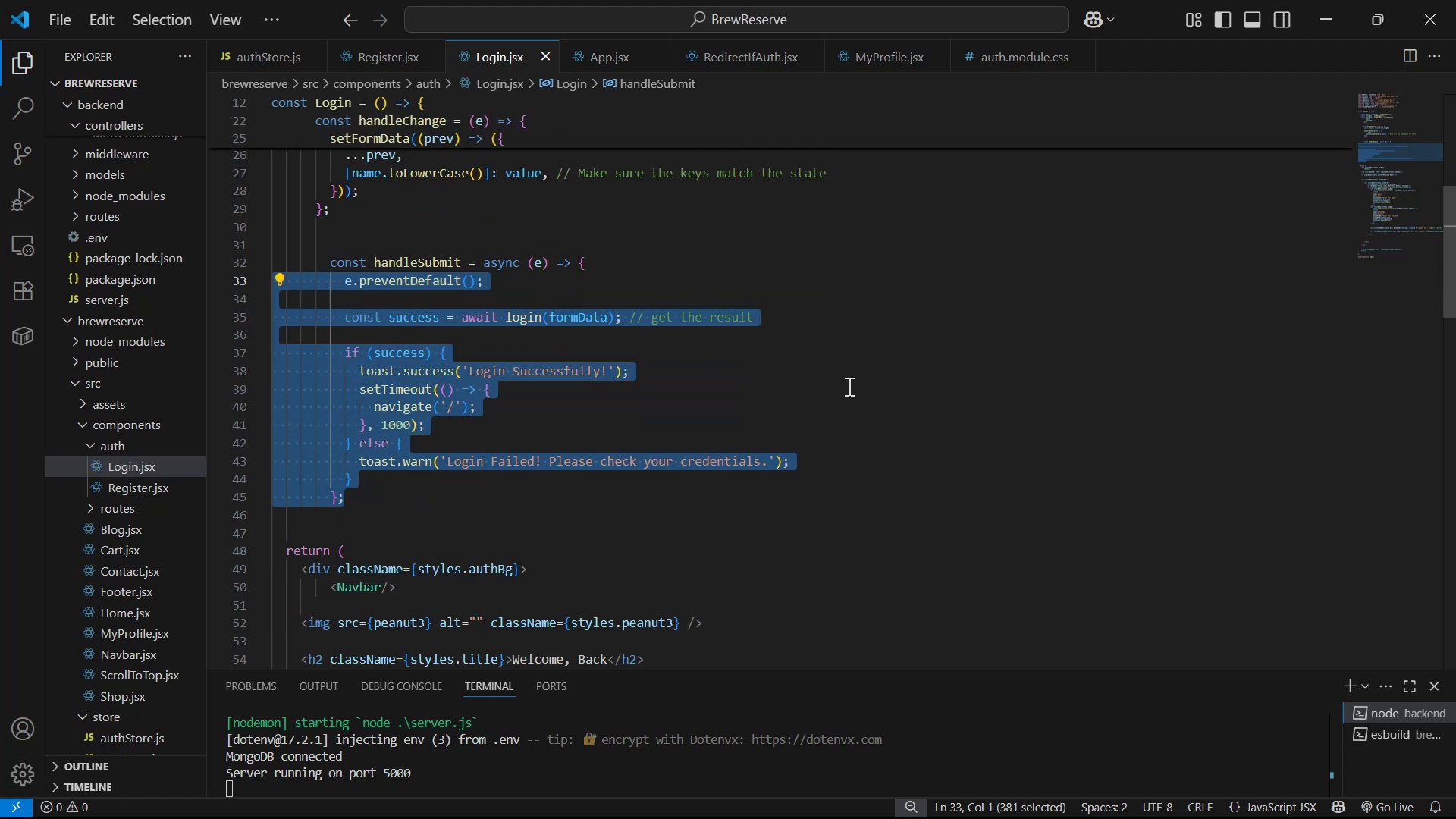 
left_click([868, 384])
 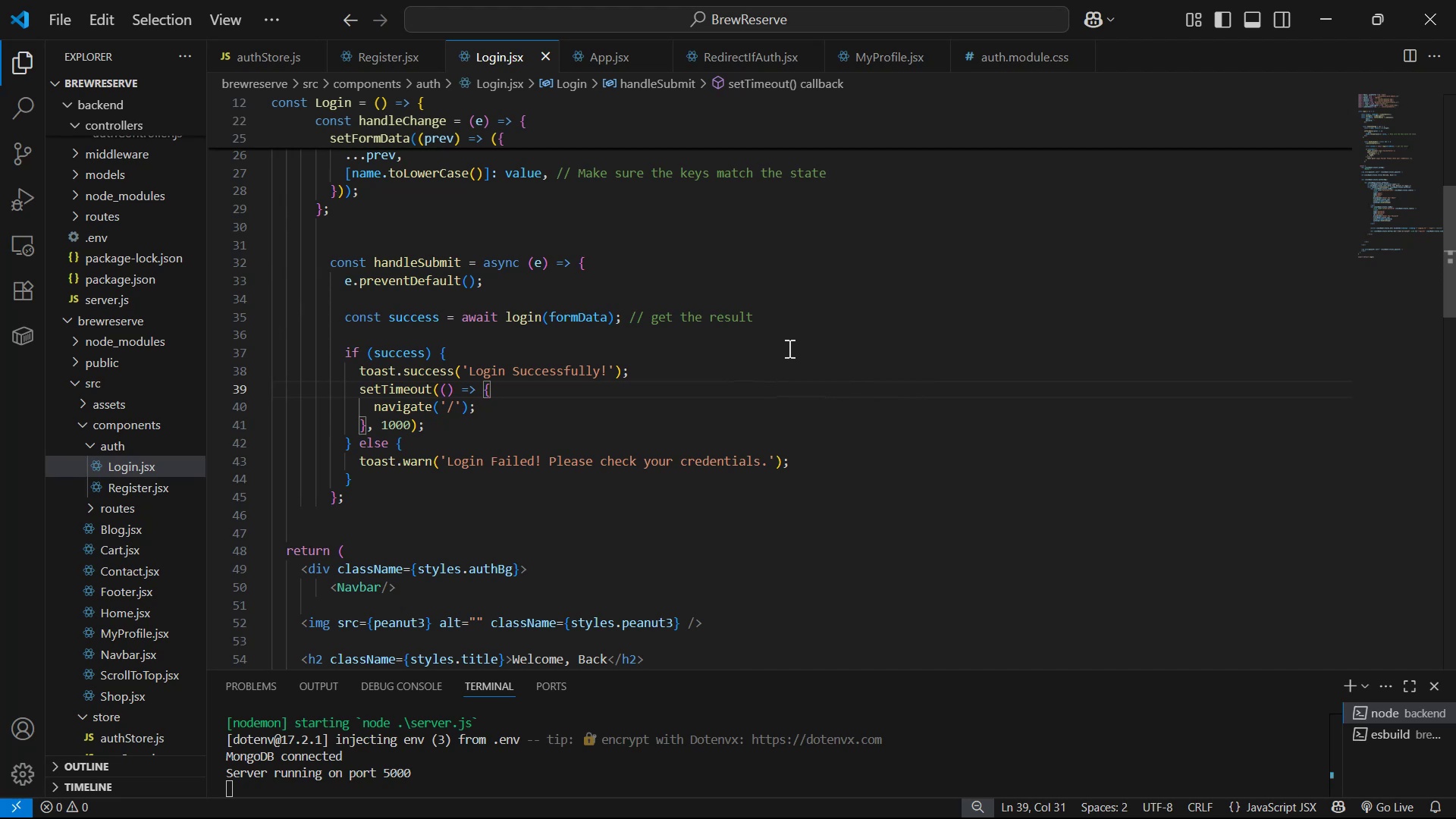 
wait(7.99)
 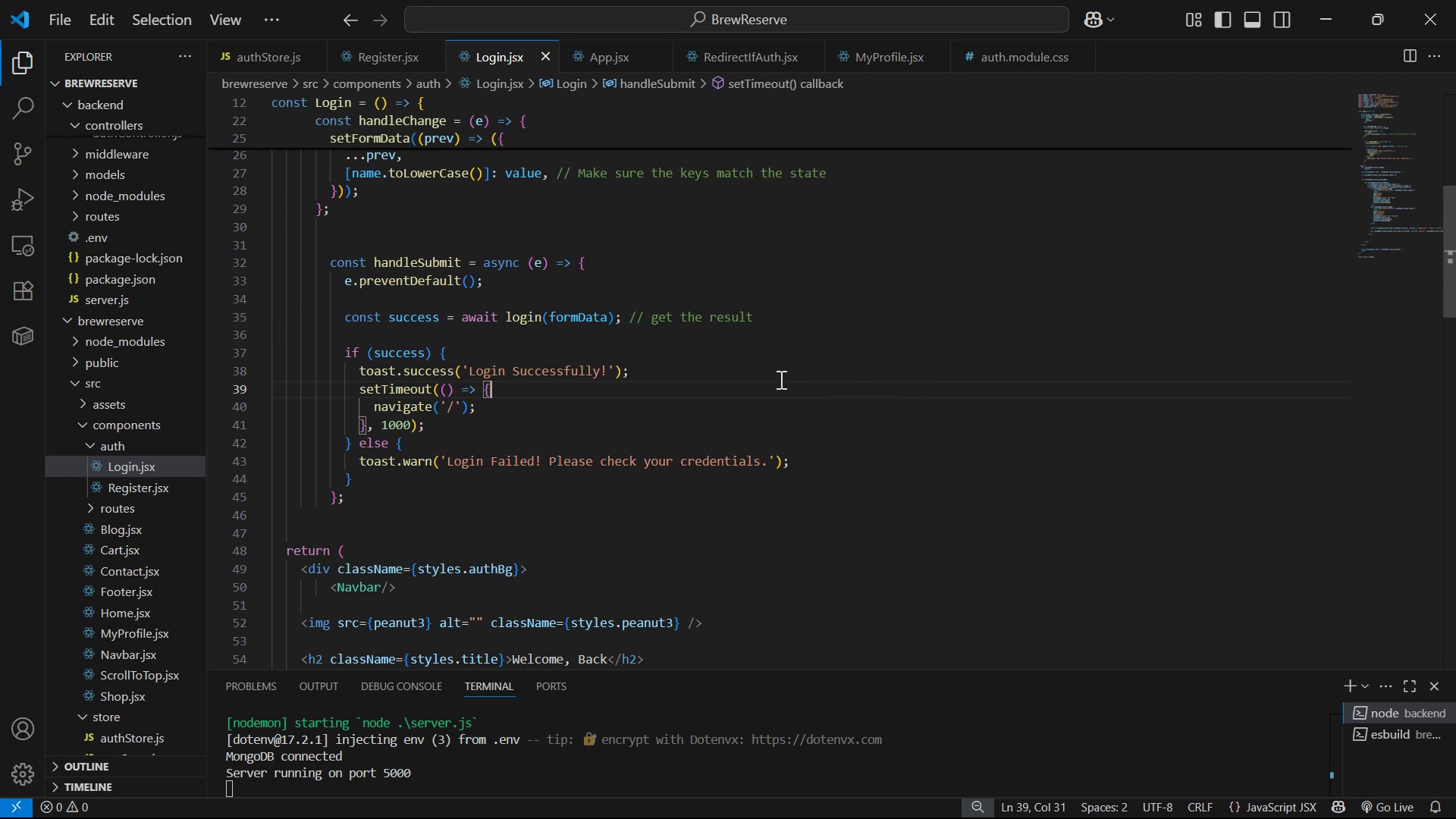 
scroll: coordinate [843, 297], scroll_direction: down, amount: 3.0
 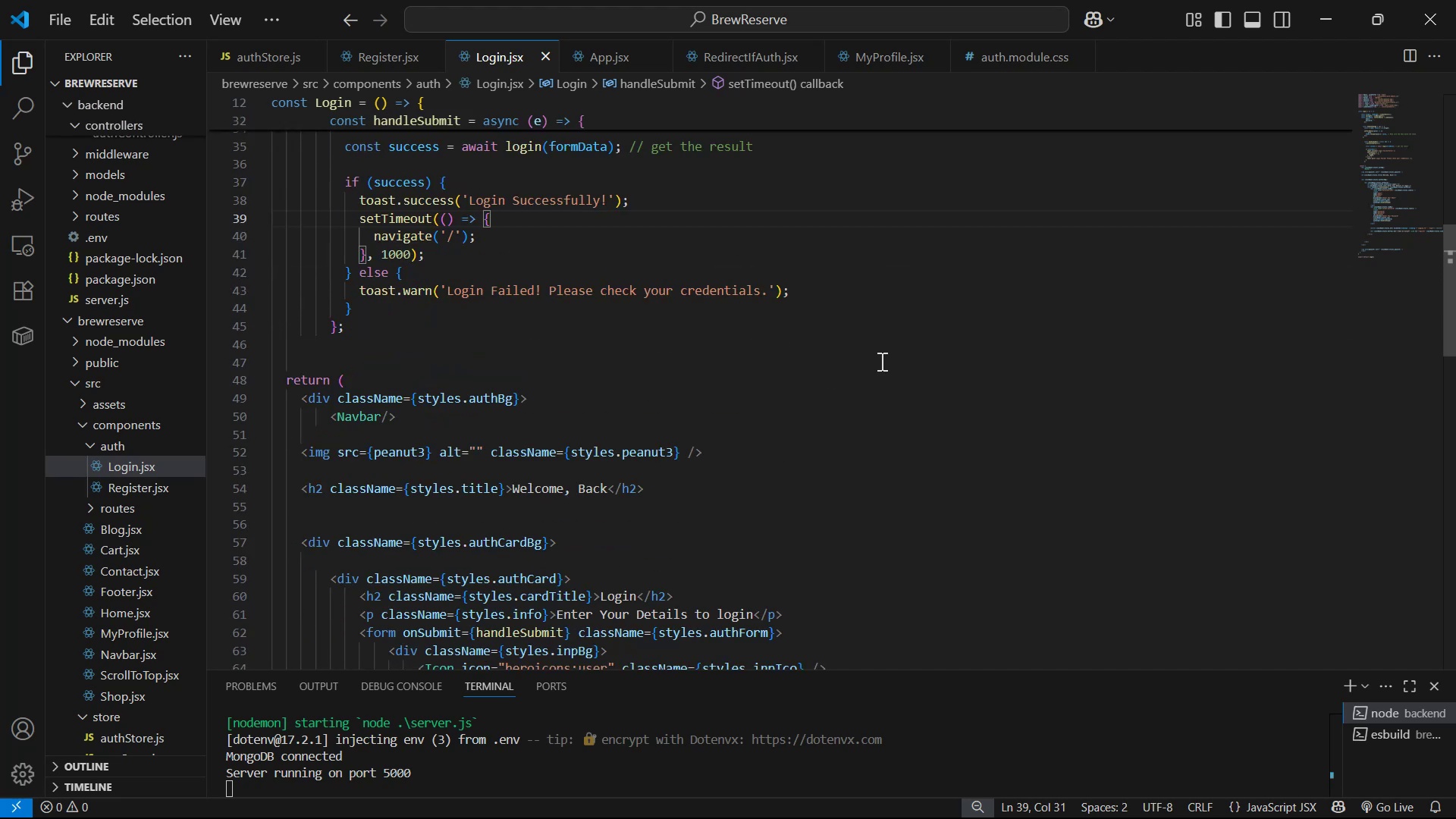 
scroll: coordinate [667, 279], scroll_direction: up, amount: 5.0
 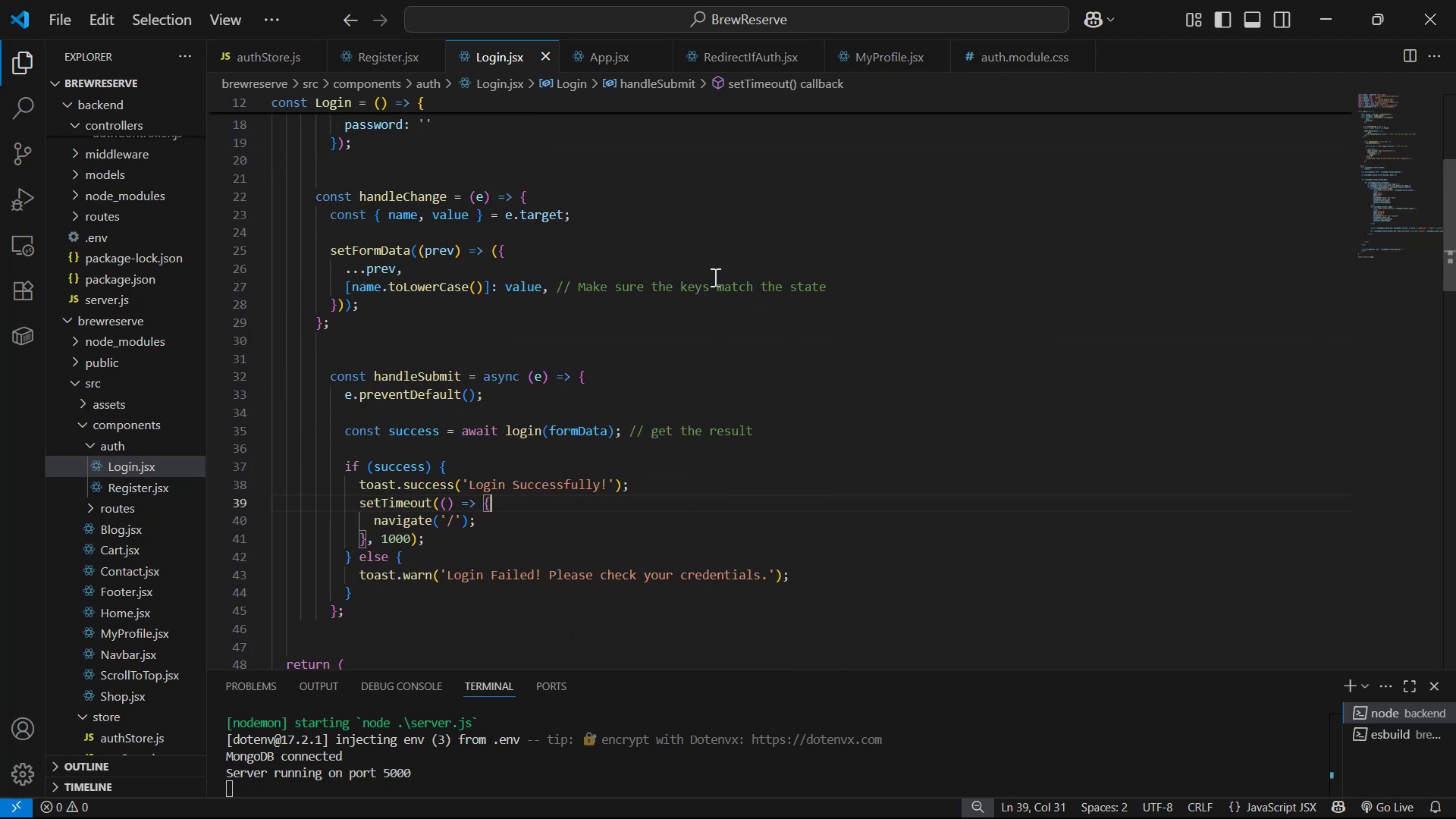 
scroll: coordinate [765, 253], scroll_direction: down, amount: 4.0
 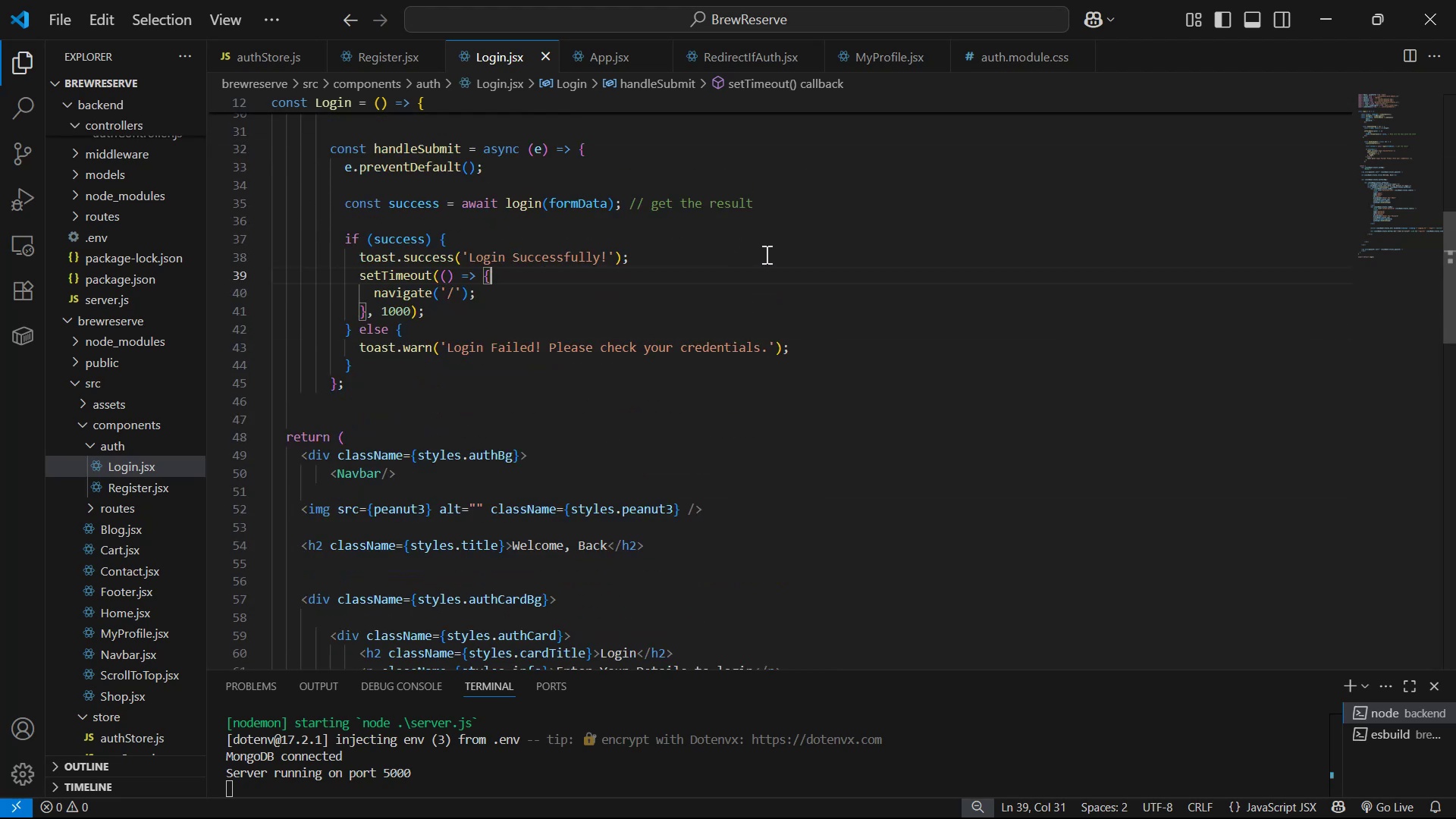 
key(Alt+Tab)
 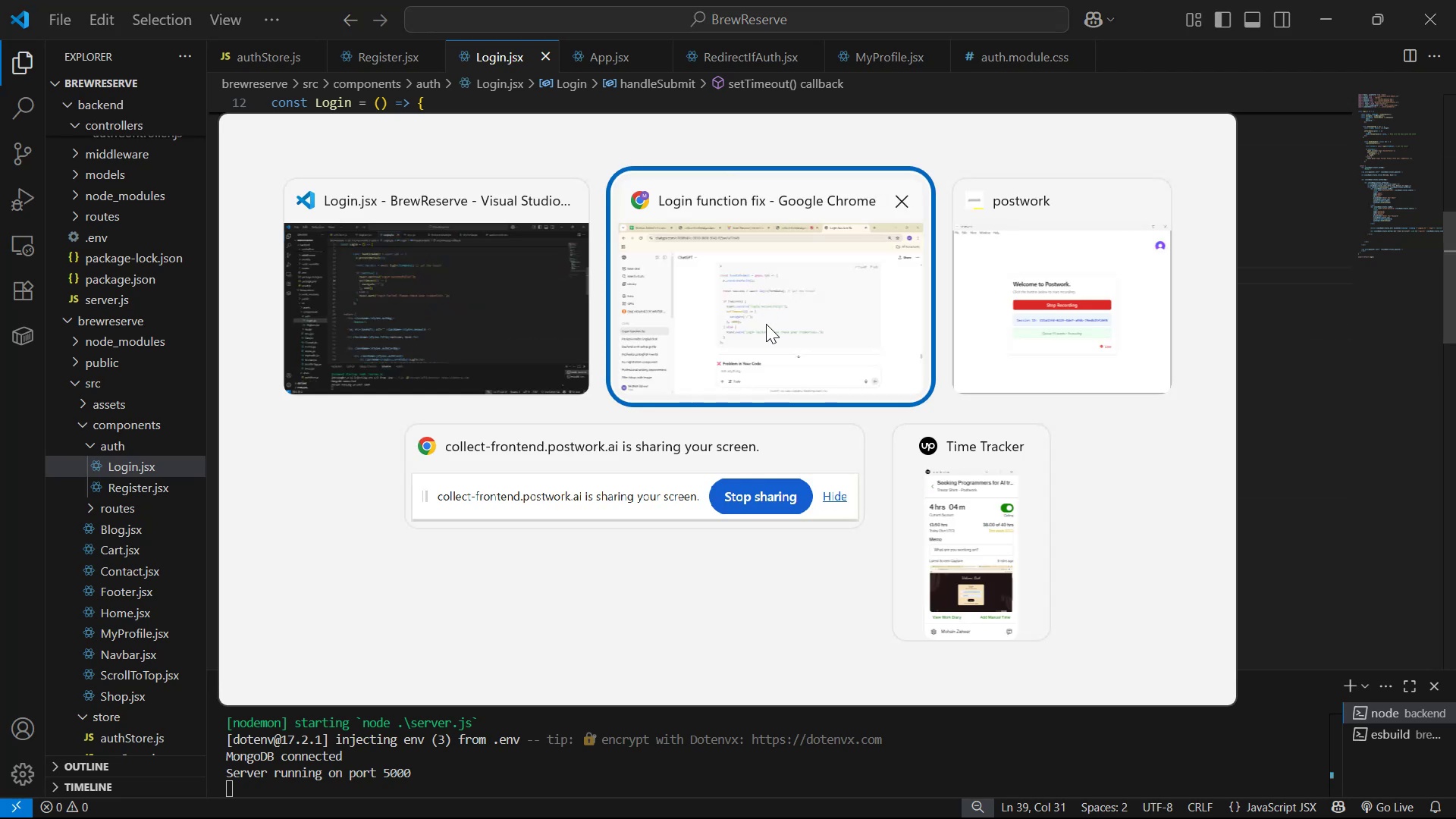 
key(Alt+Tab)
 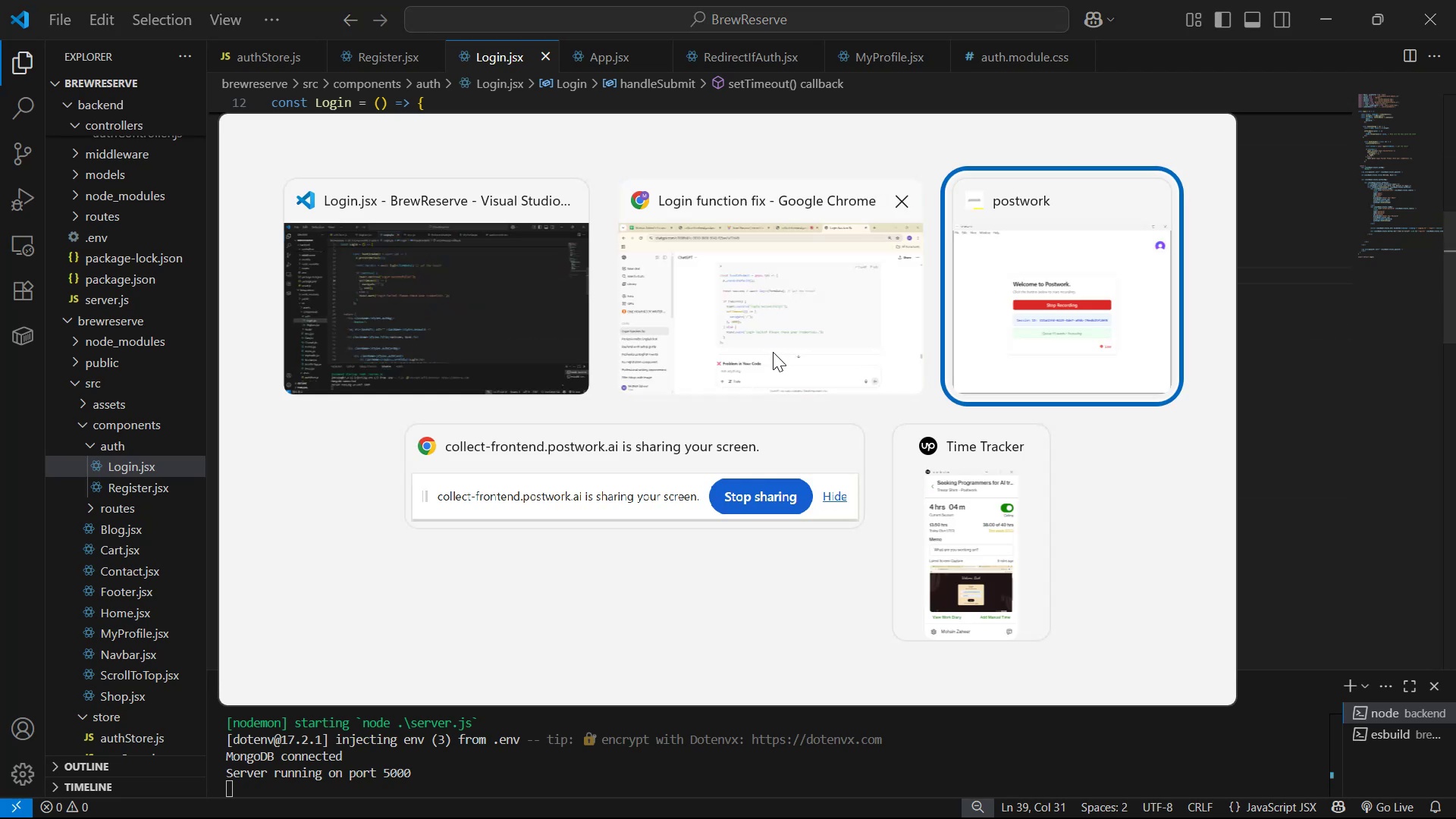 
key(Alt+Tab)
 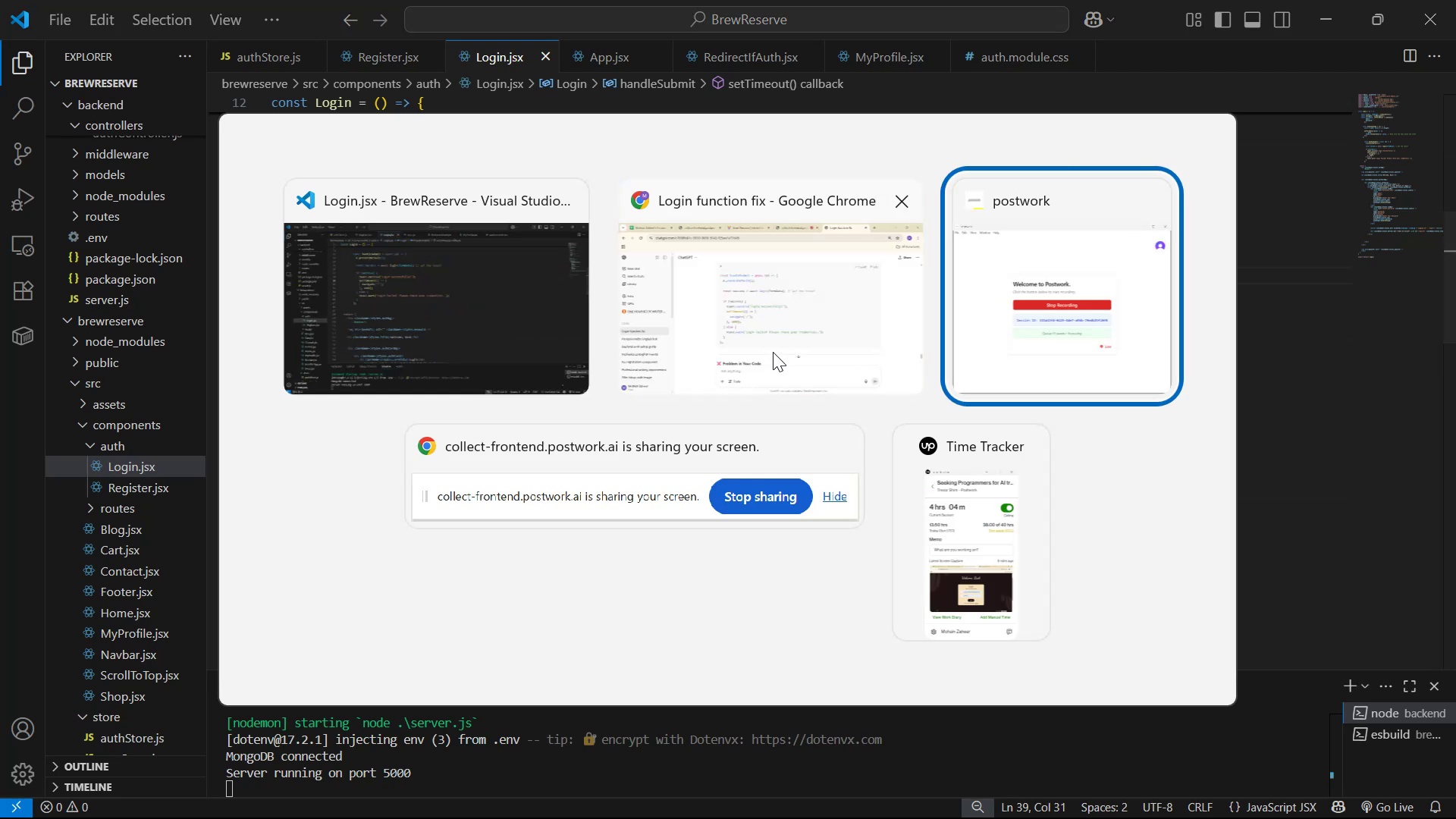 
key(Alt+Tab)
 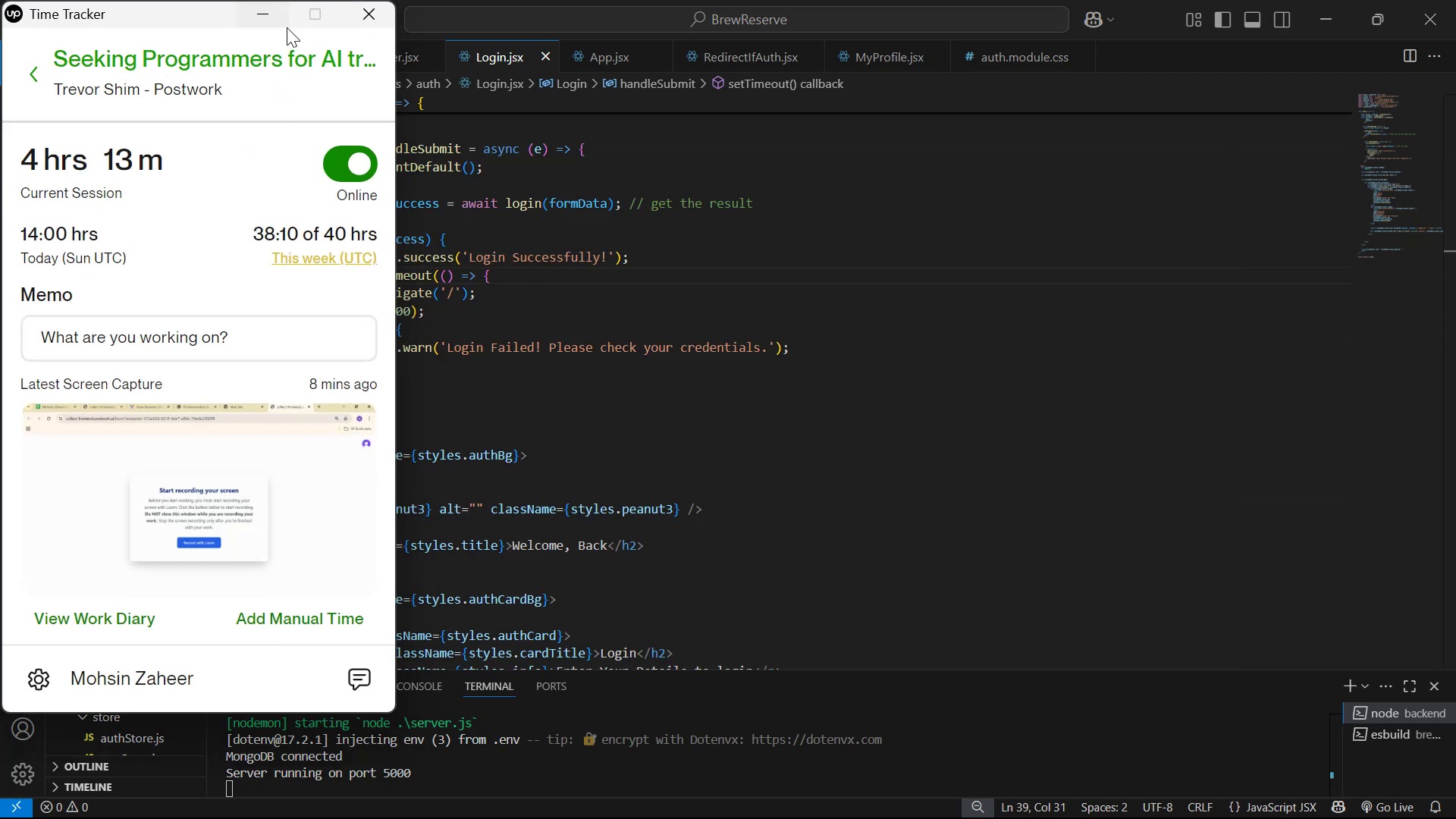 
scroll: coordinate [730, 382], scroll_direction: down, amount: 5.0
 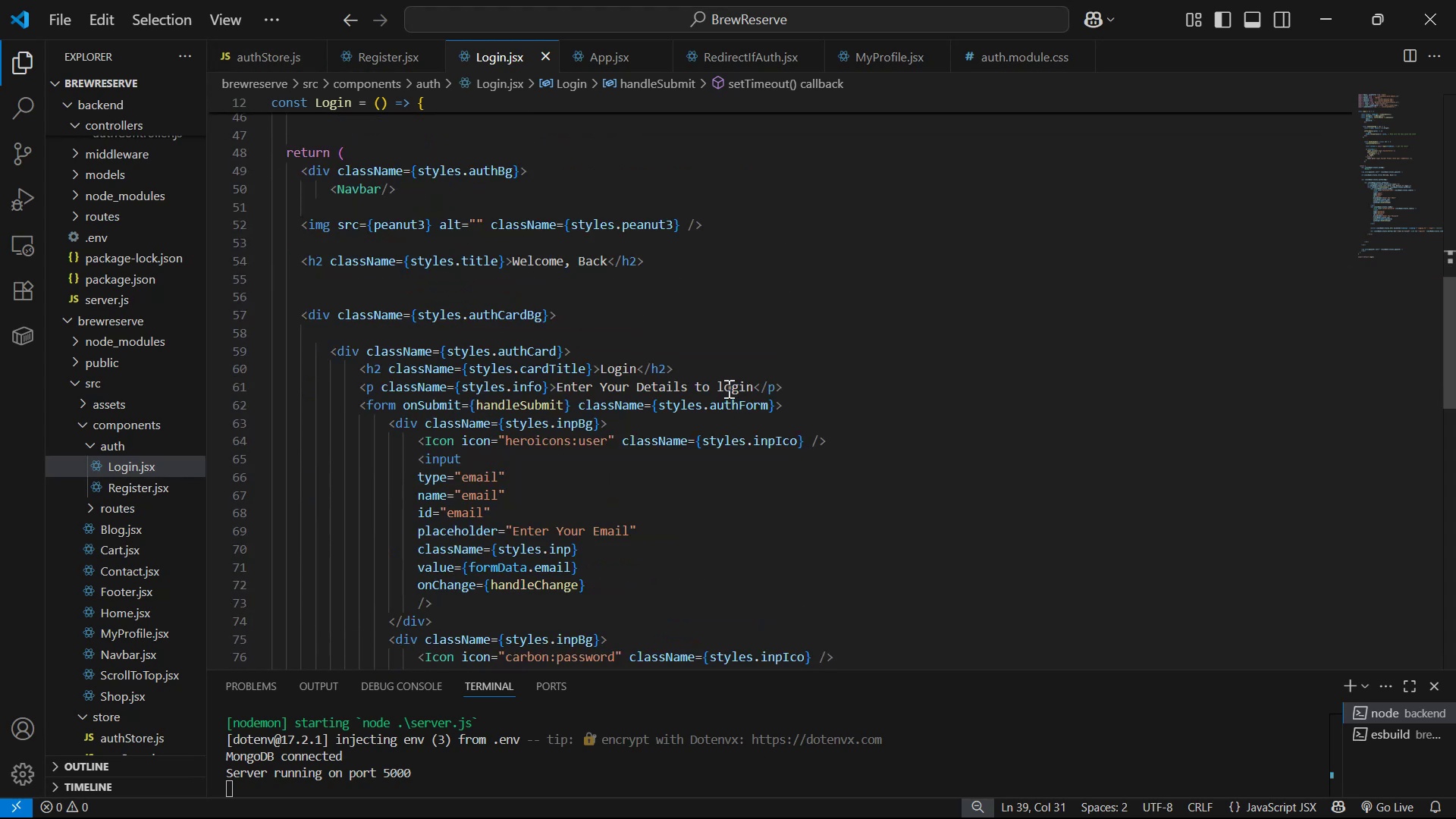 
wait(5.92)
 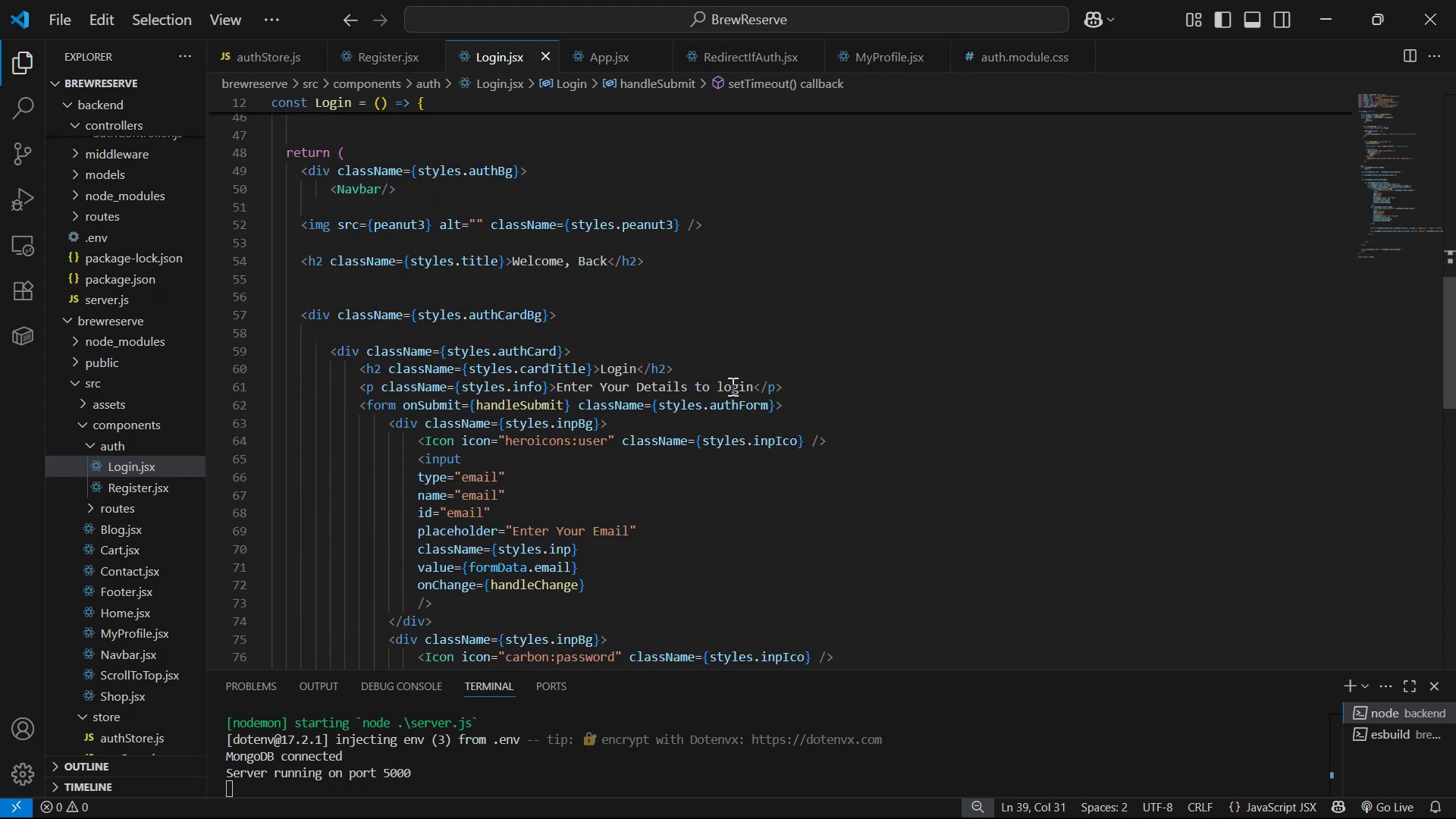 
scroll: coordinate [1025, 304], scroll_direction: up, amount: 7.0
 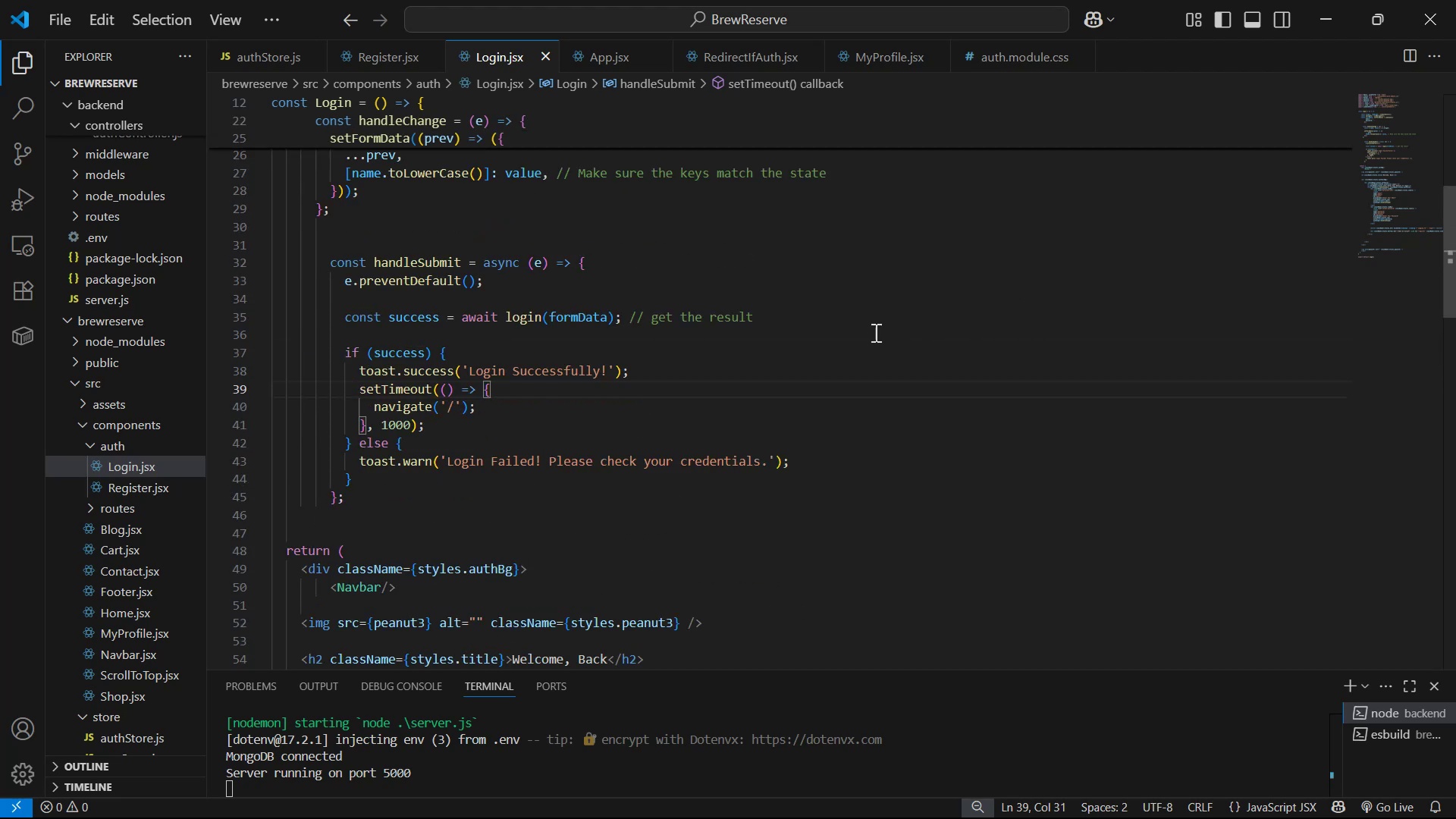 
left_click_drag(start_coordinate=[804, 320], to_coordinate=[630, 325])
 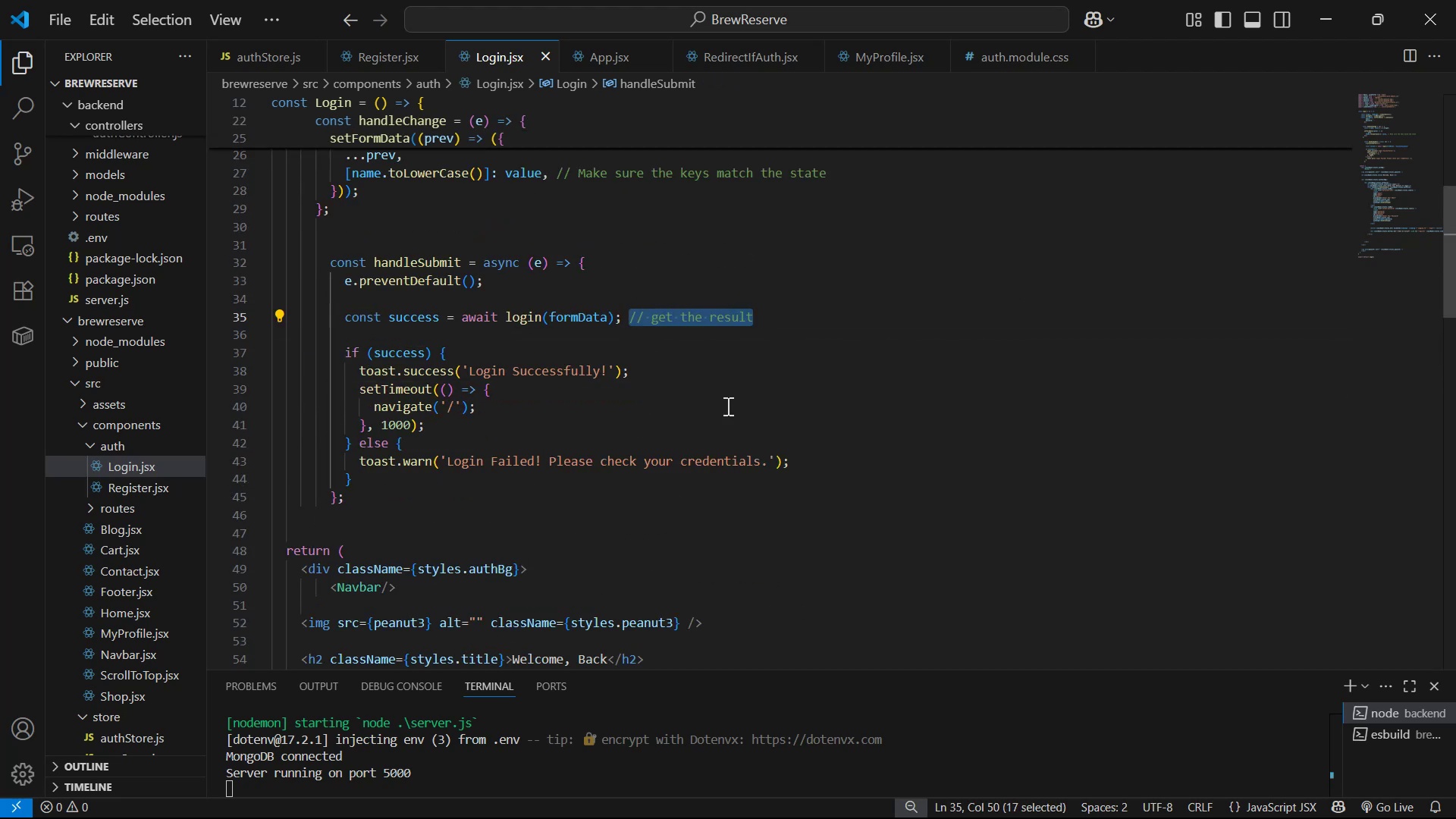 
key(Backspace)
 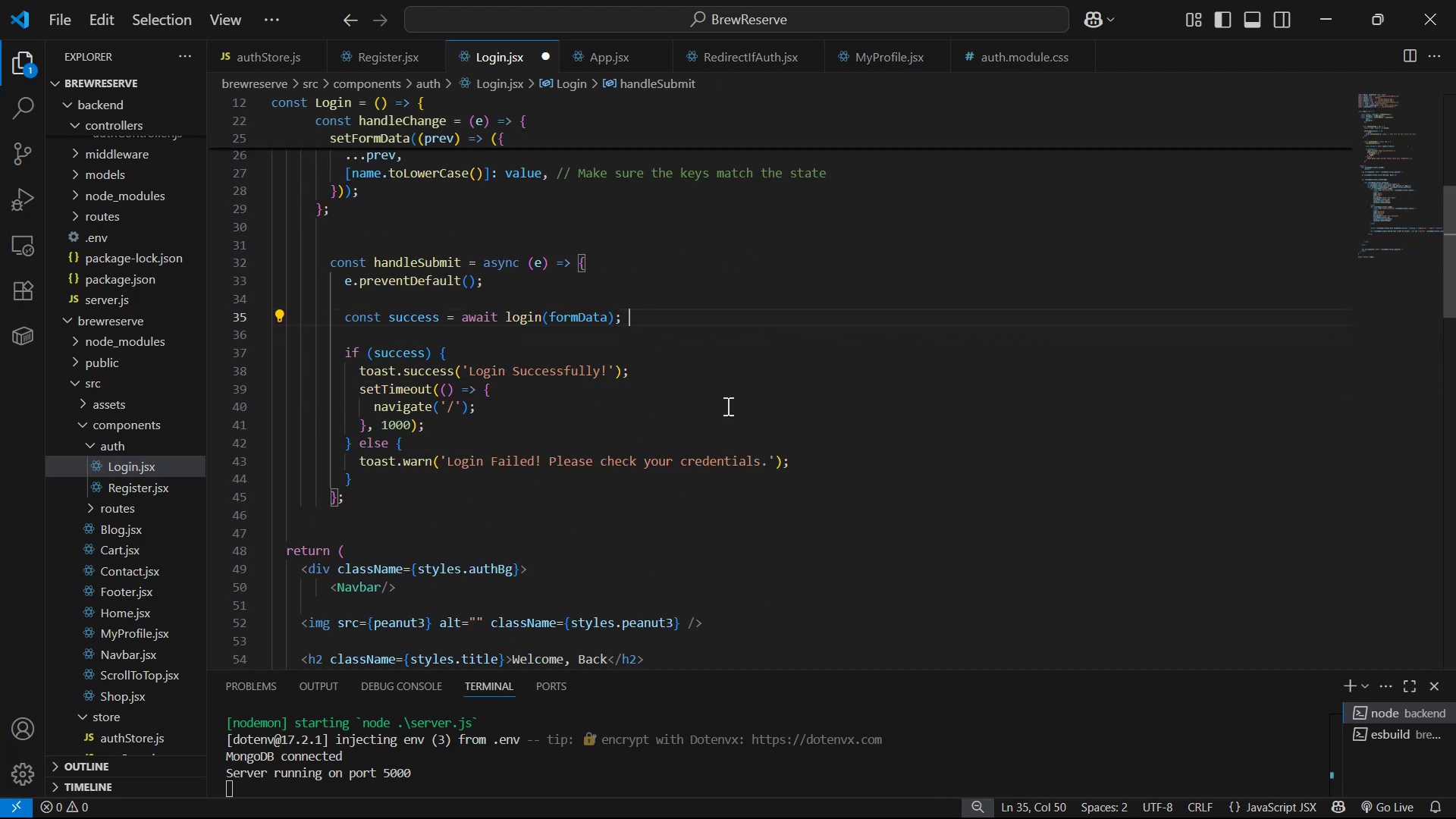 
key(Control+S)
 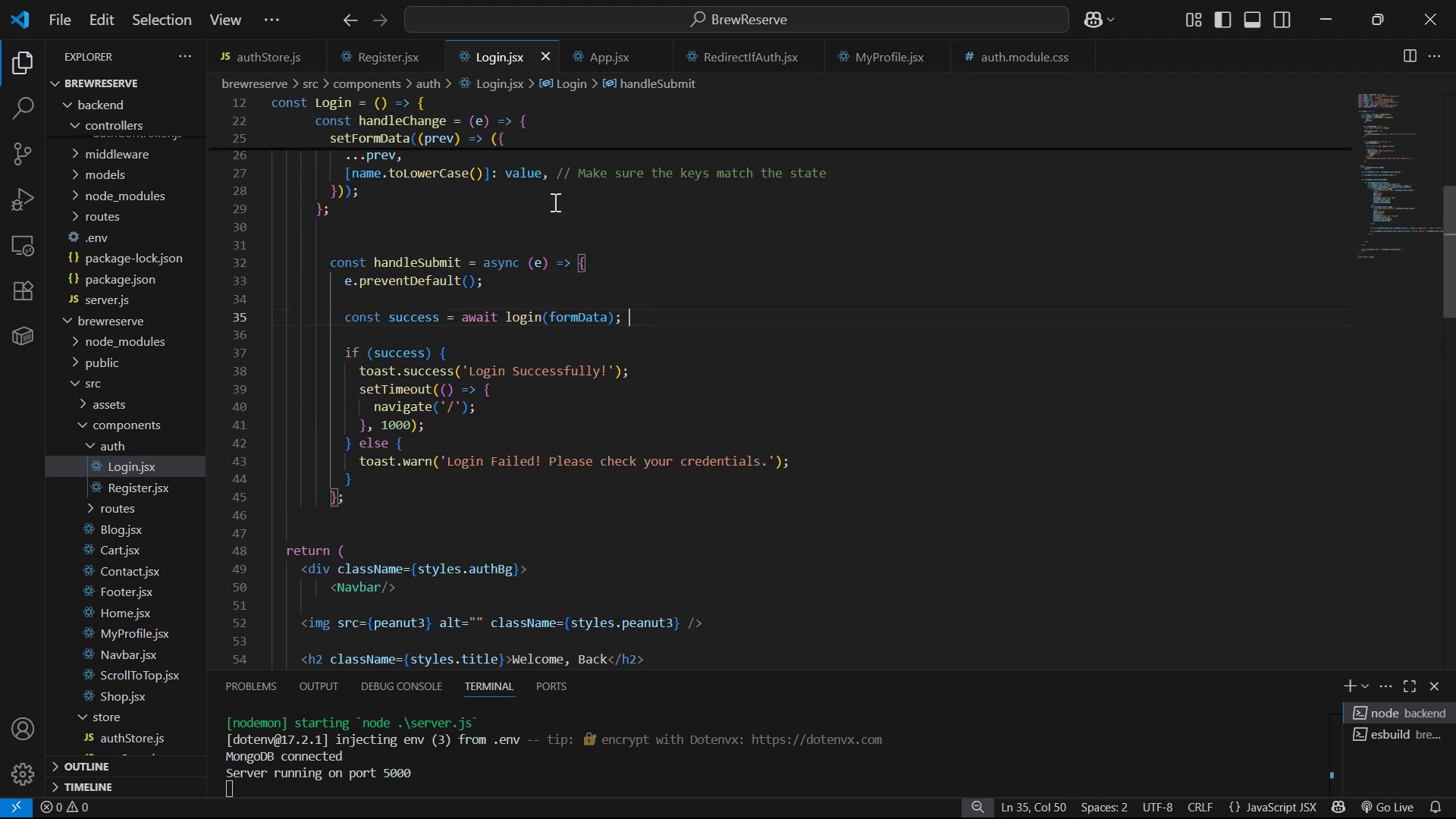 
left_click_drag(start_coordinate=[551, 175], to_coordinate=[848, 175])
 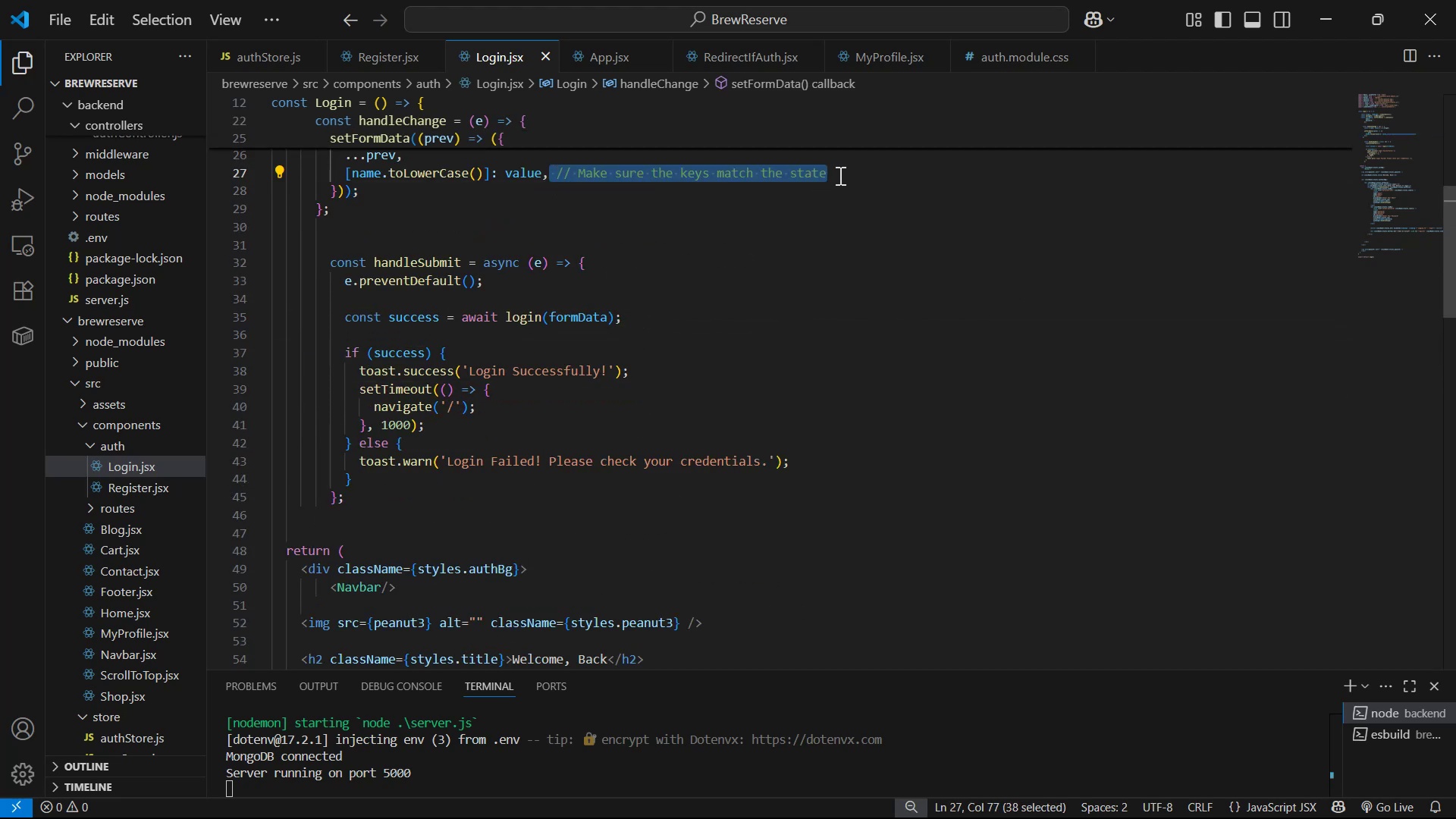 
key(Backspace)
 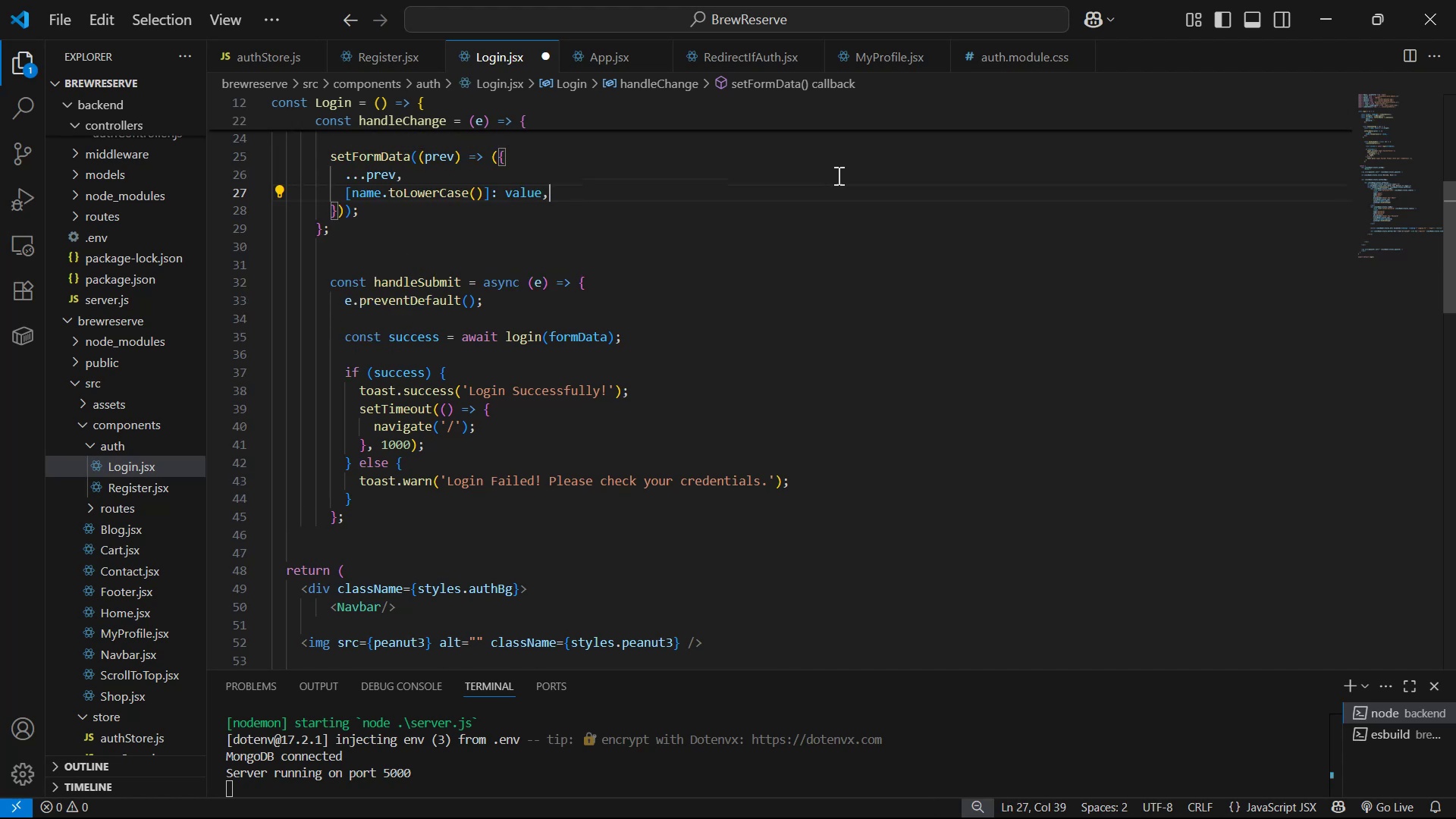 
key(Control+S)
 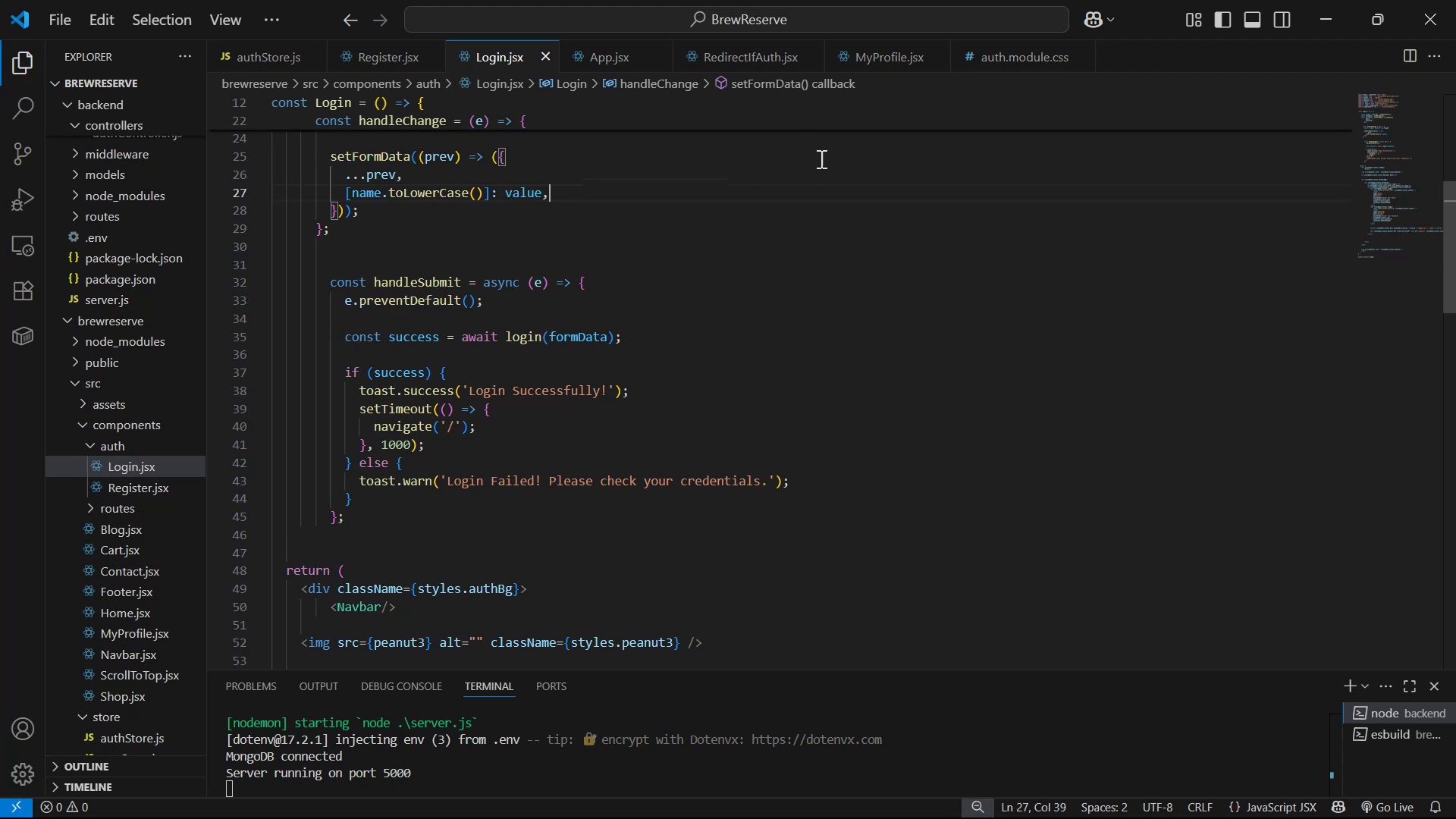 
scroll: coordinate [722, 177], scroll_direction: up, amount: 4.0
 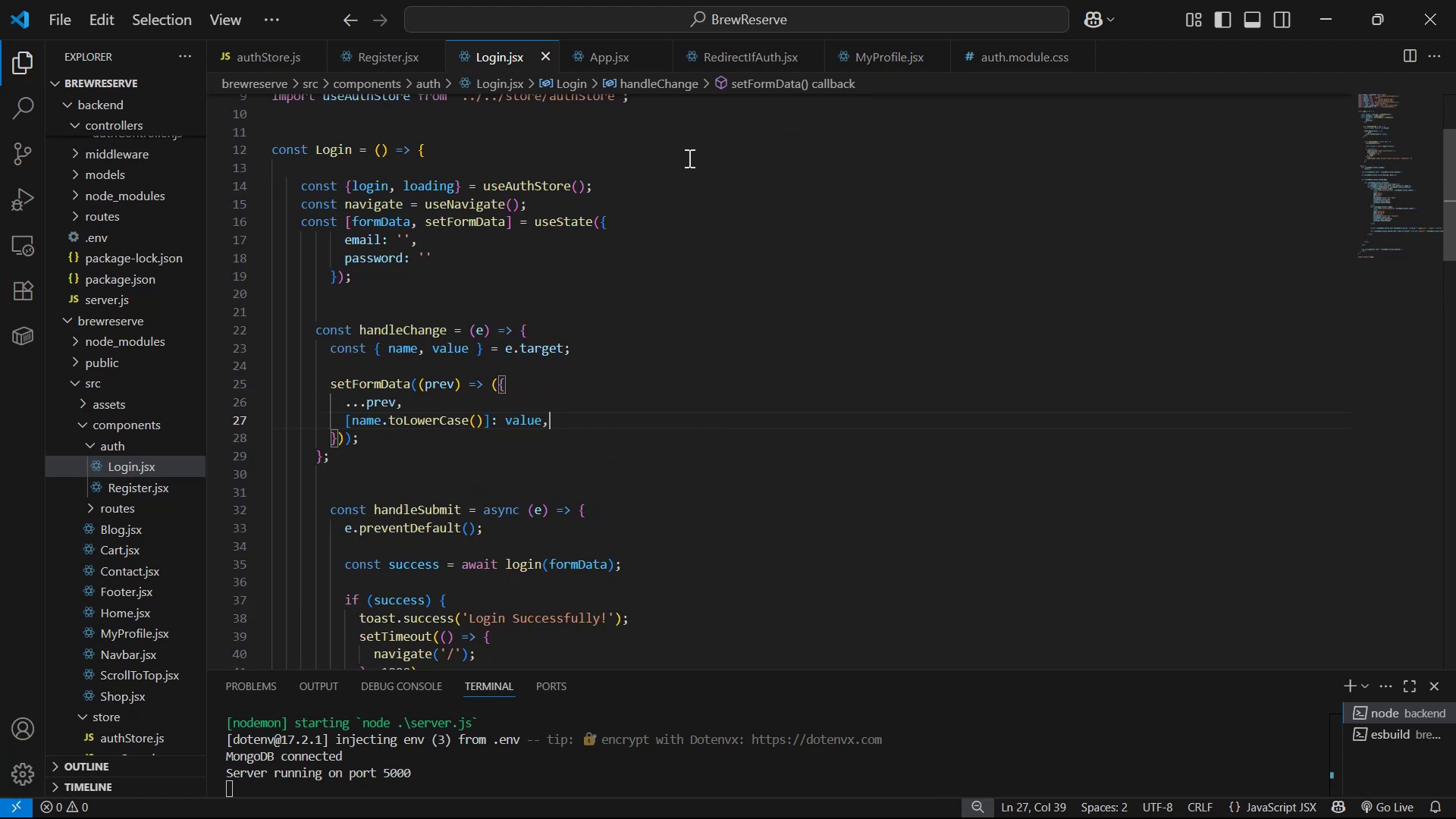 
scroll: coordinate [871, 300], scroll_direction: down, amount: 5.0
 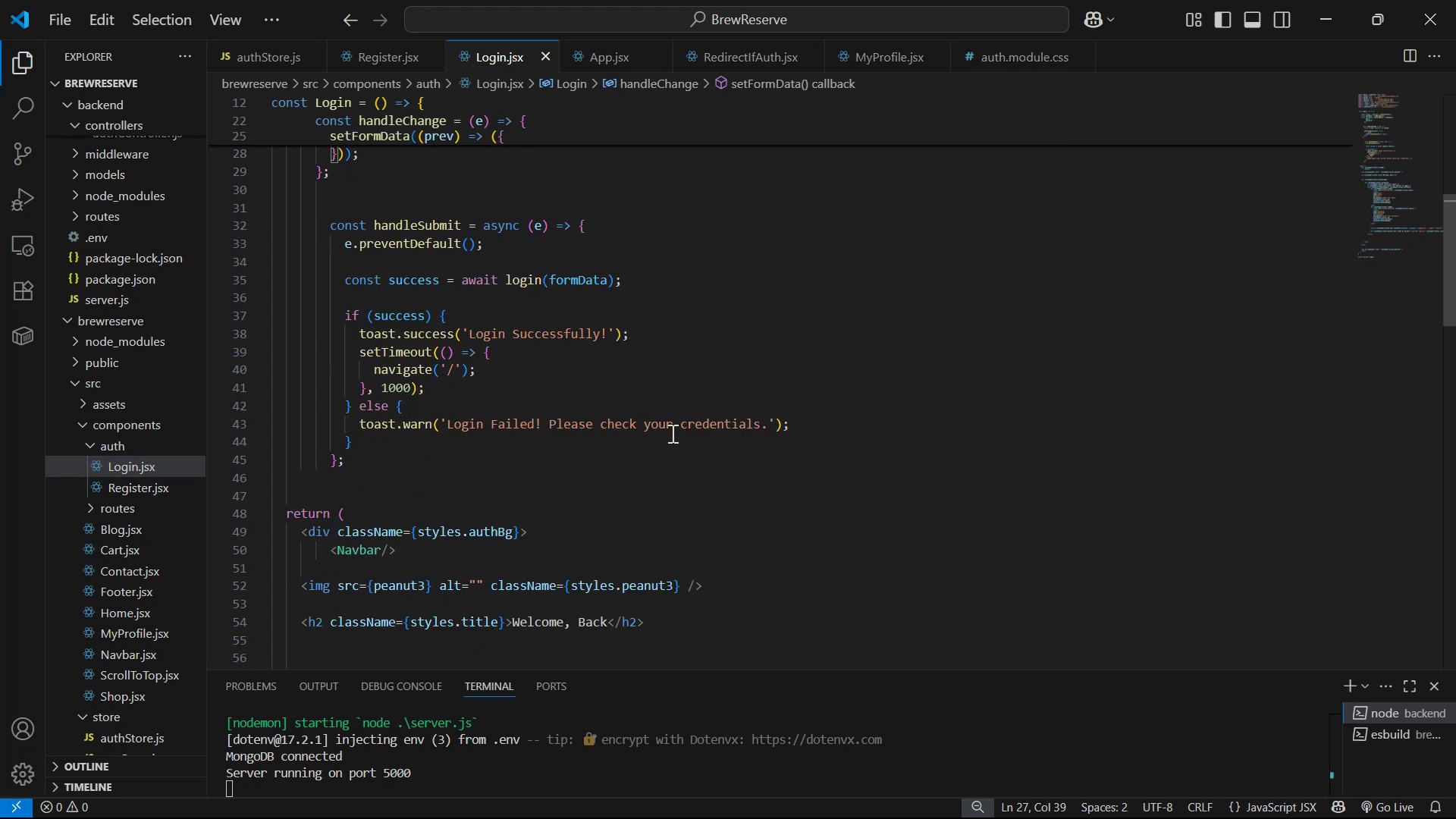 
scroll: coordinate [704, 352], scroll_direction: up, amount: 6.0
 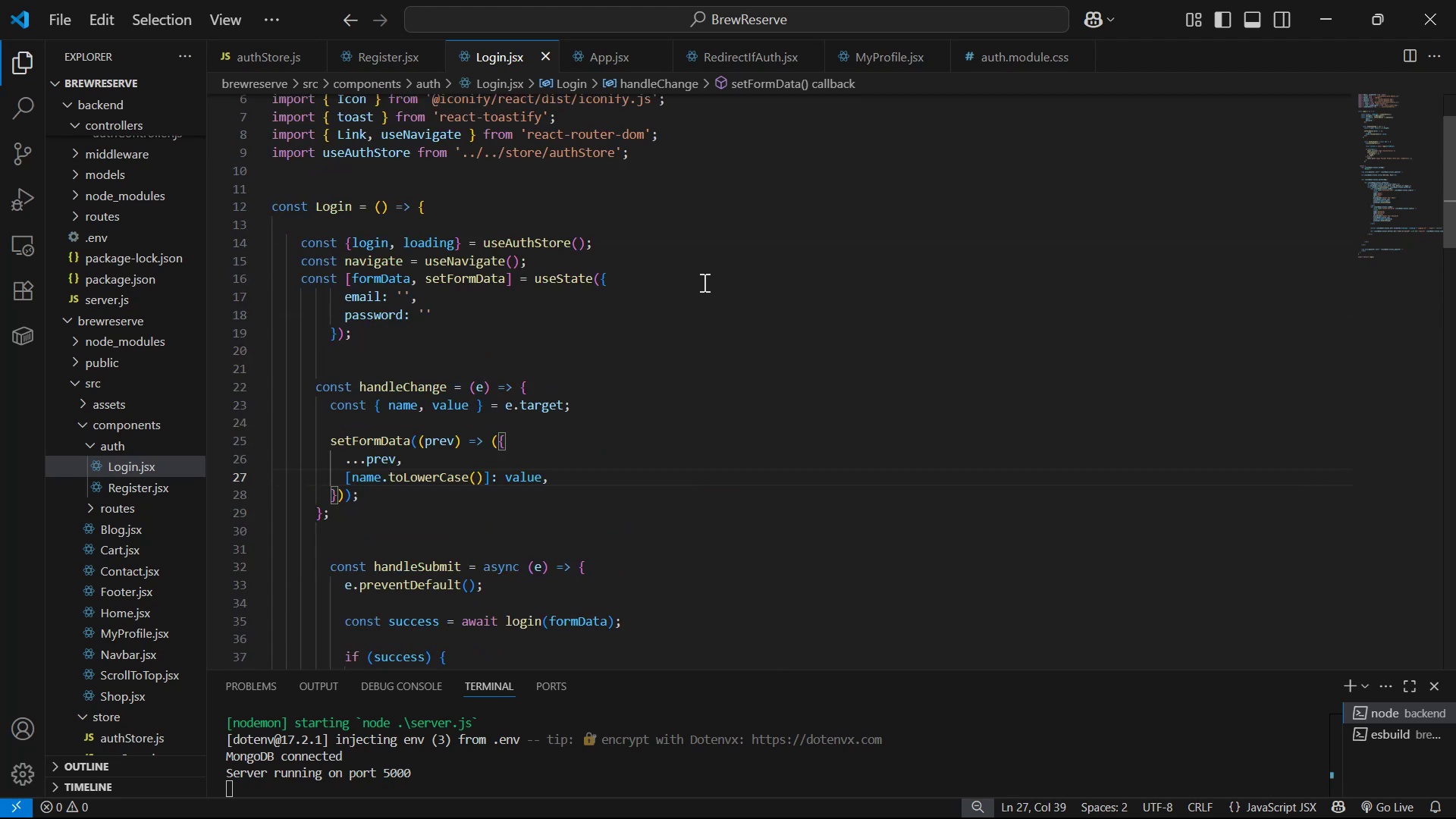 
scroll: coordinate [774, 235], scroll_direction: down, amount: 8.0
 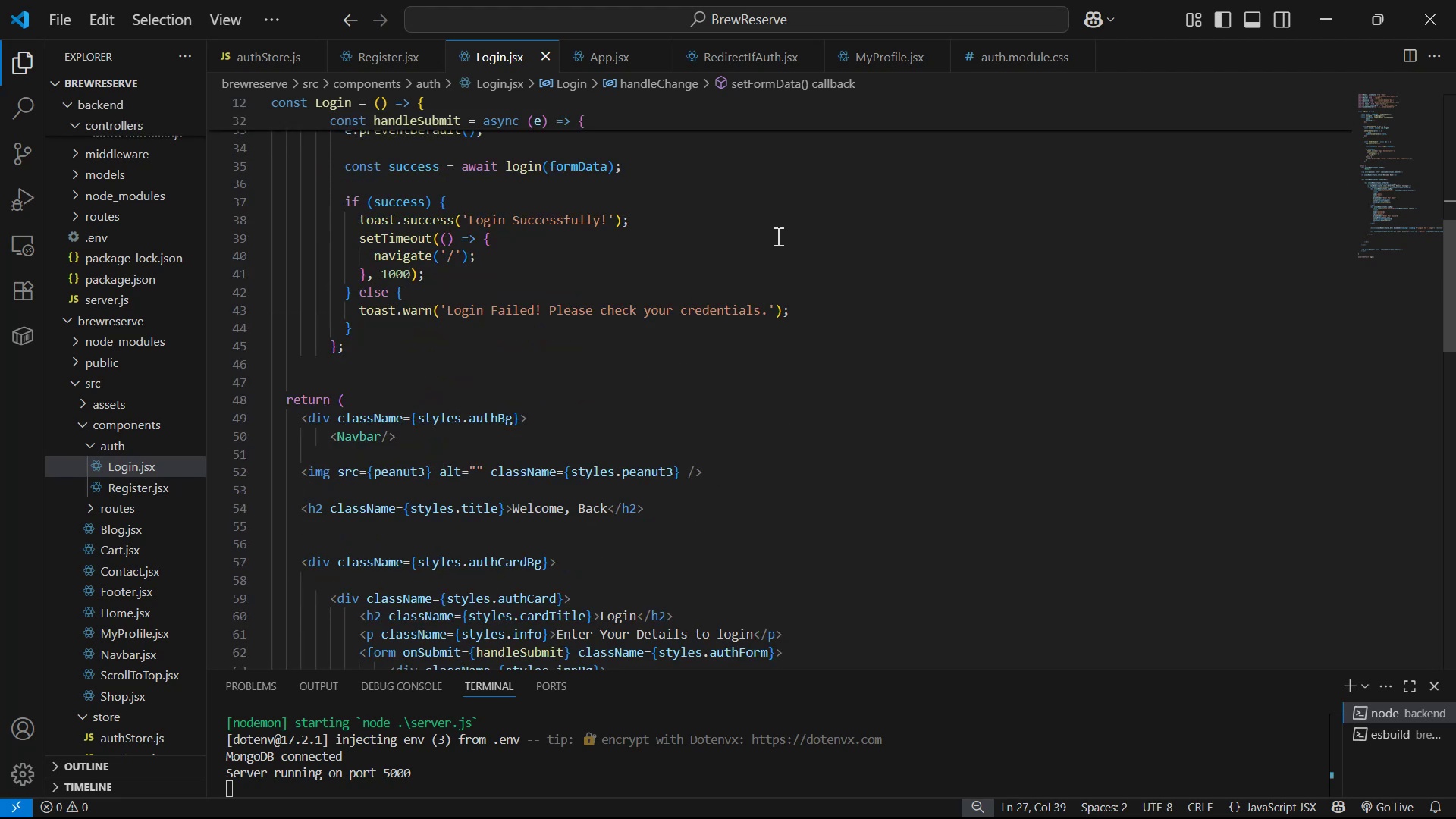 
scroll: coordinate [777, 237], scroll_direction: up, amount: 3.0
 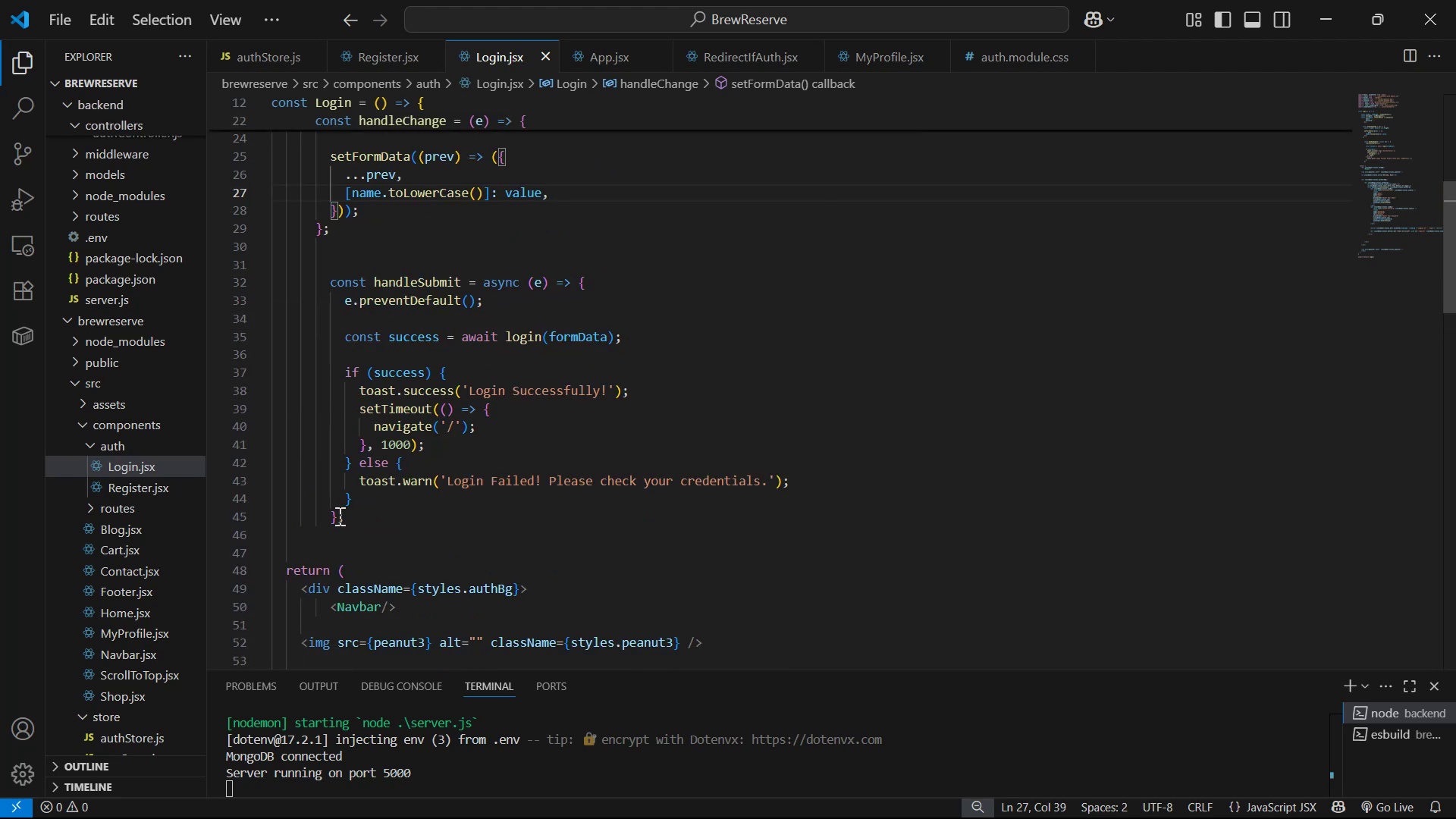 
left_click([333, 515])
 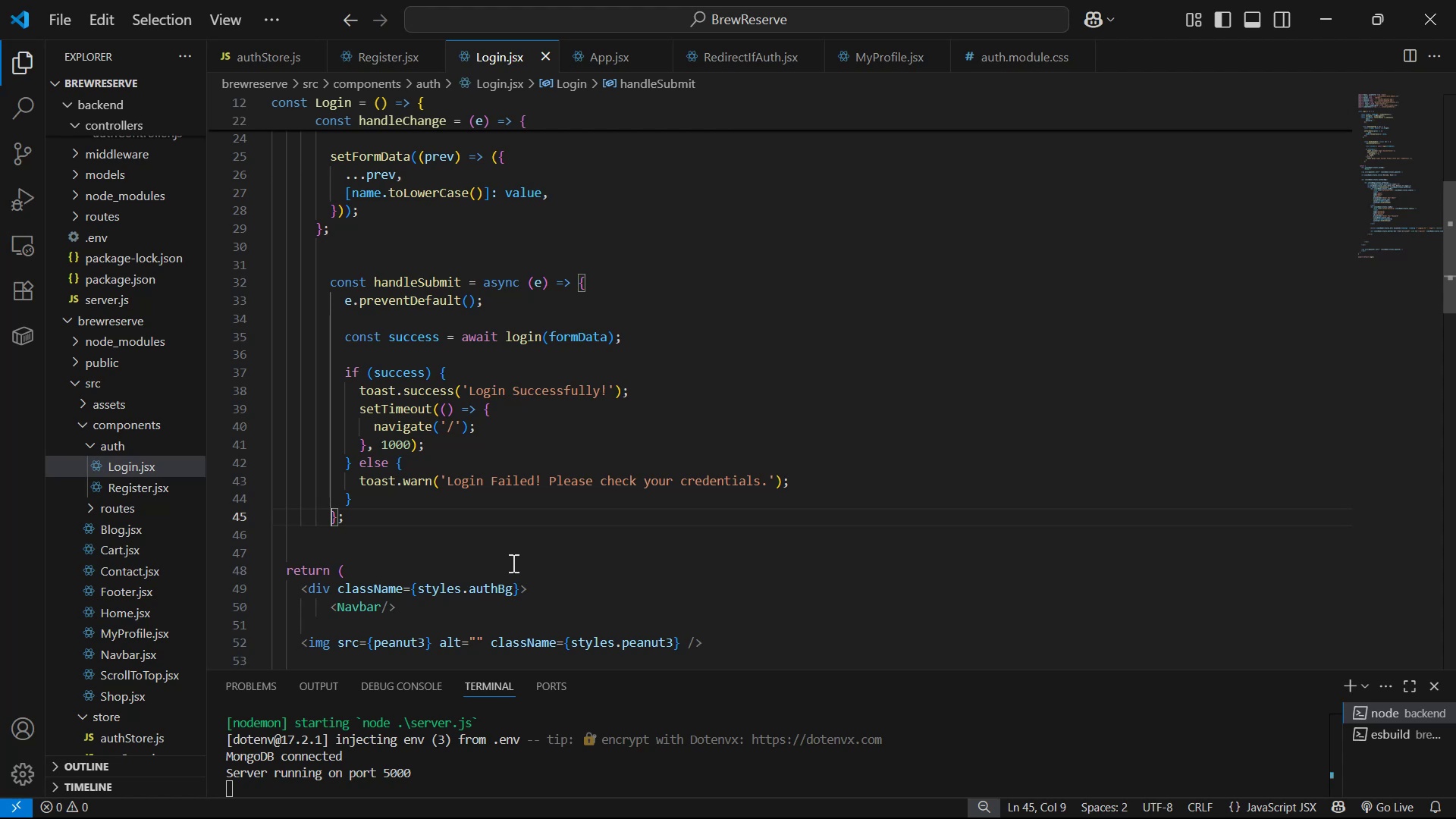 
key(Backspace)
 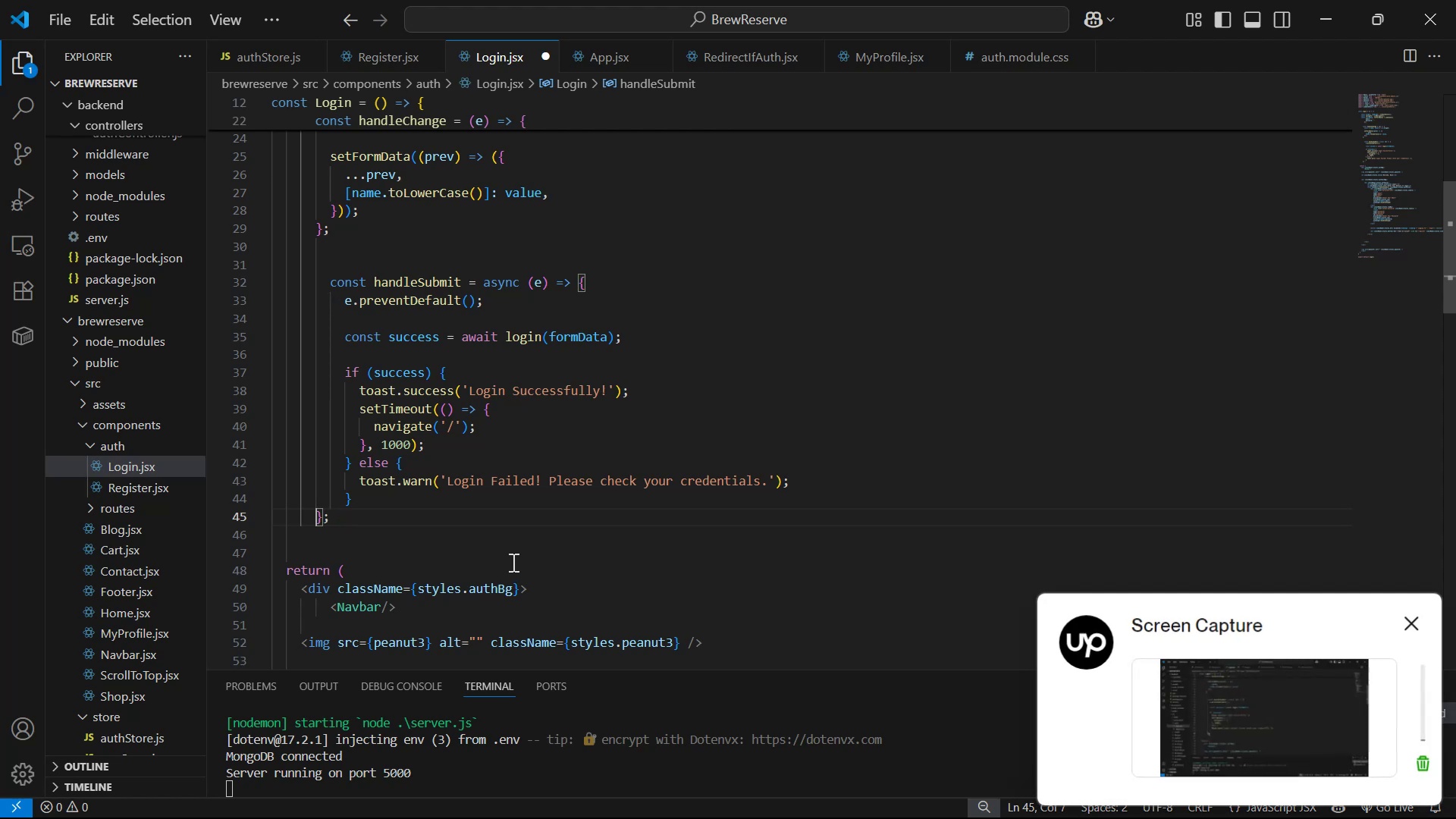 
key(Control+S)
 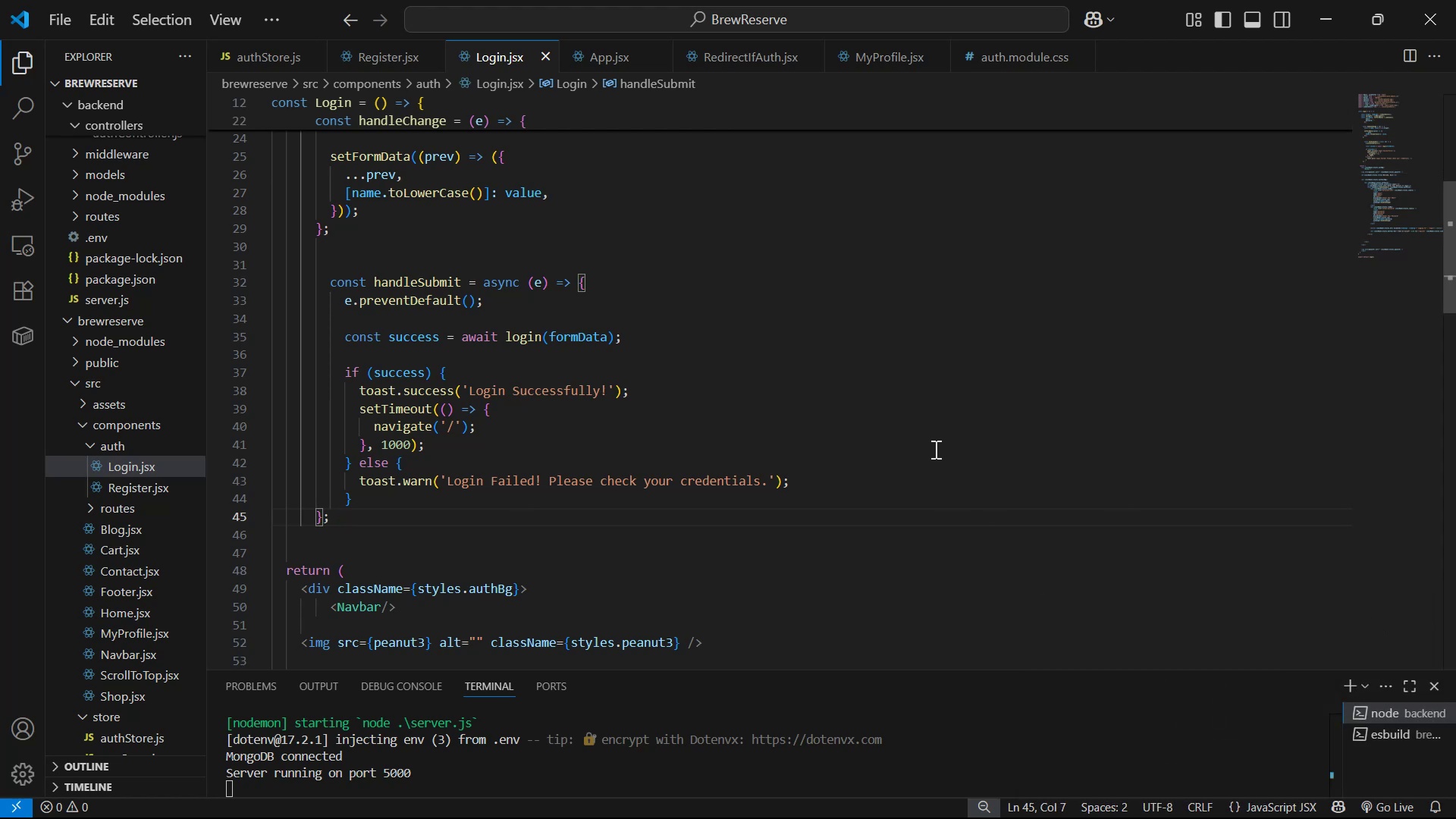 
scroll: coordinate [994, 309], scroll_direction: up, amount: 7.0
 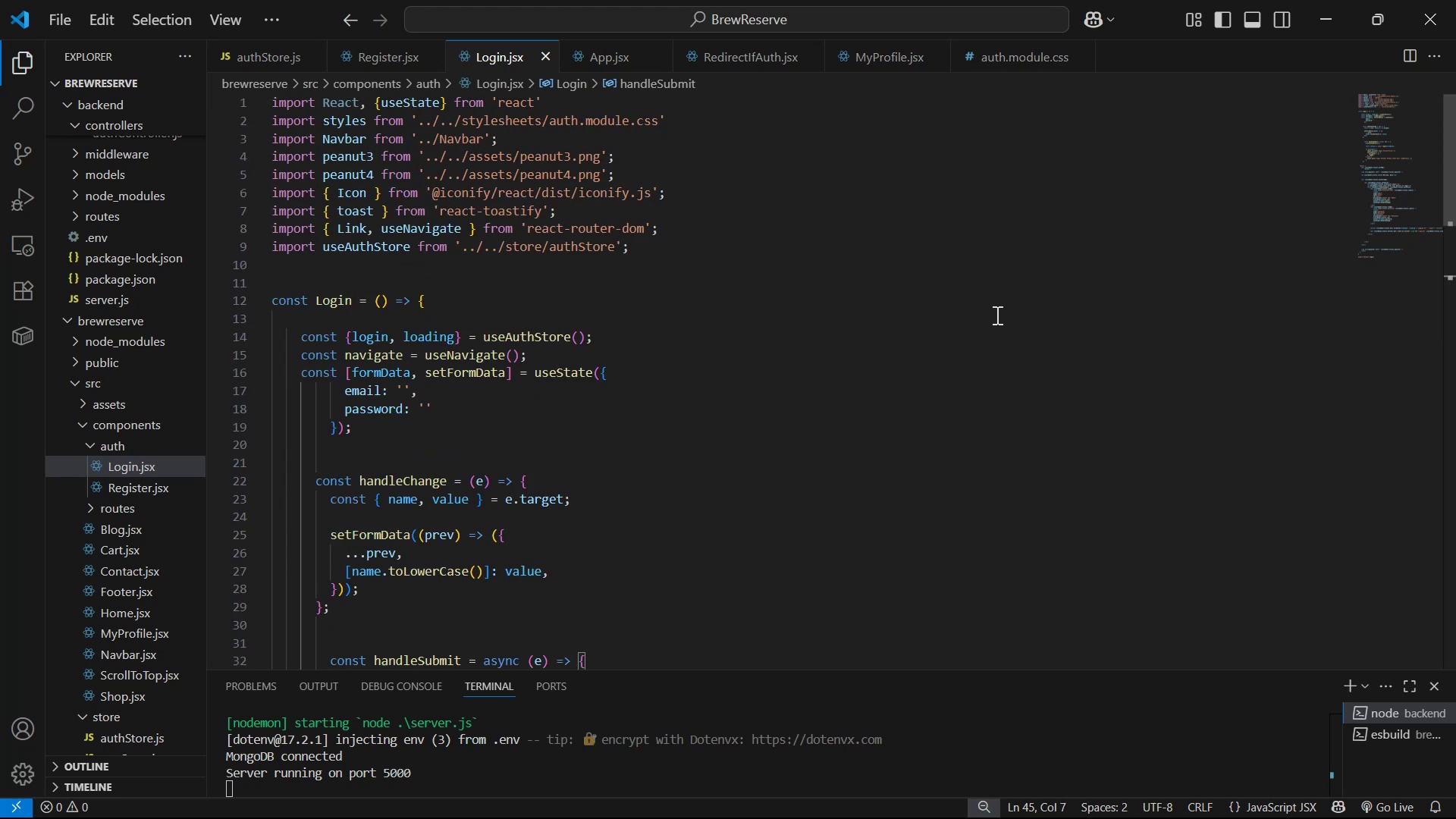 
scroll: coordinate [996, 312], scroll_direction: up, amount: 1.0
 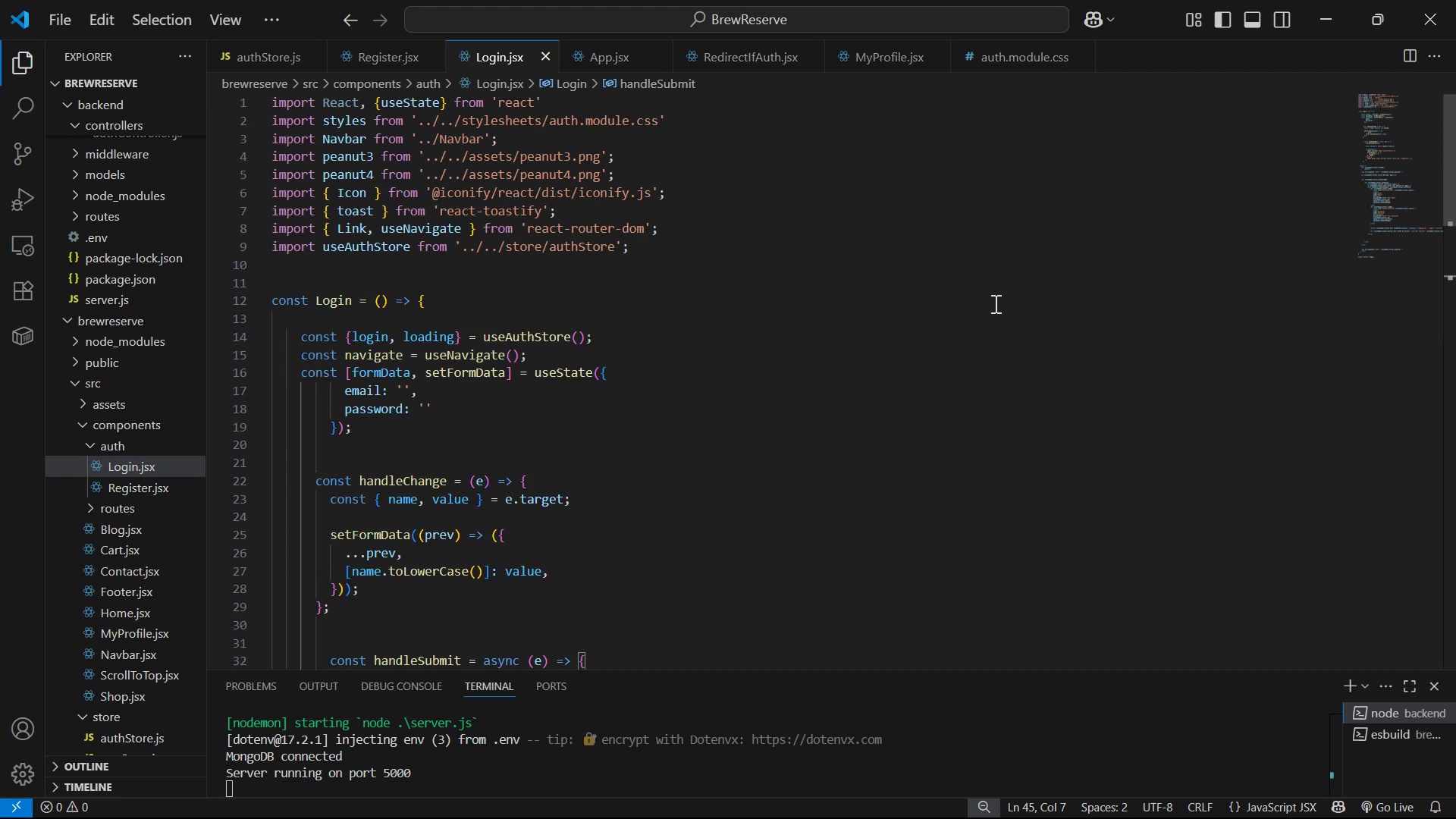 
scroll: coordinate [993, 253], scroll_direction: down, amount: 8.0
 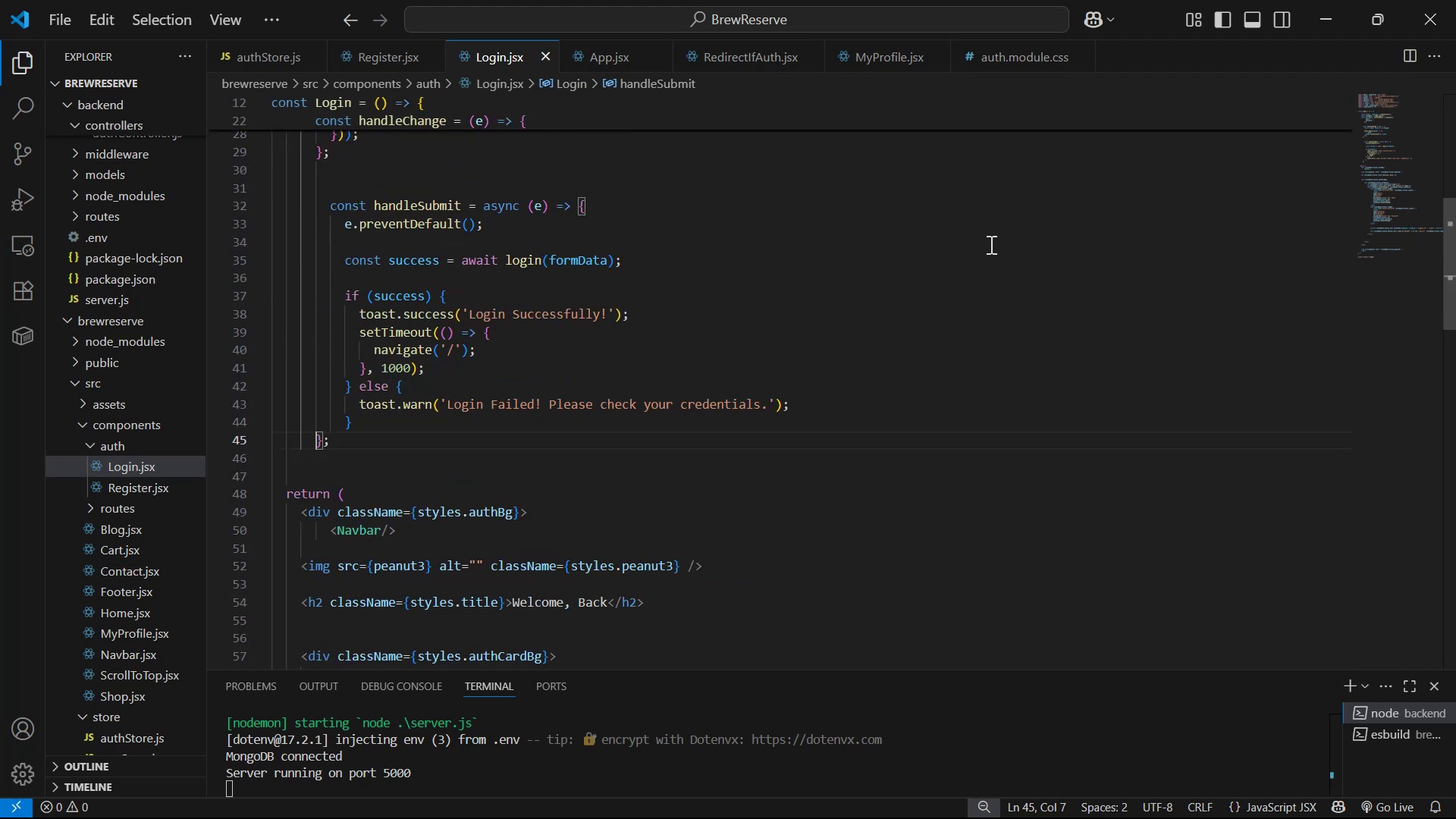 
scroll: coordinate [987, 238], scroll_direction: up, amount: 1.0
 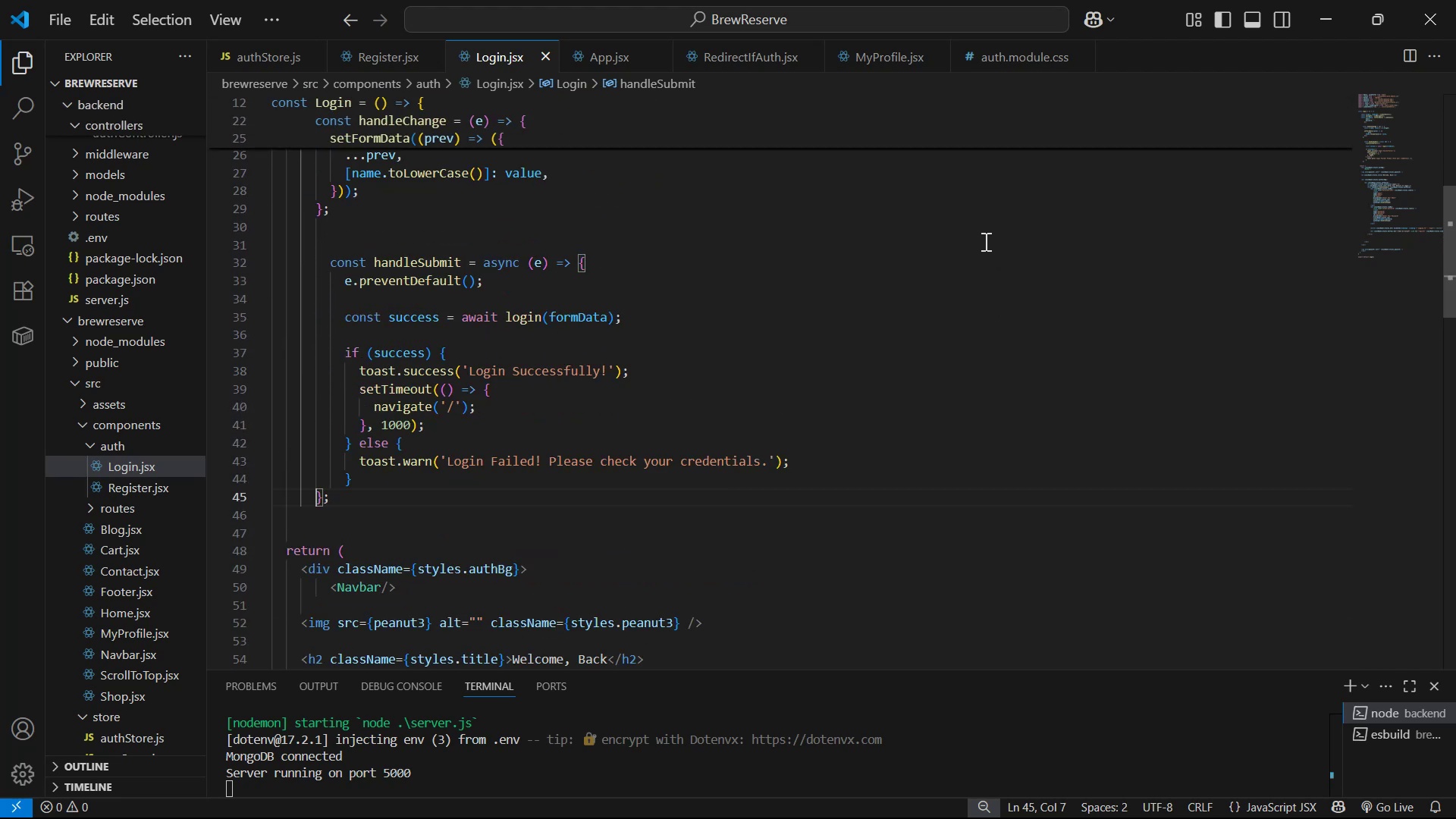 
key(Alt+AltLeft)
 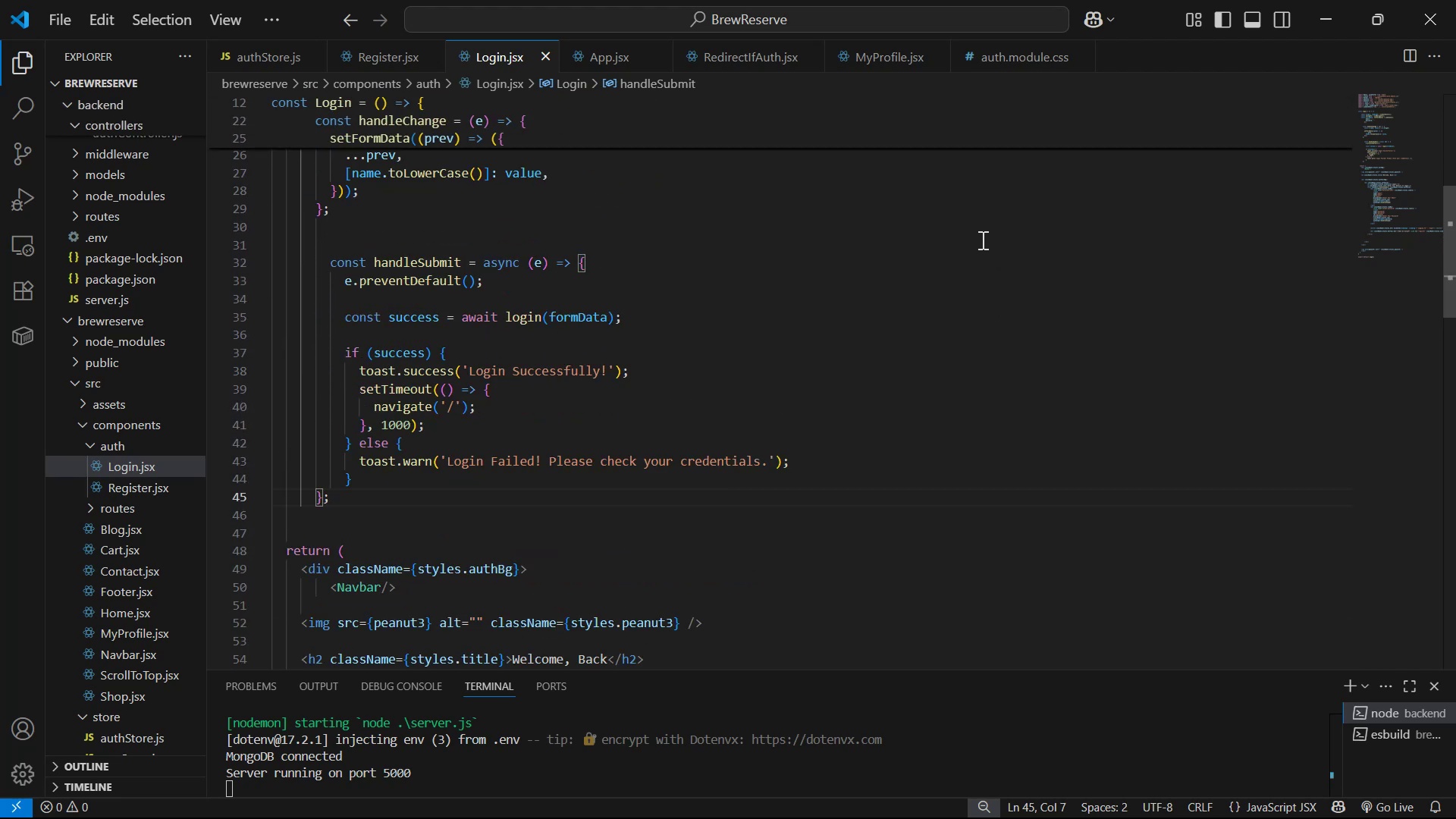 
key(Alt+Tab)
 